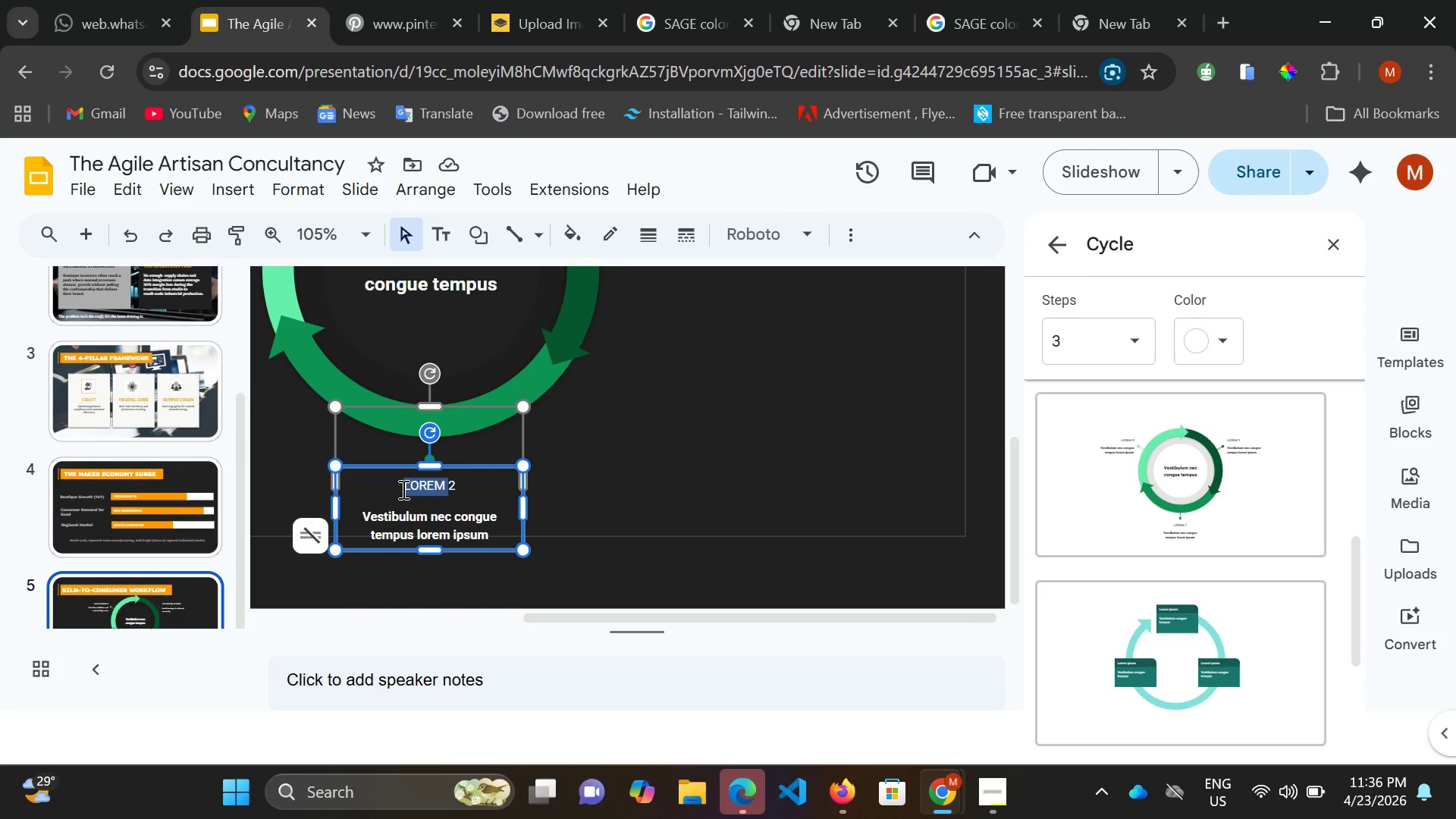 
key(Control+A)
 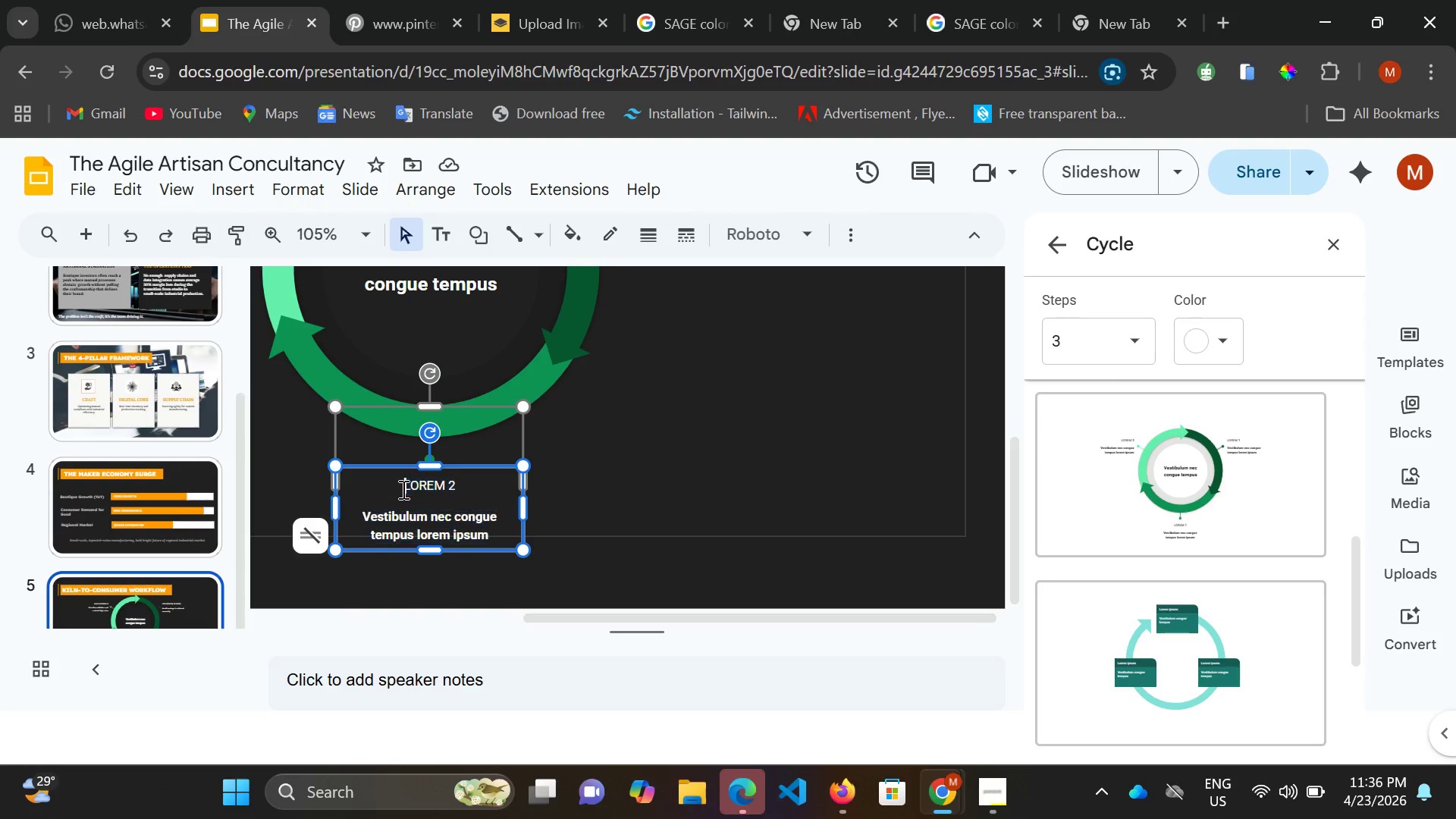 
left_click([402, 489])
 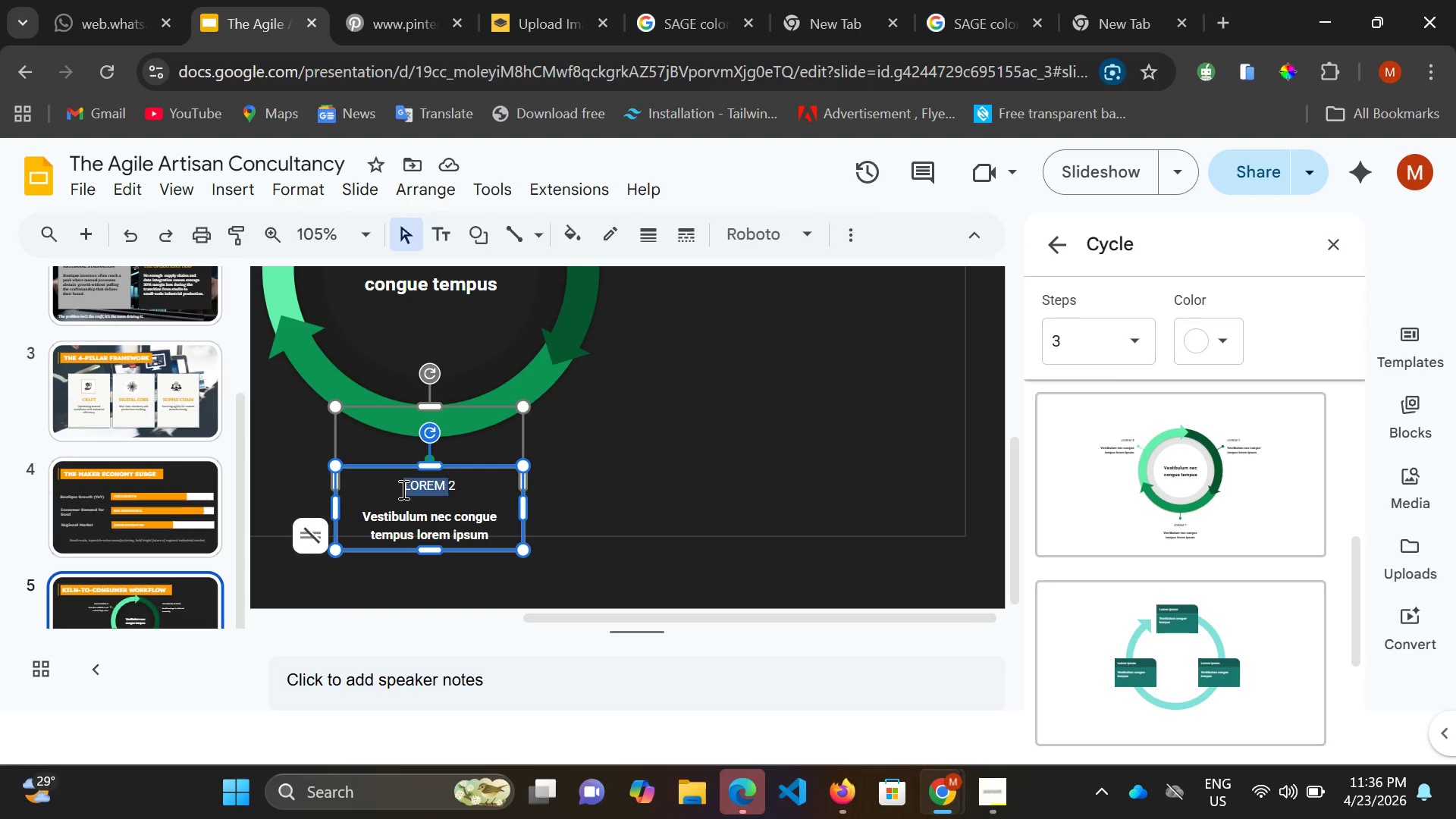 
left_click([402, 489])
 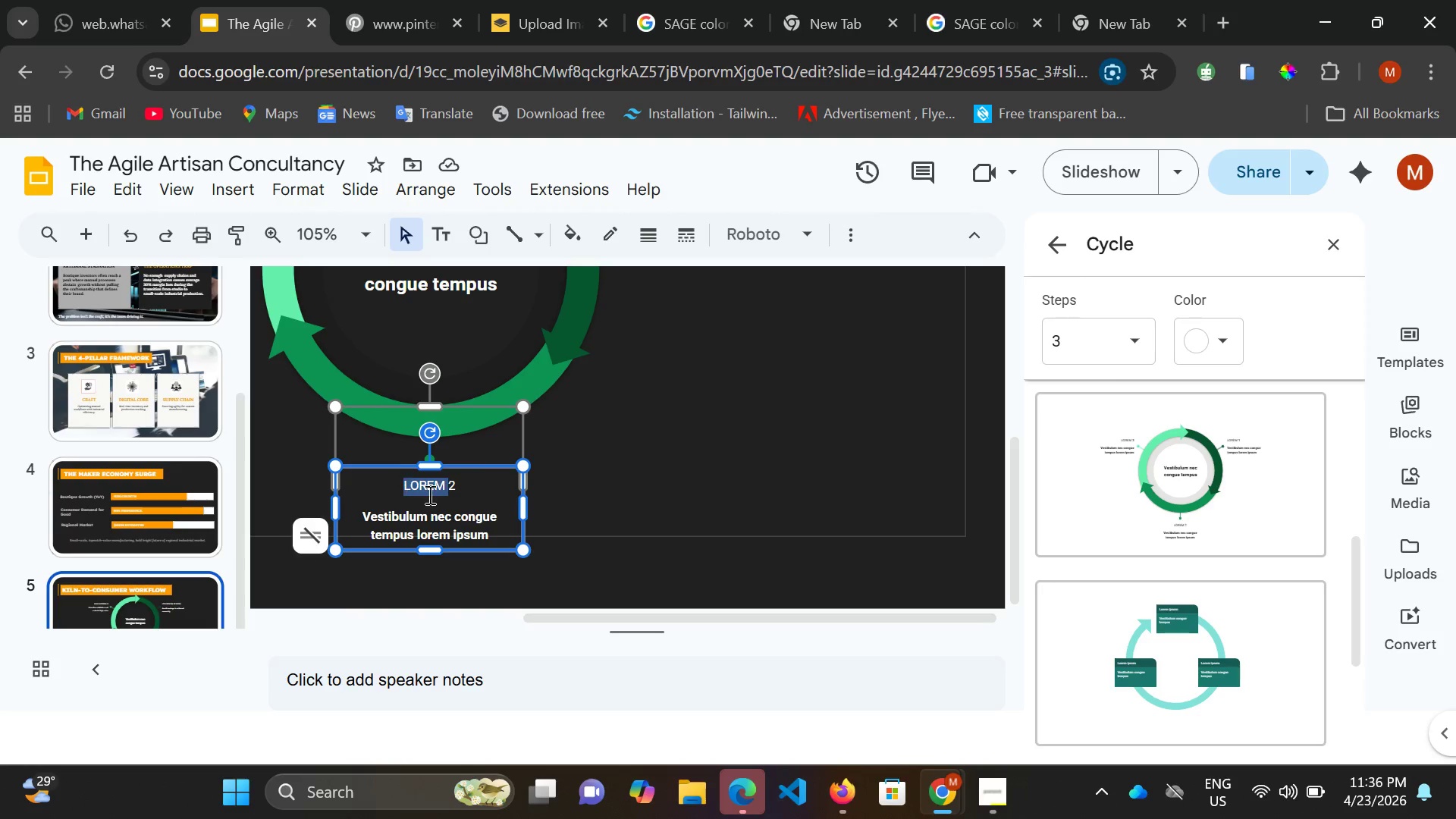 
left_click_drag(start_coordinate=[402, 489], to_coordinate=[453, 492])
 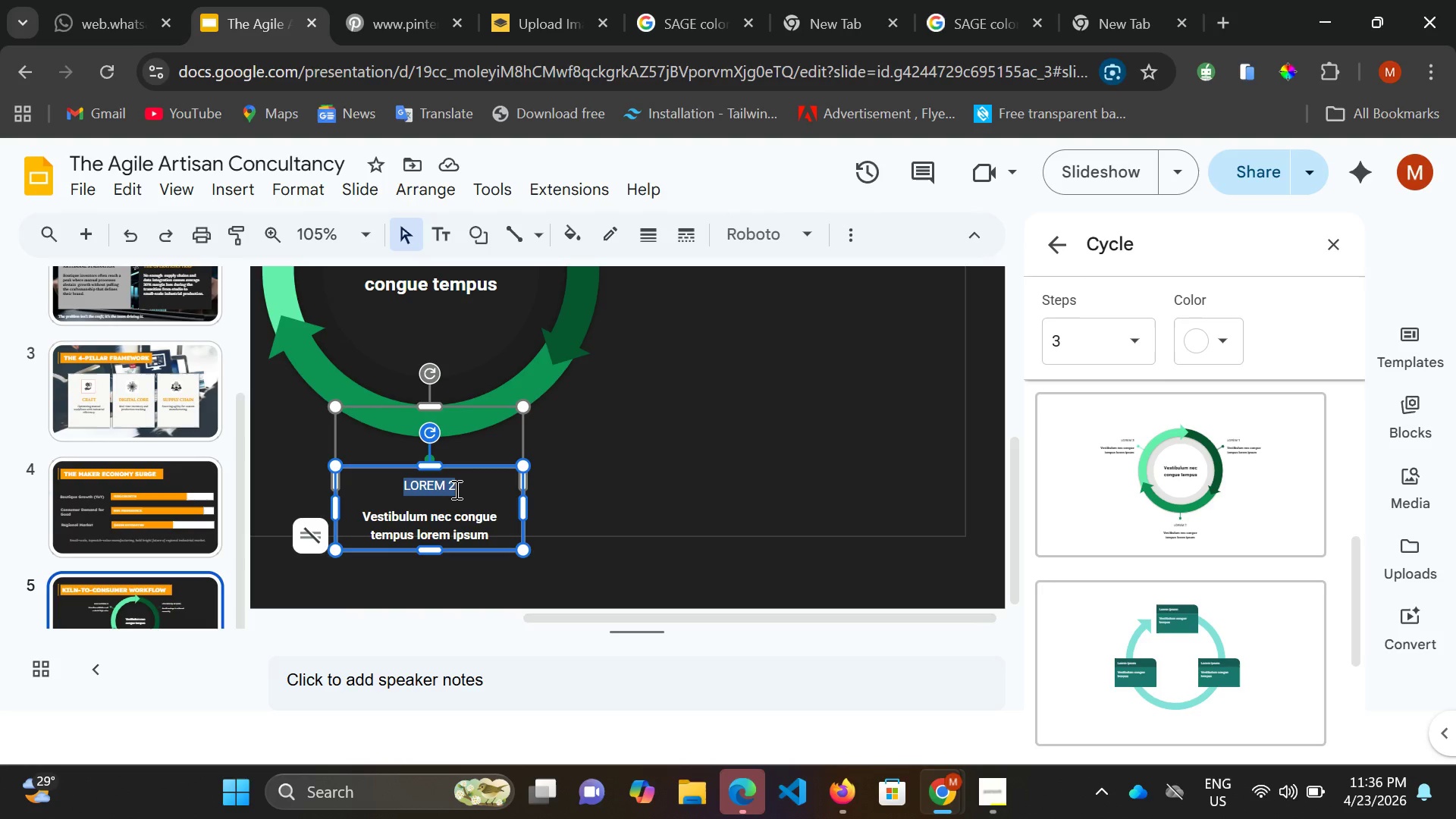 
type(DAta)
key(Backspace)
key(Backspace)
type(=)
key(Backspace)
key(Backspace)
 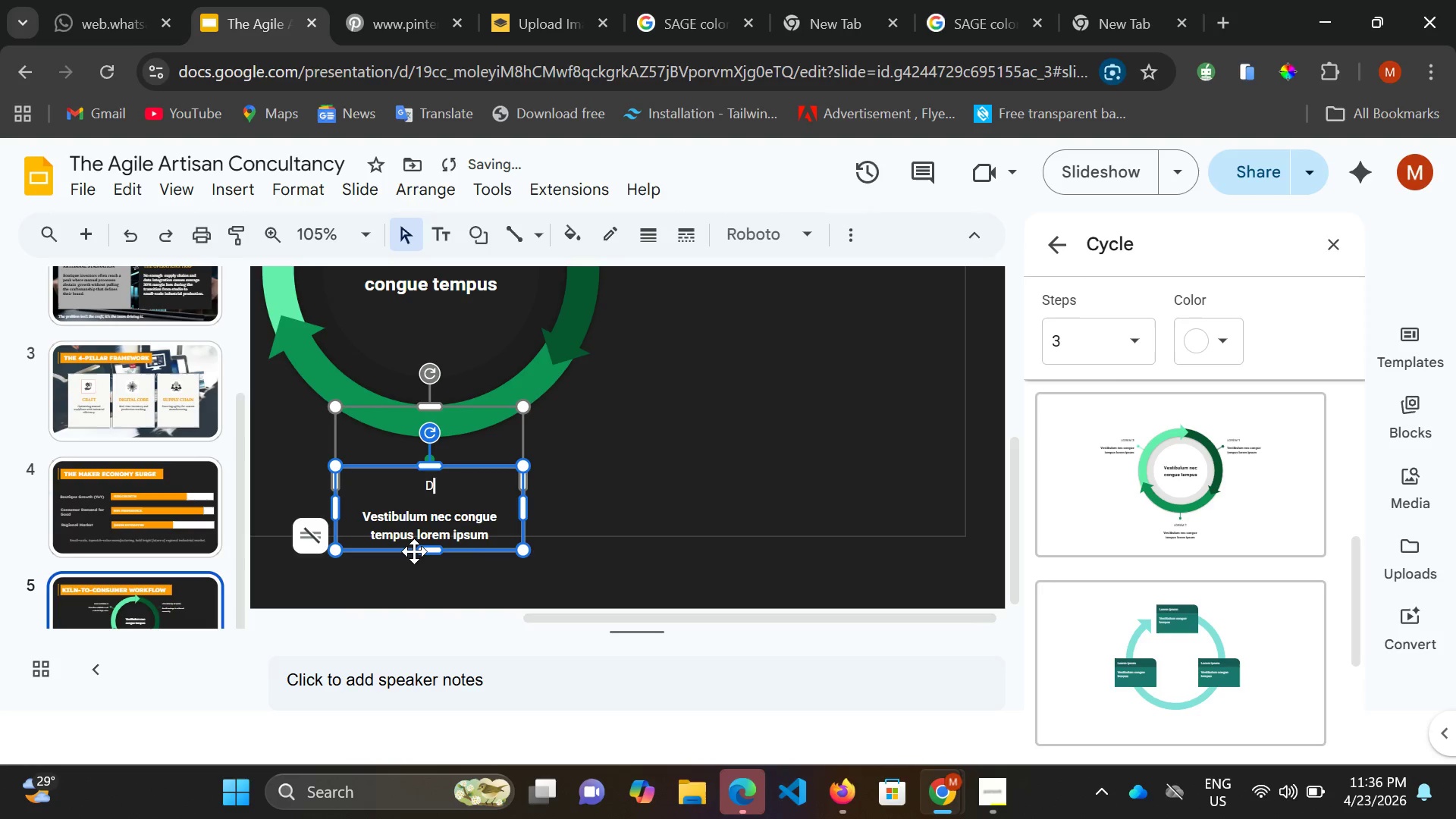 
type(a)
key(Backspace)
type(AR)
key(Backspace)
type(TA SYNC)
 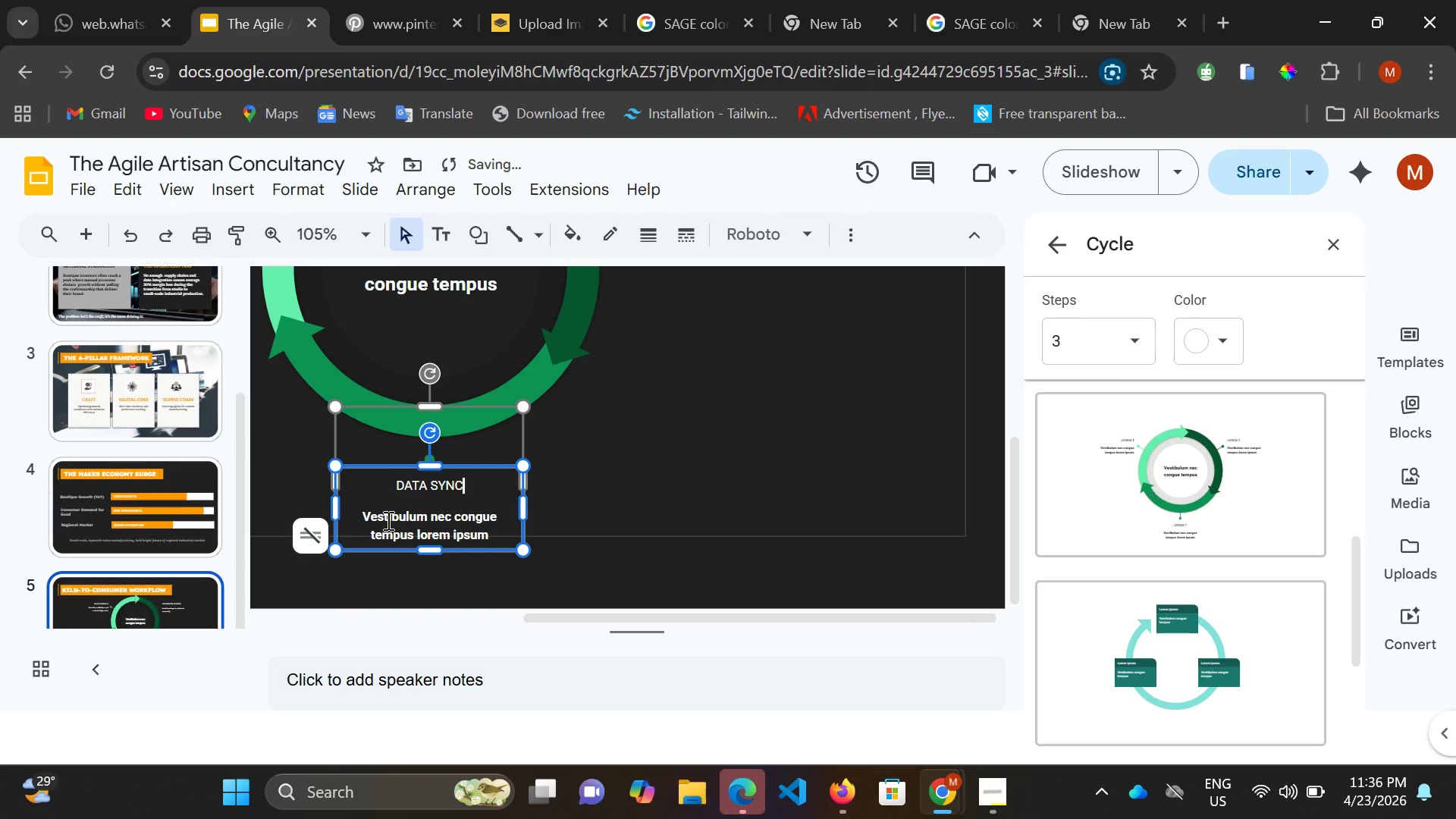 
key(ArrowLeft)
 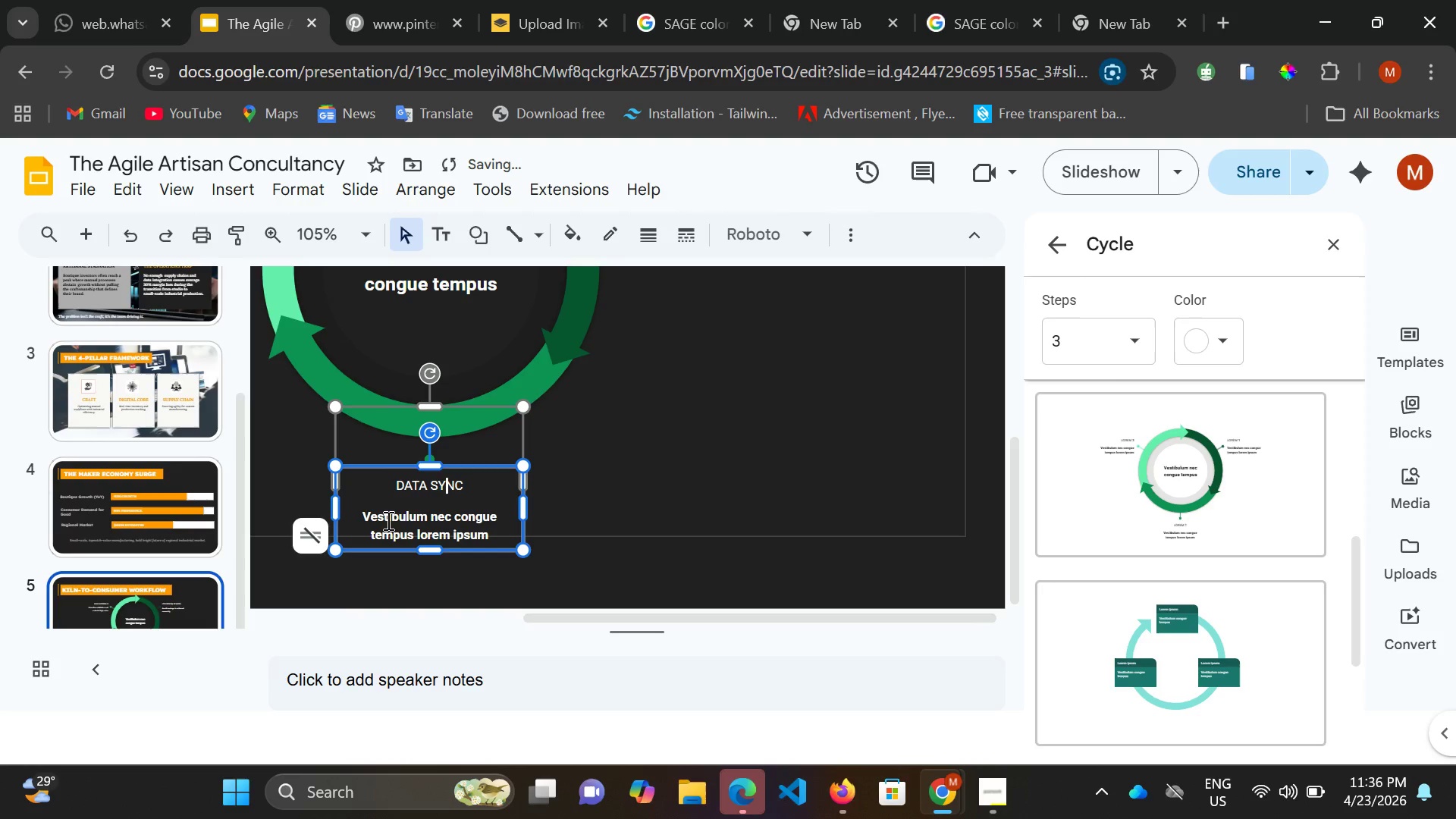 
key(ArrowLeft)
 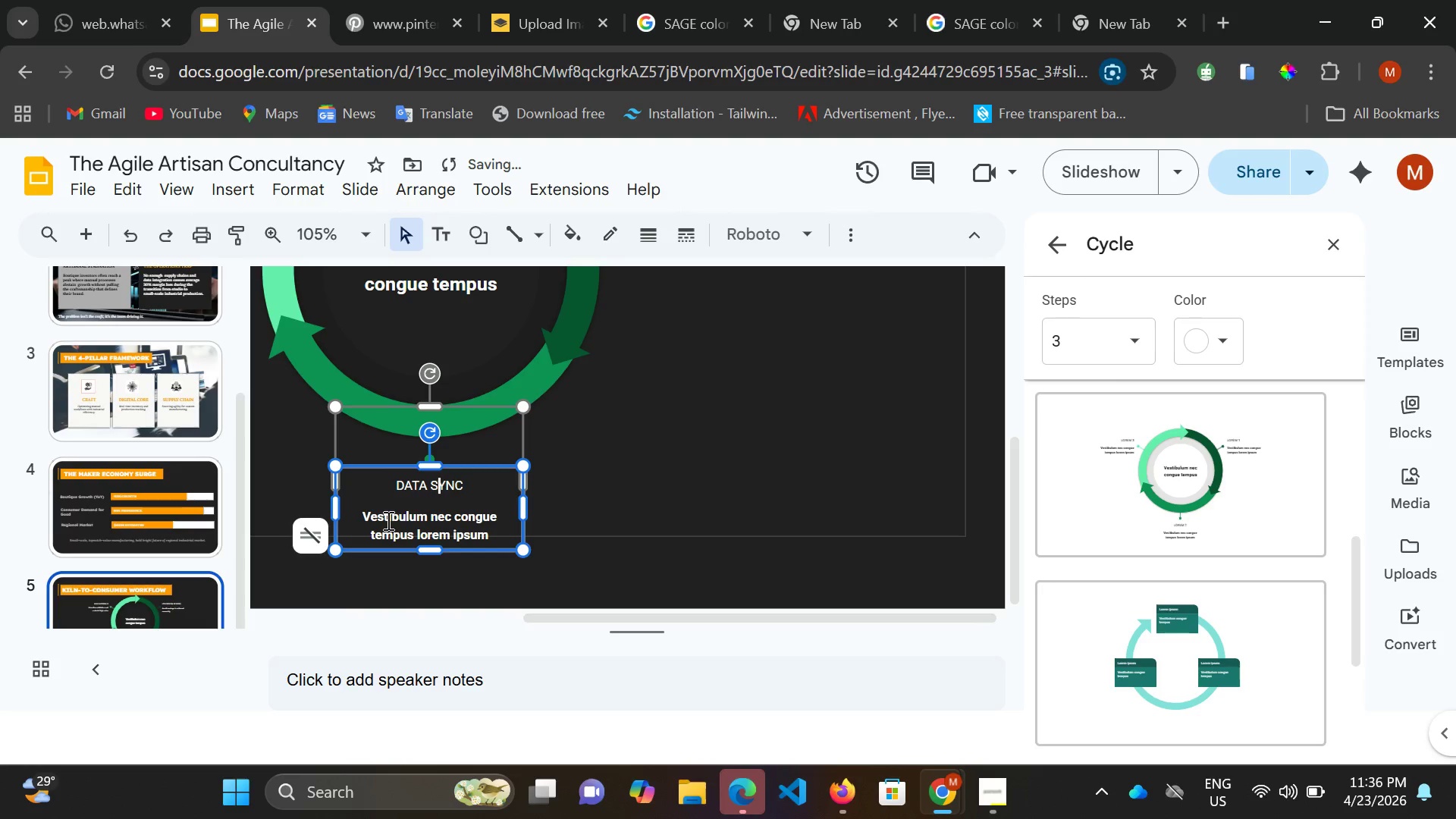 
key(ArrowLeft)
 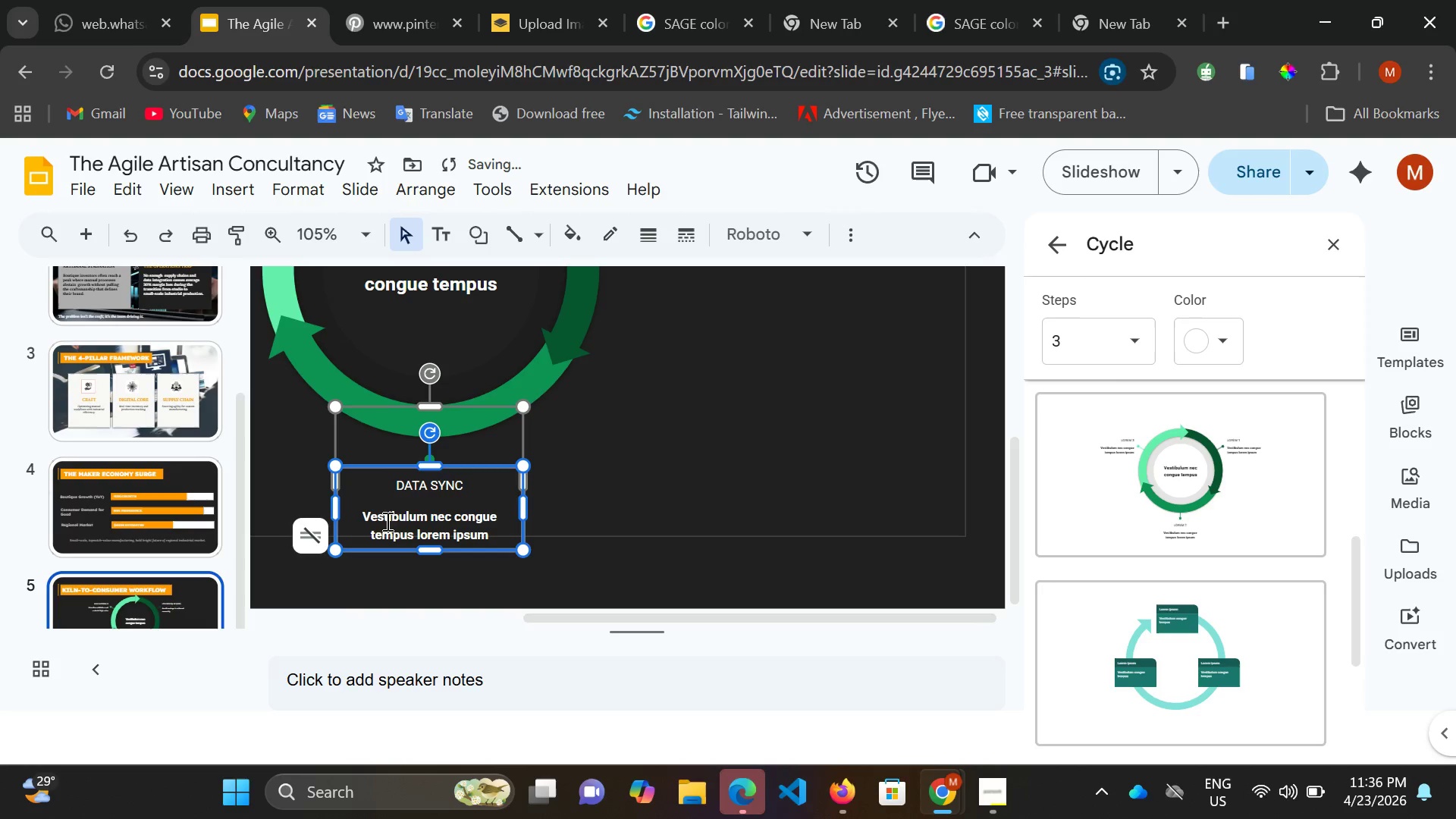 
double_click([386, 515])
 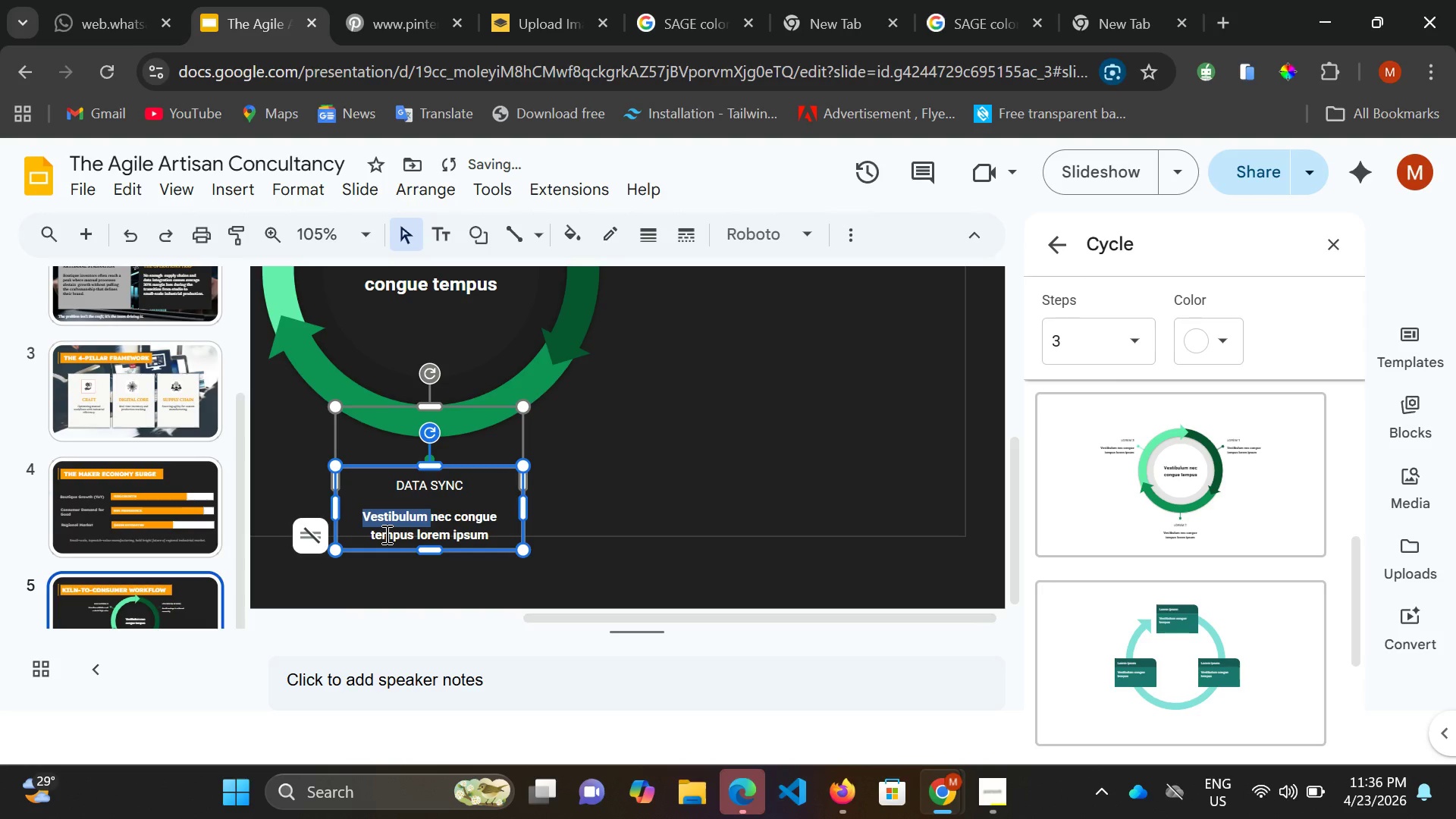 
key(Shift+ArrowDown)
 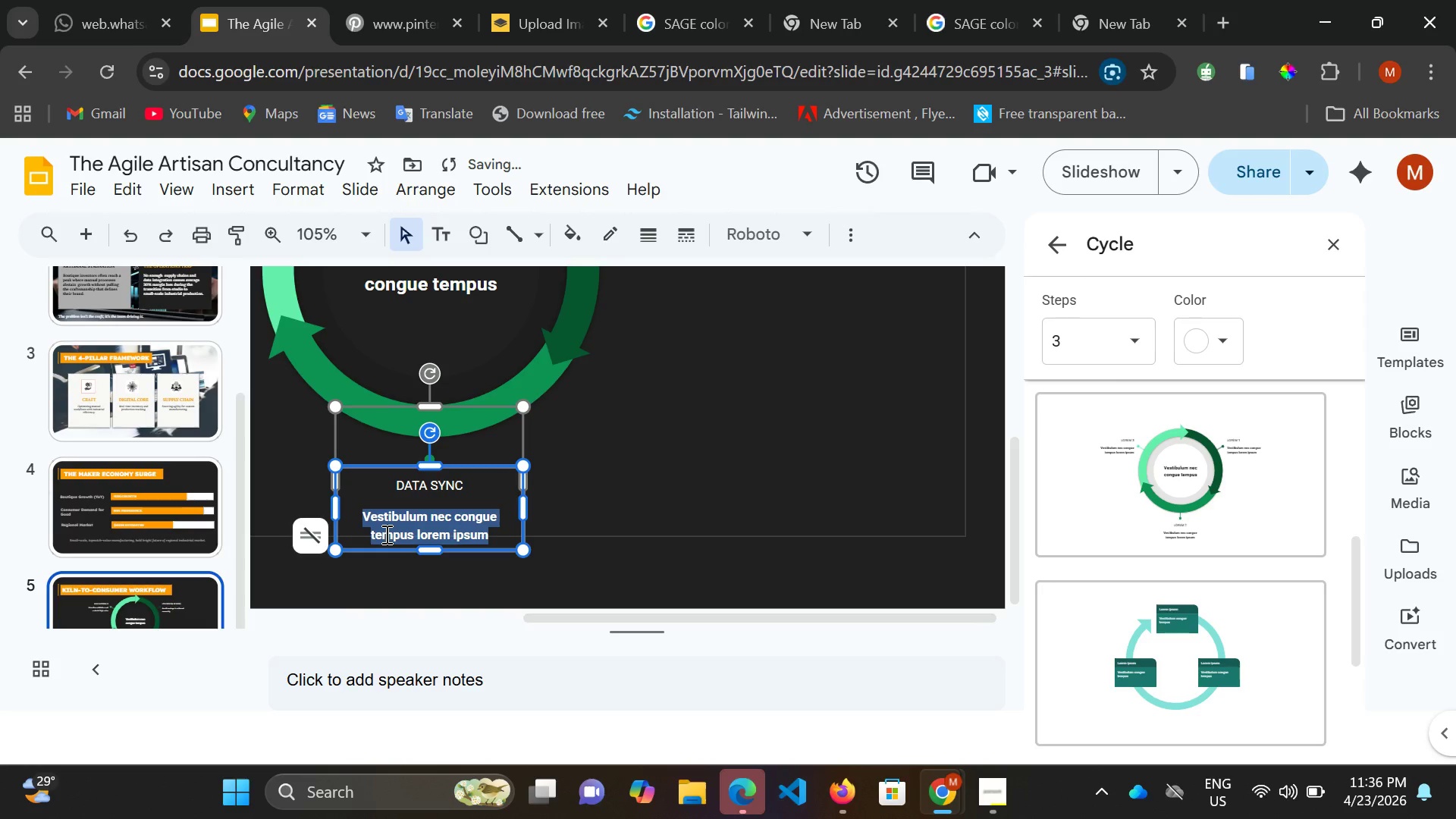 
key(Shift+ArrowDown)
 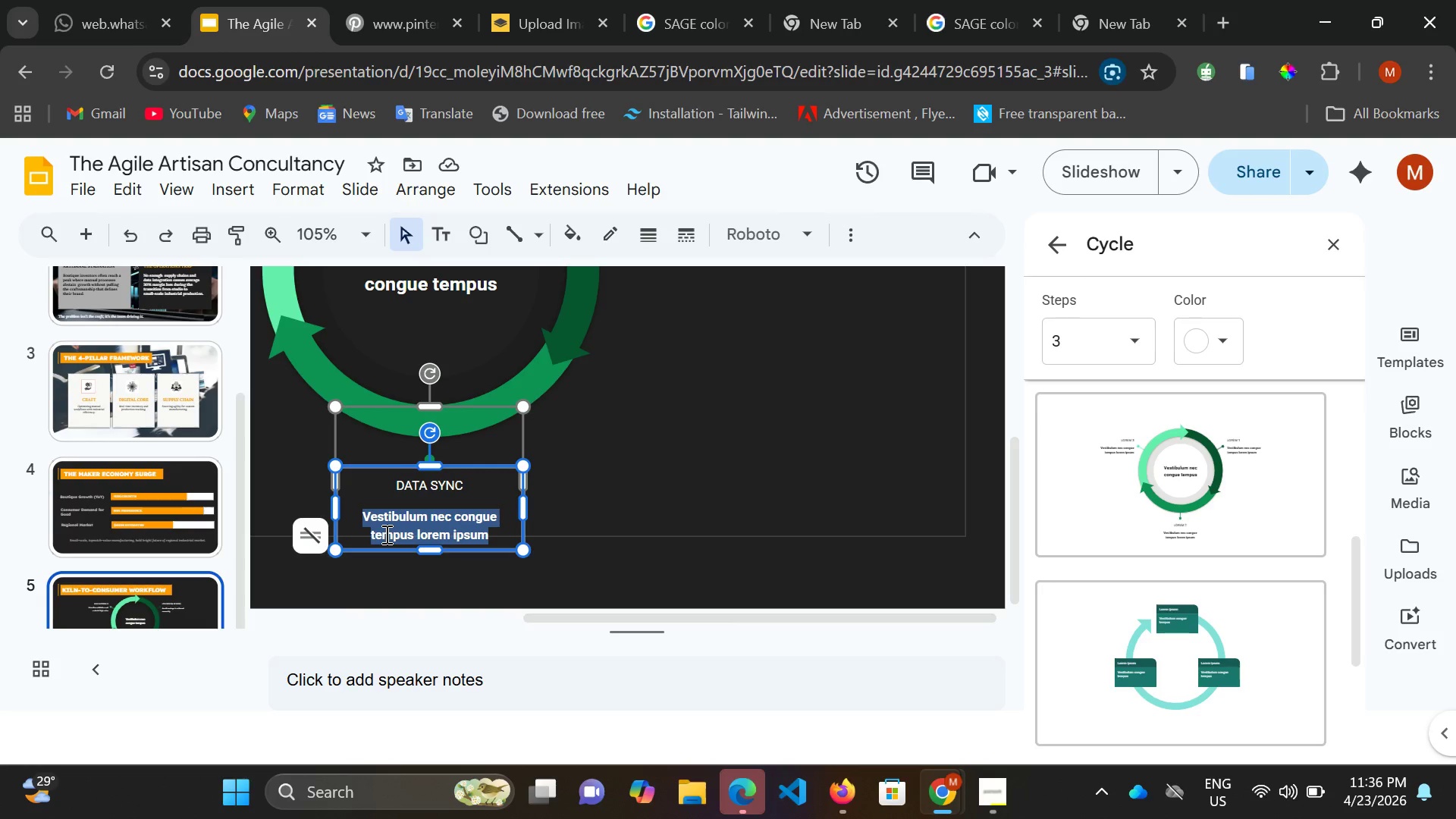 
wait(7.08)
 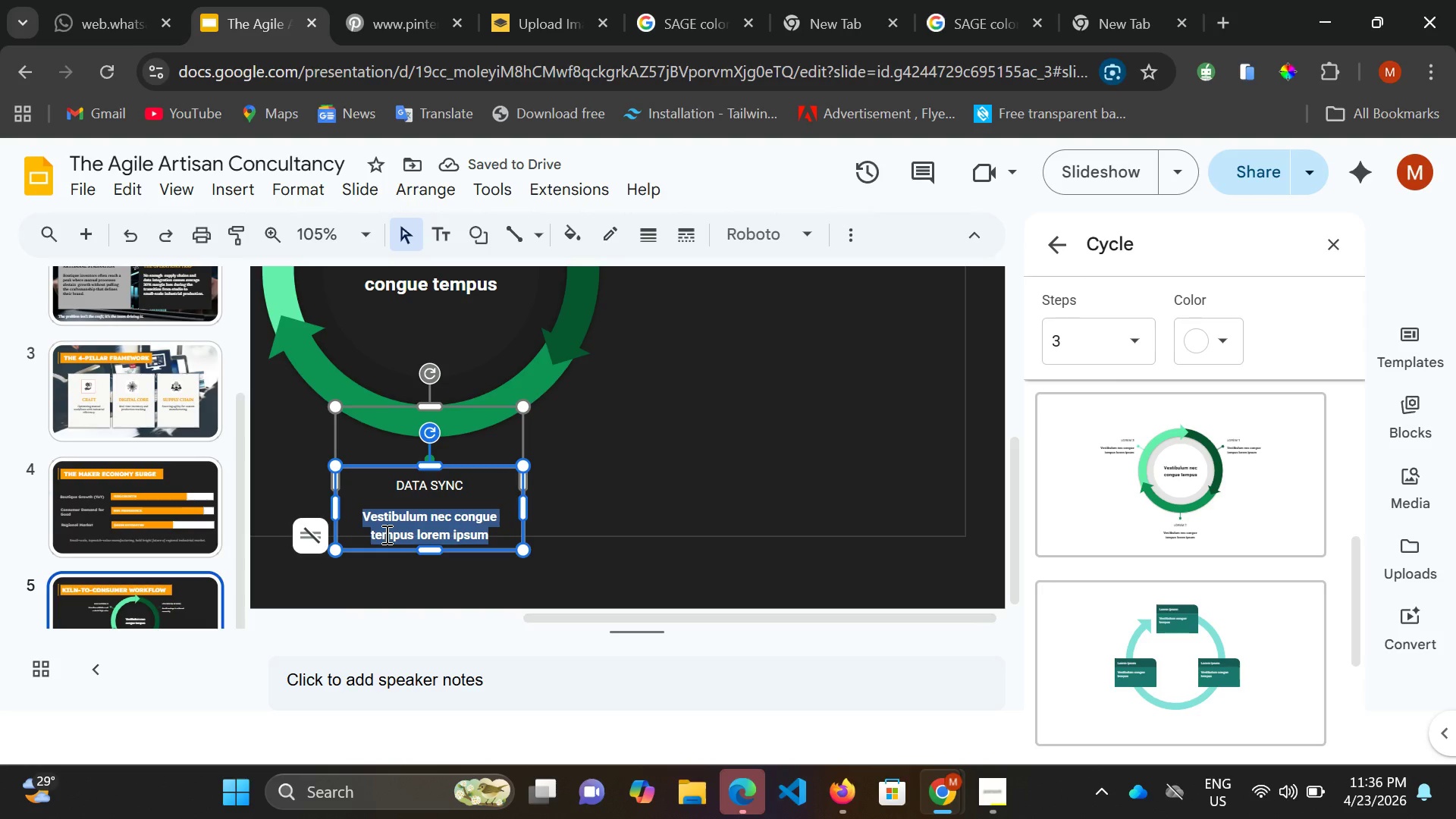 
type(DAT)
key(Backspace)
key(Backspace)
type(A)
key(Backspace)
type(ta )
key(Backspace)
key(Backspace)
key(Backspace)
type(ata collectiin)
key(Backspace)
key(Backspace)
key(Backspace)
type(ionand)
key(Backspace)
key(Backspace)
key(Backspace)
type( and uo)
key(Backspace)
type(pdating of craftmansg)
key(Backspace)
type(hip.)
 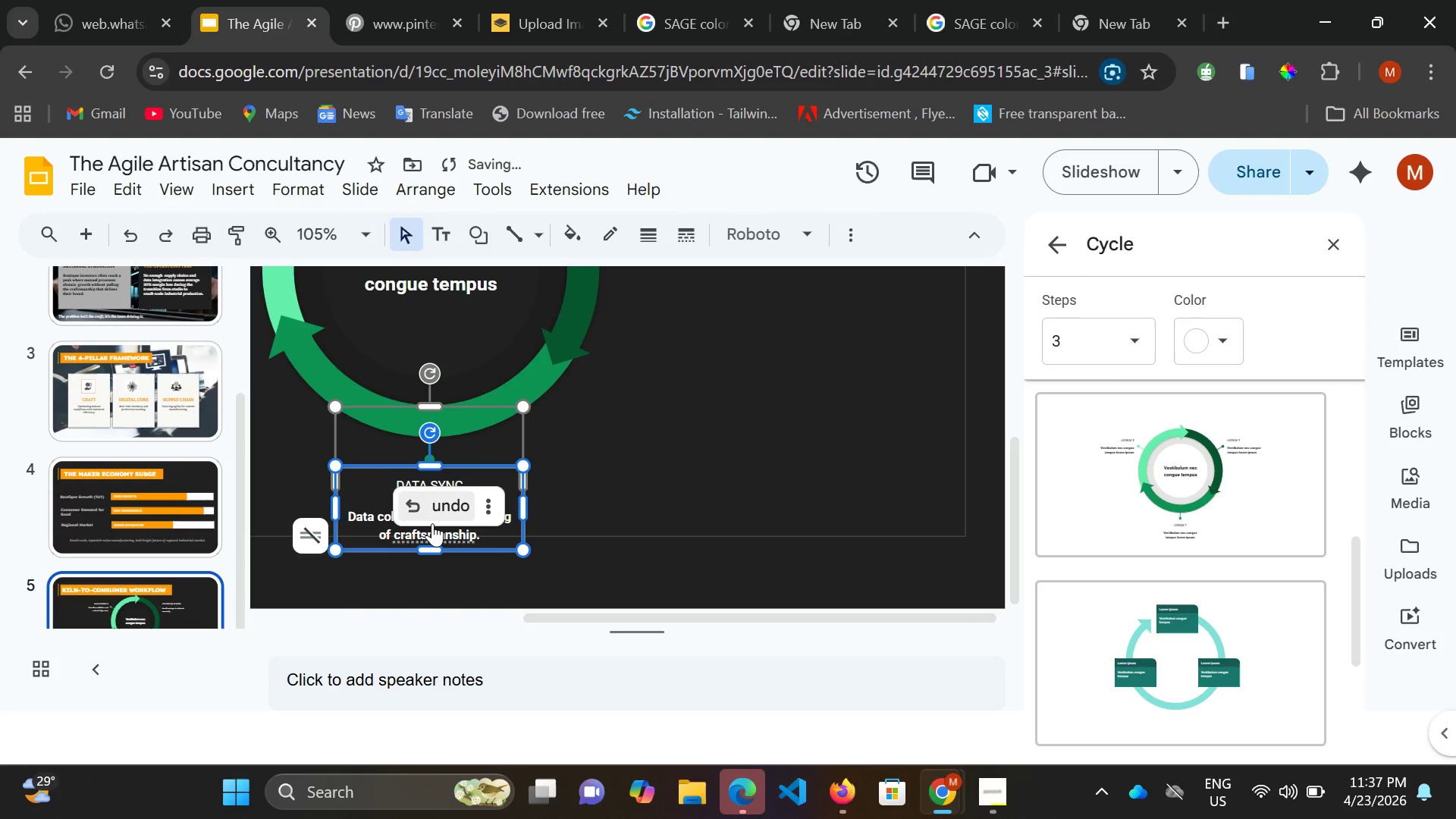 
right_click([416, 538])
 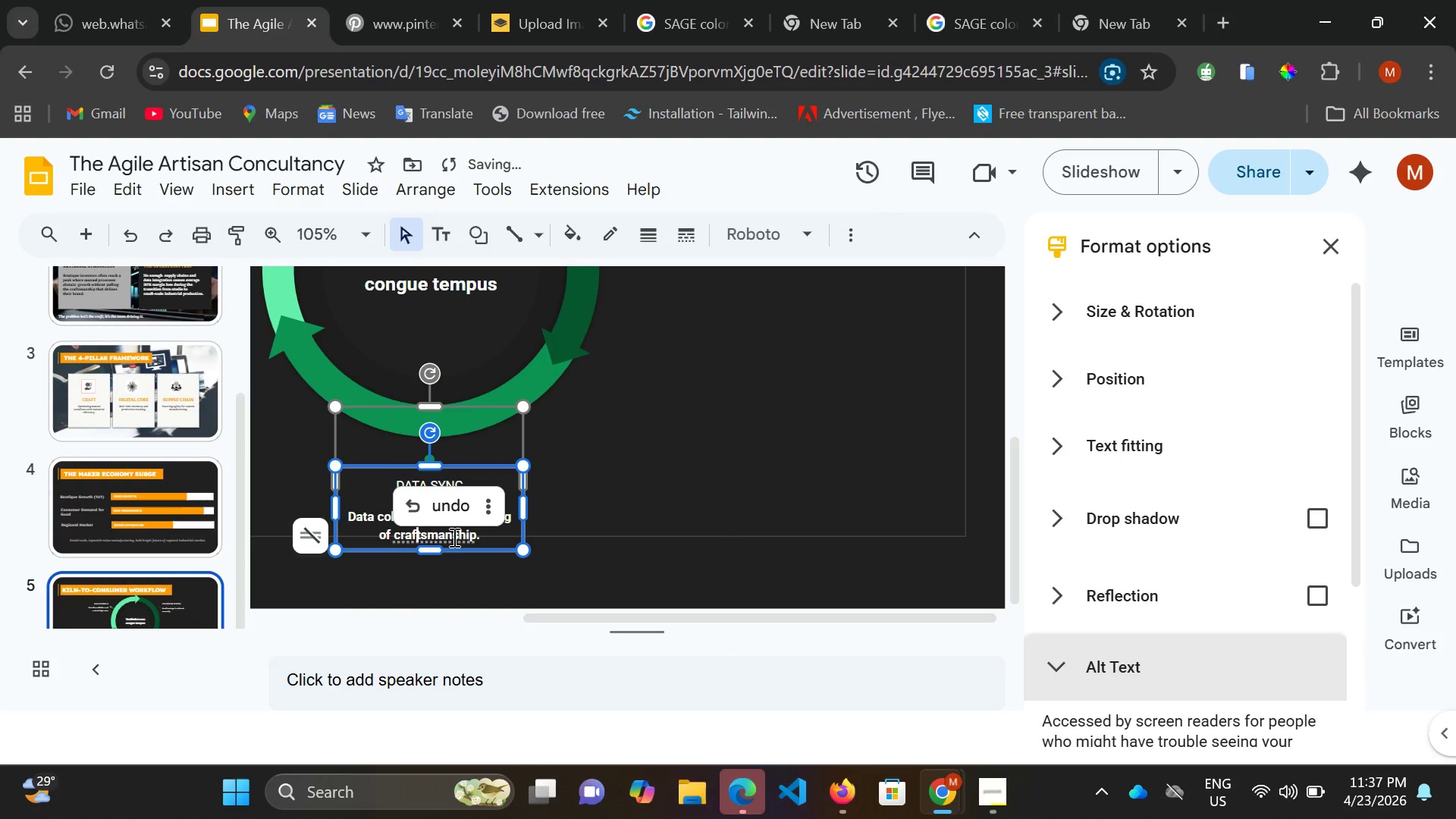 
wait(9.3)
 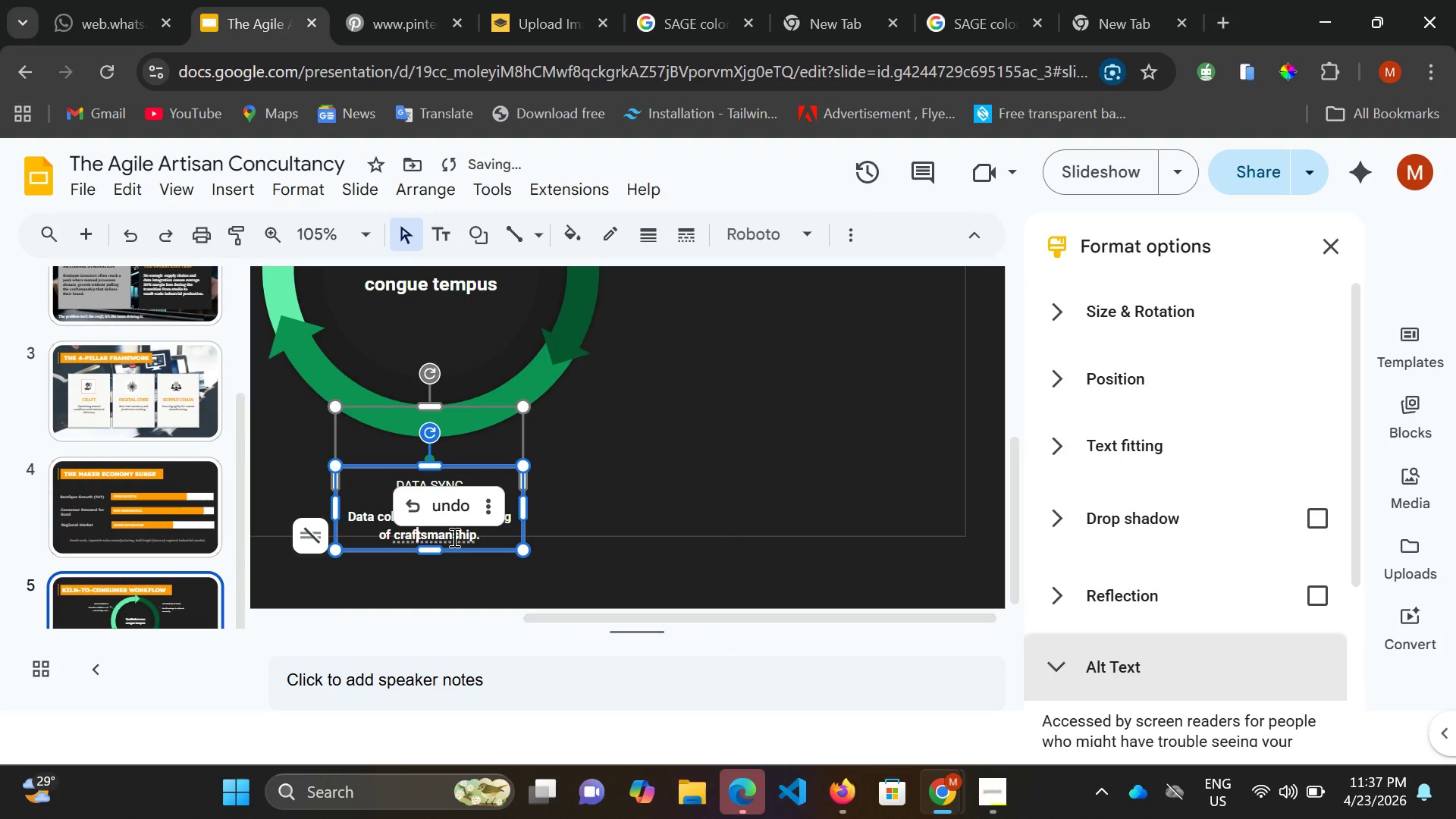 
scroll: coordinate [1196, 745], scroll_direction: down, amount: 3.0
 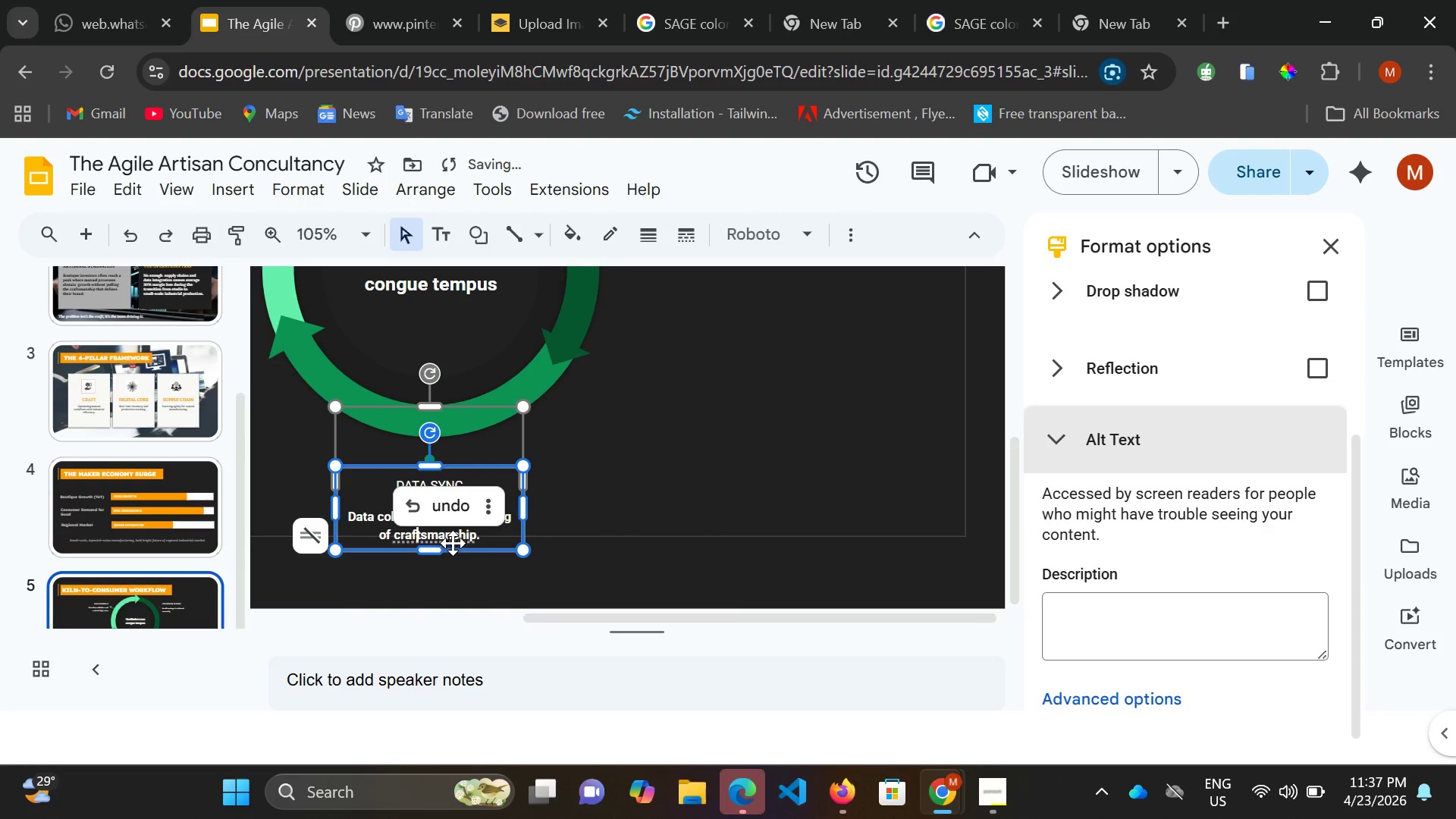 
right_click([454, 532])
 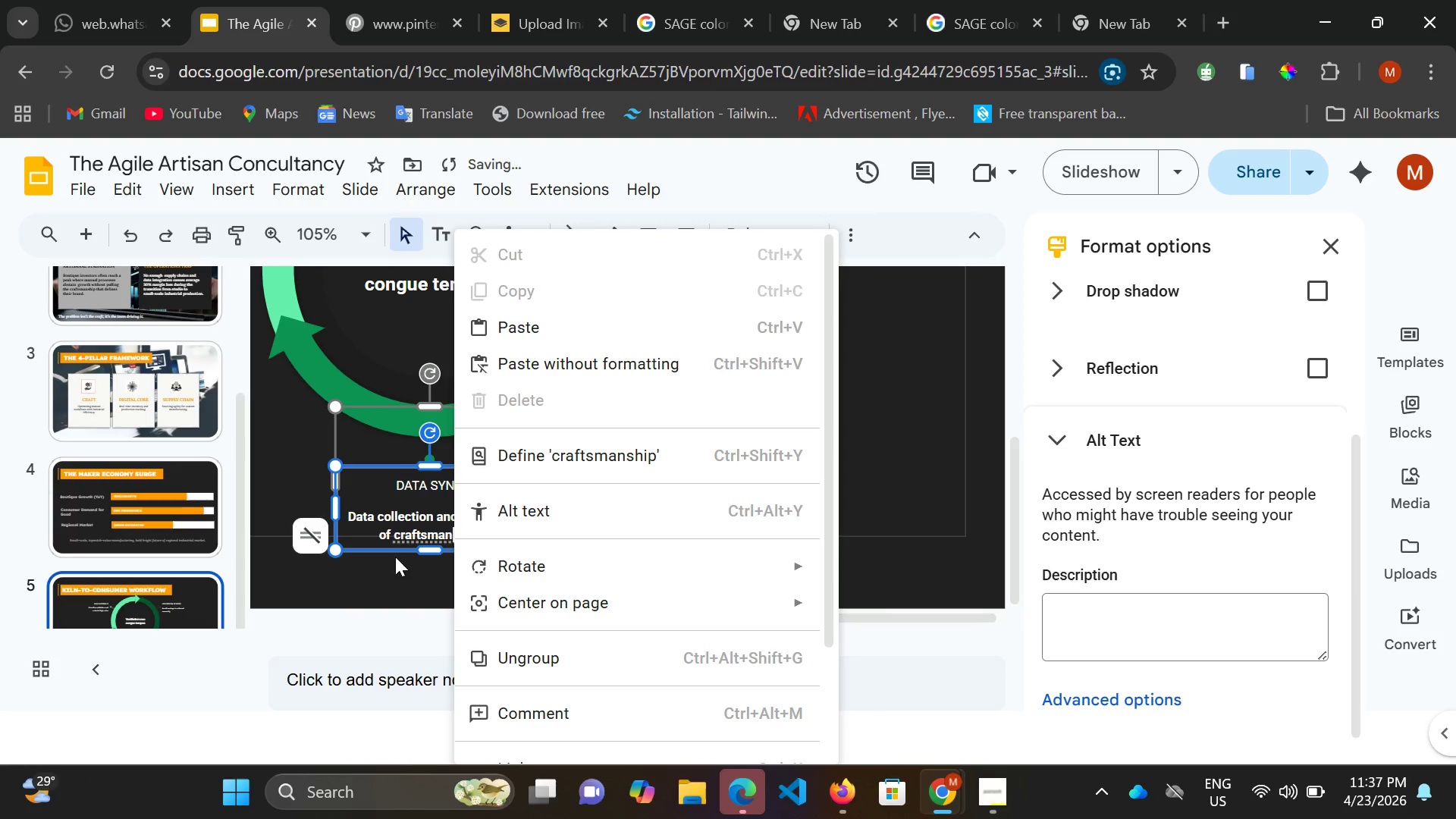 
wait(6.53)
 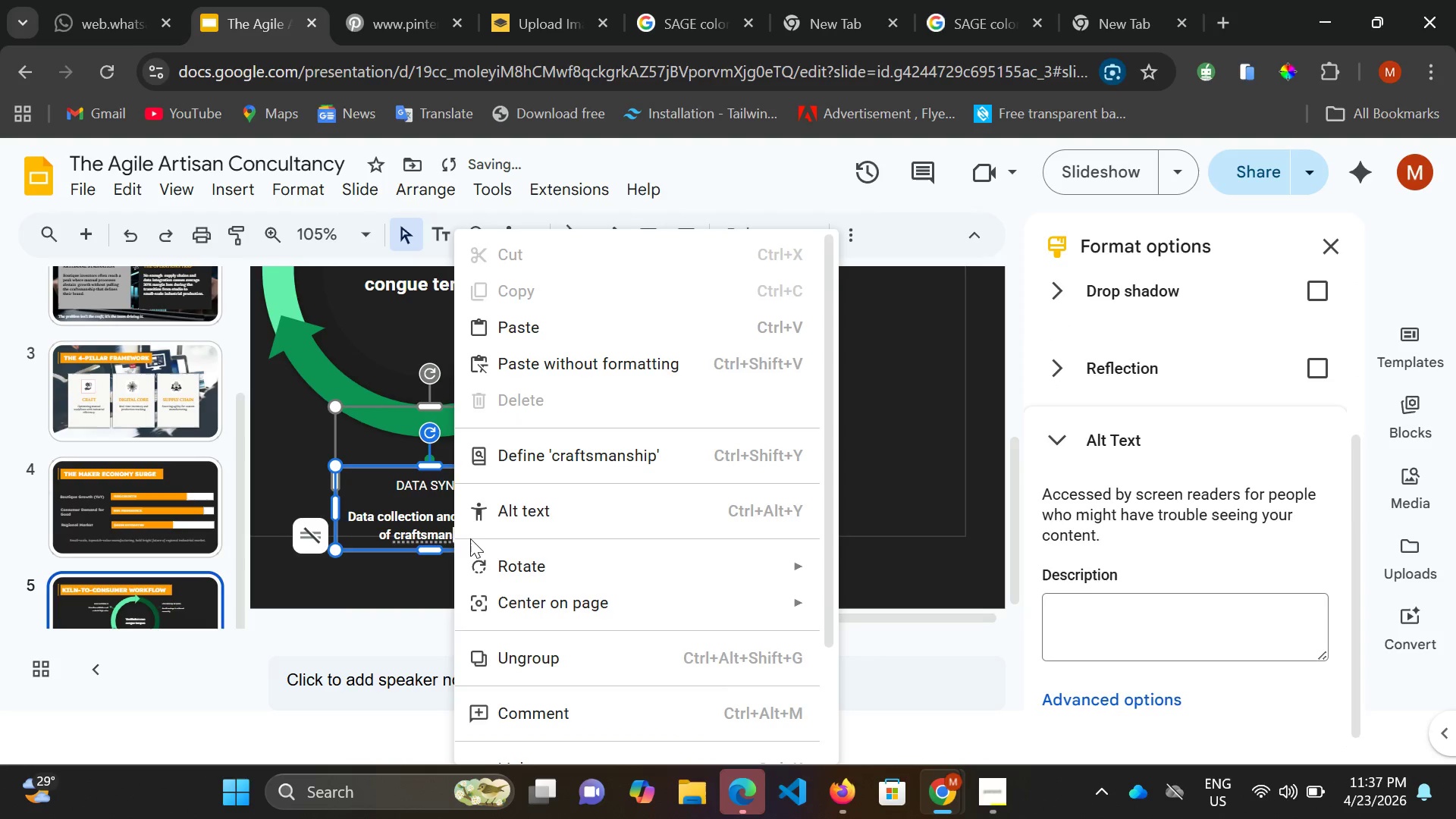 
left_click([407, 533])
 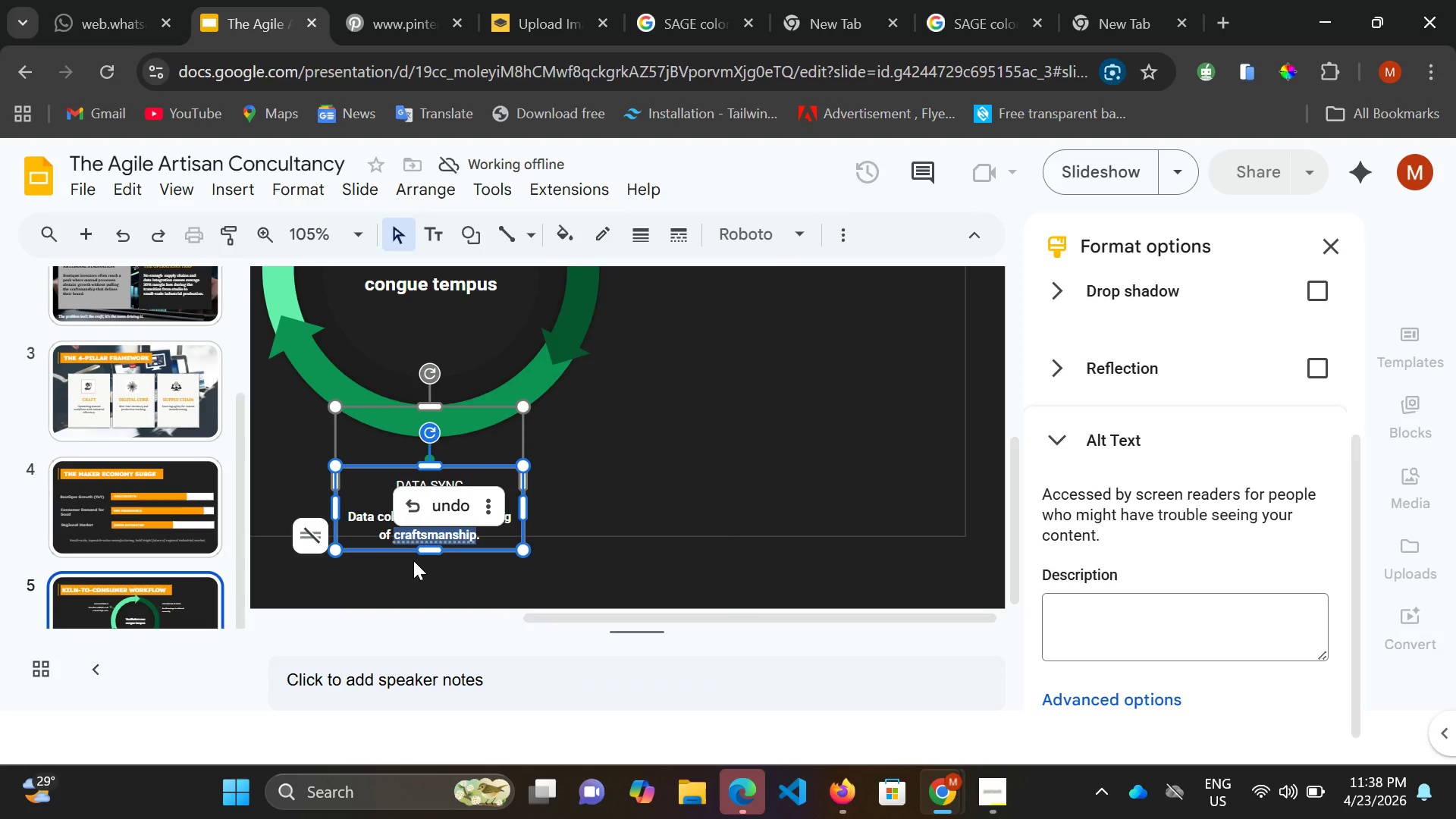 
double_click([407, 533])
 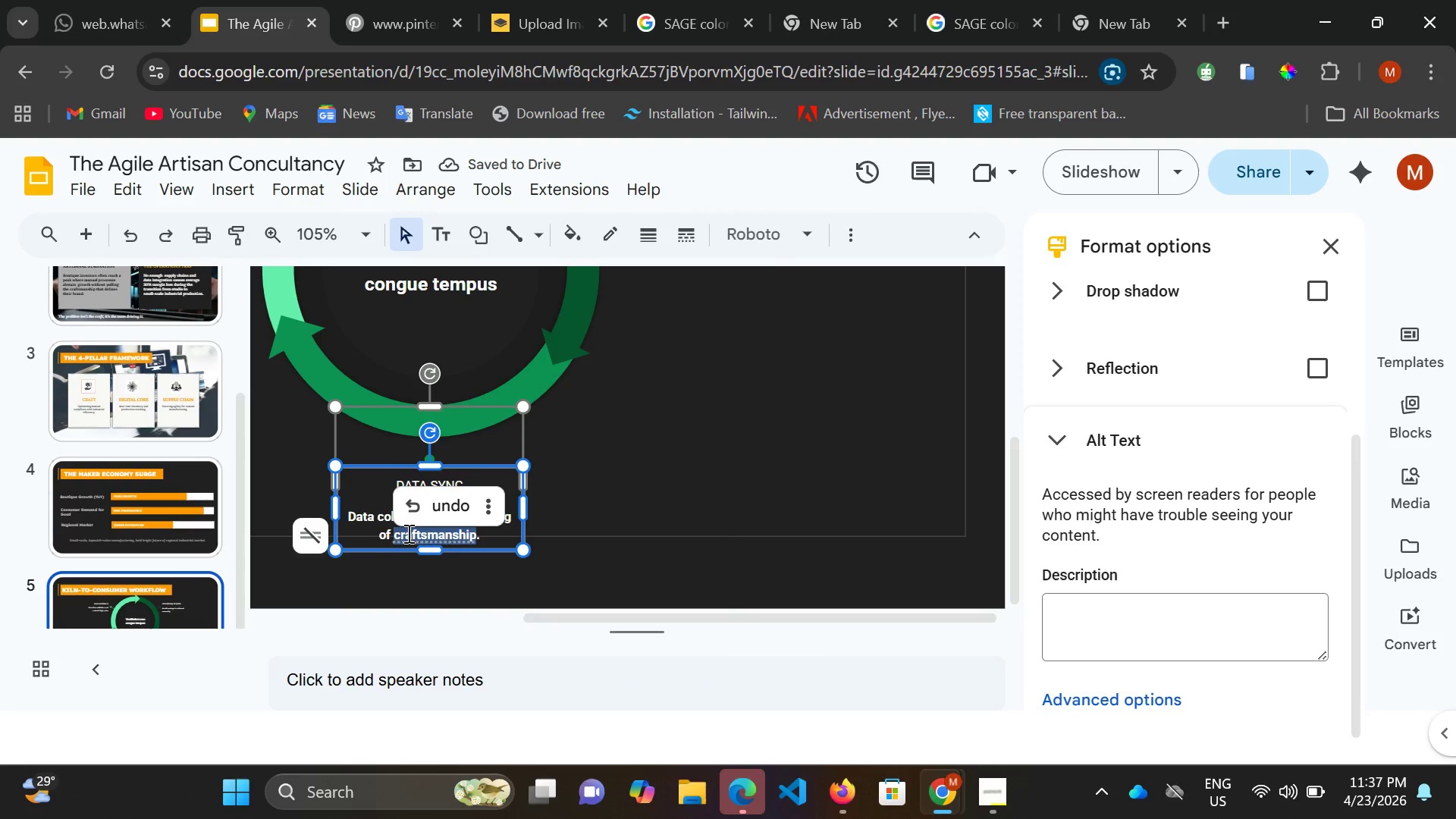 
wait(5.56)
 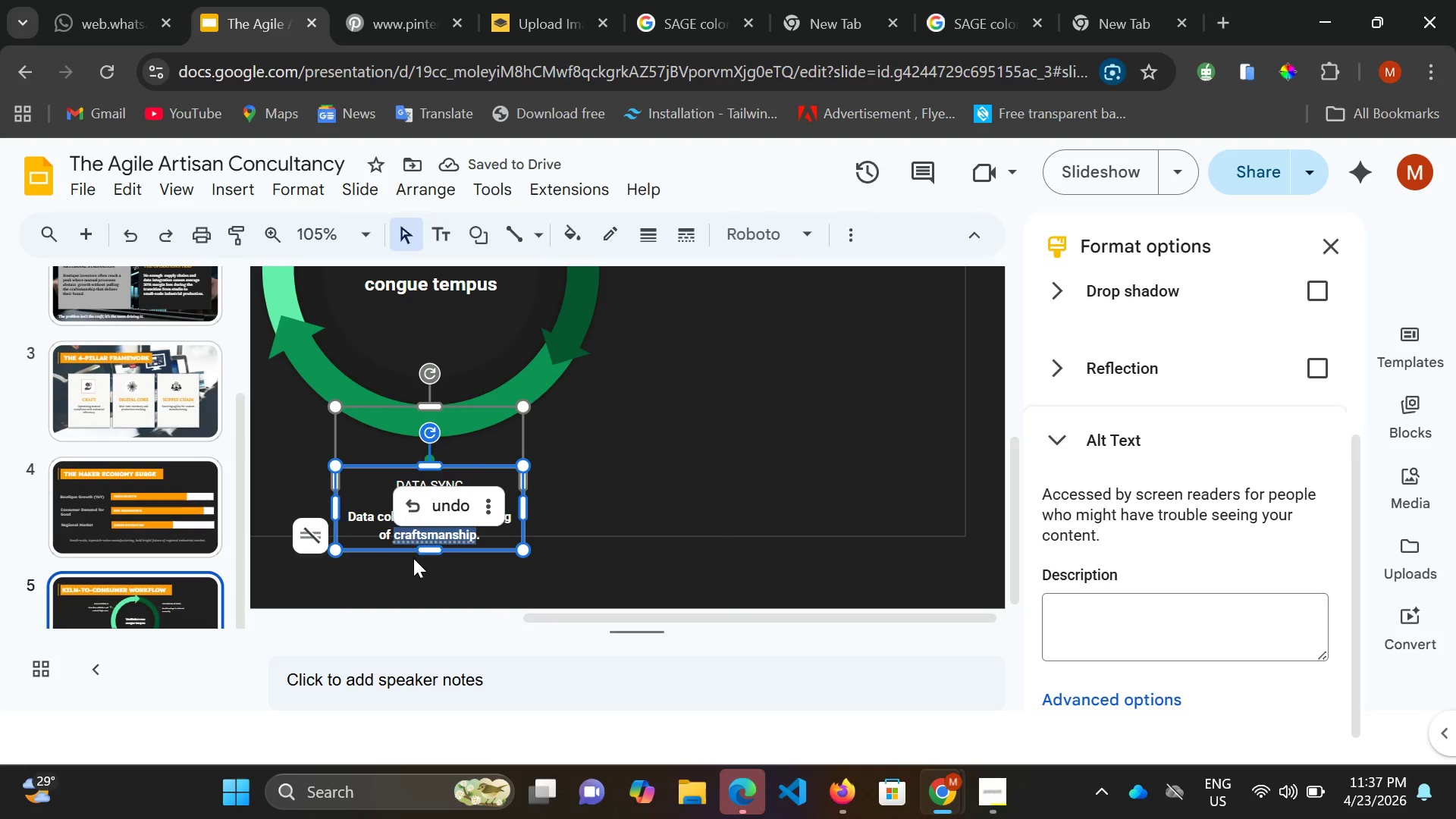 
scroll: coordinate [511, 520], scroll_direction: up, amount: 2.0
 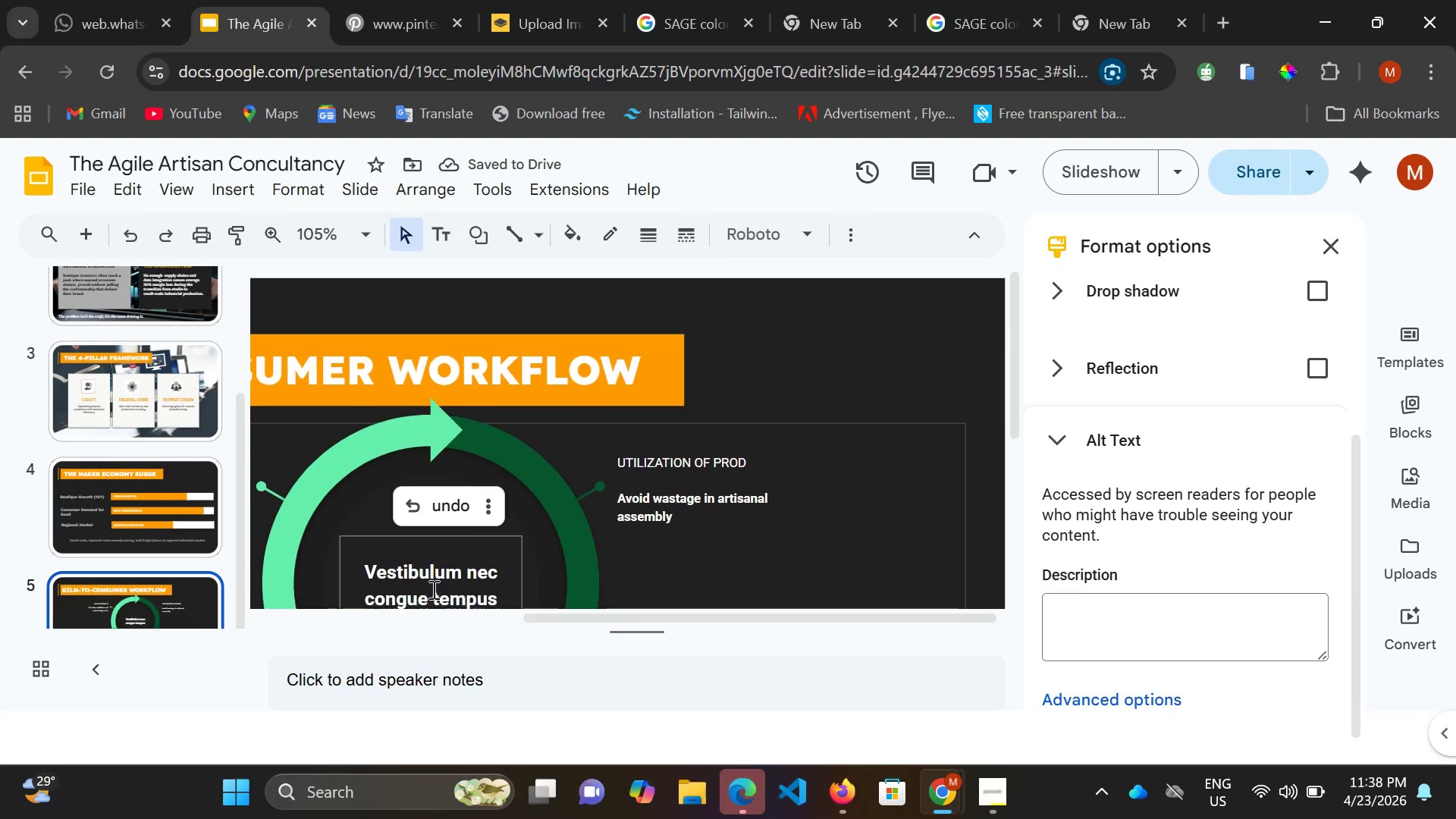 
scroll: coordinate [432, 589], scroll_direction: down, amount: 2.0
 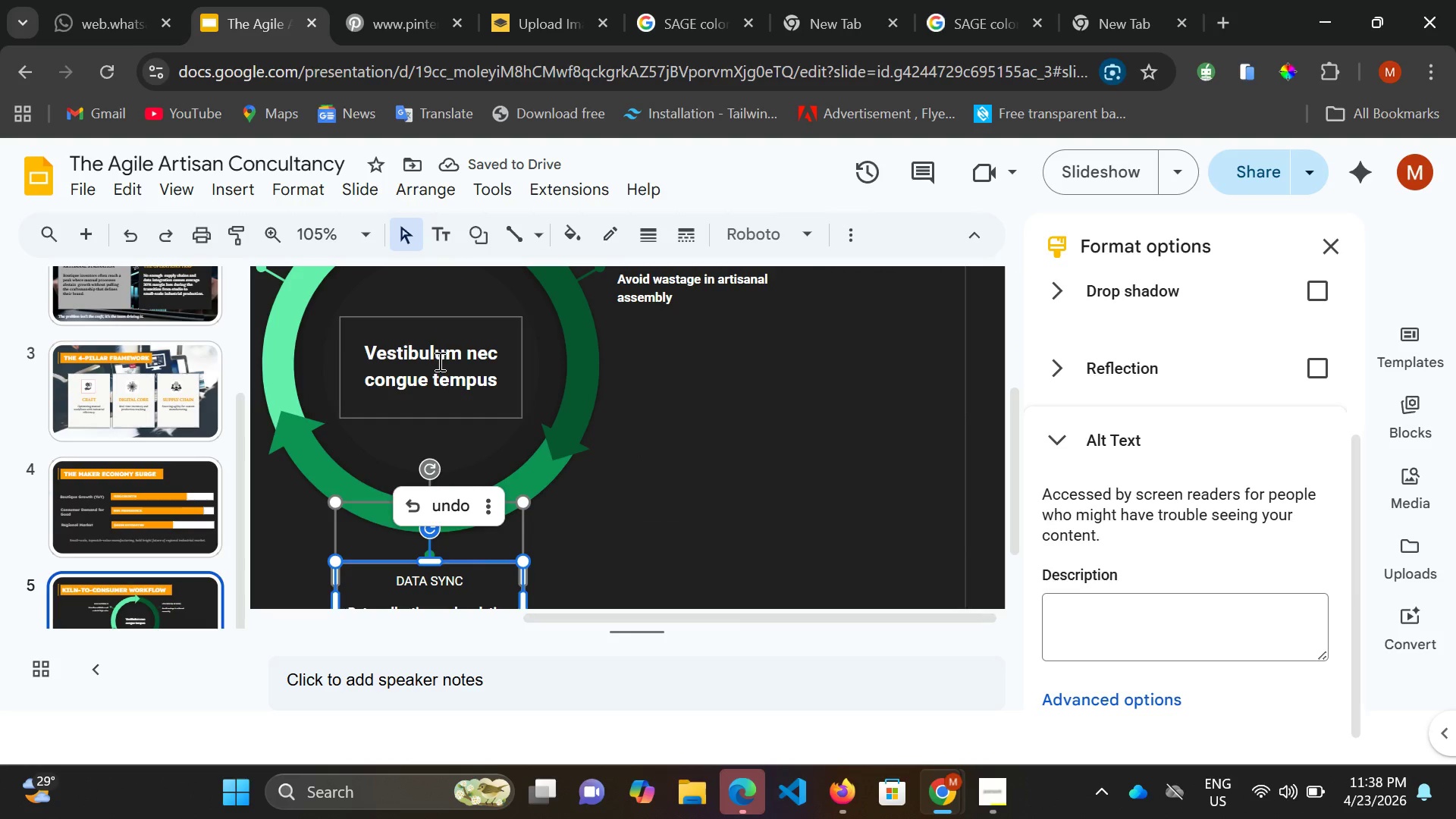 
left_click([438, 361])
 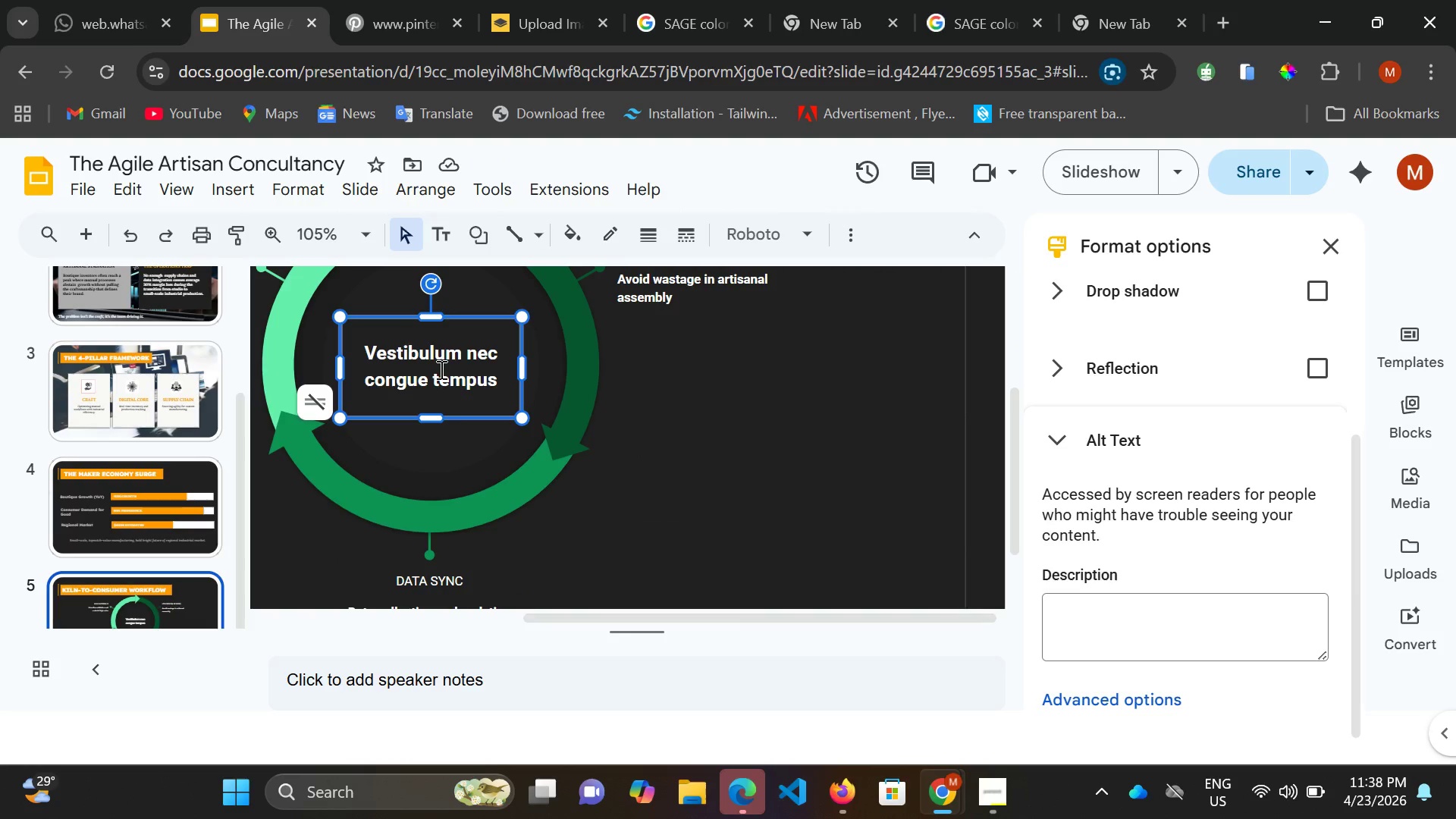 
key(Control+A)
 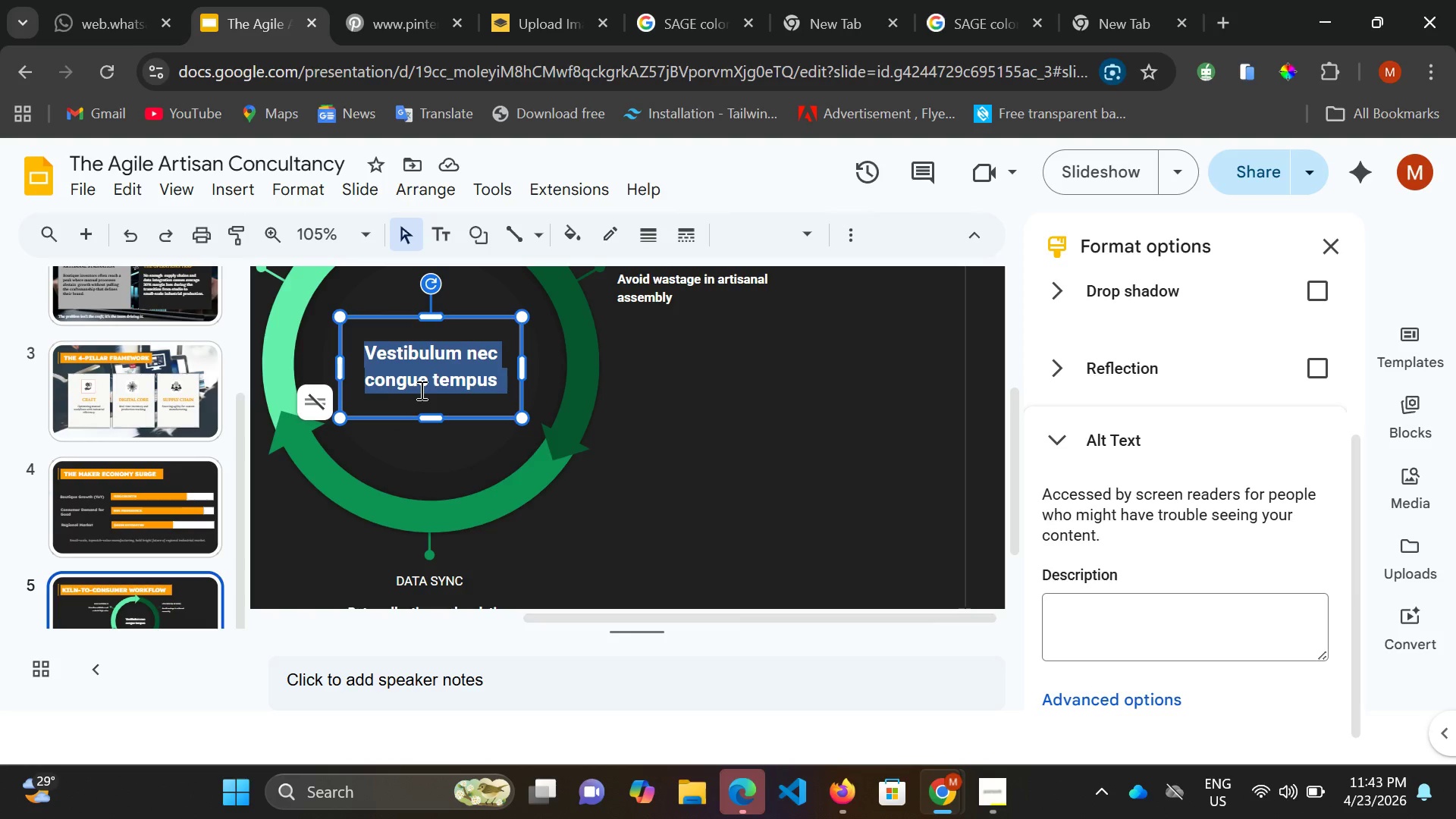 
wait(319.03)
 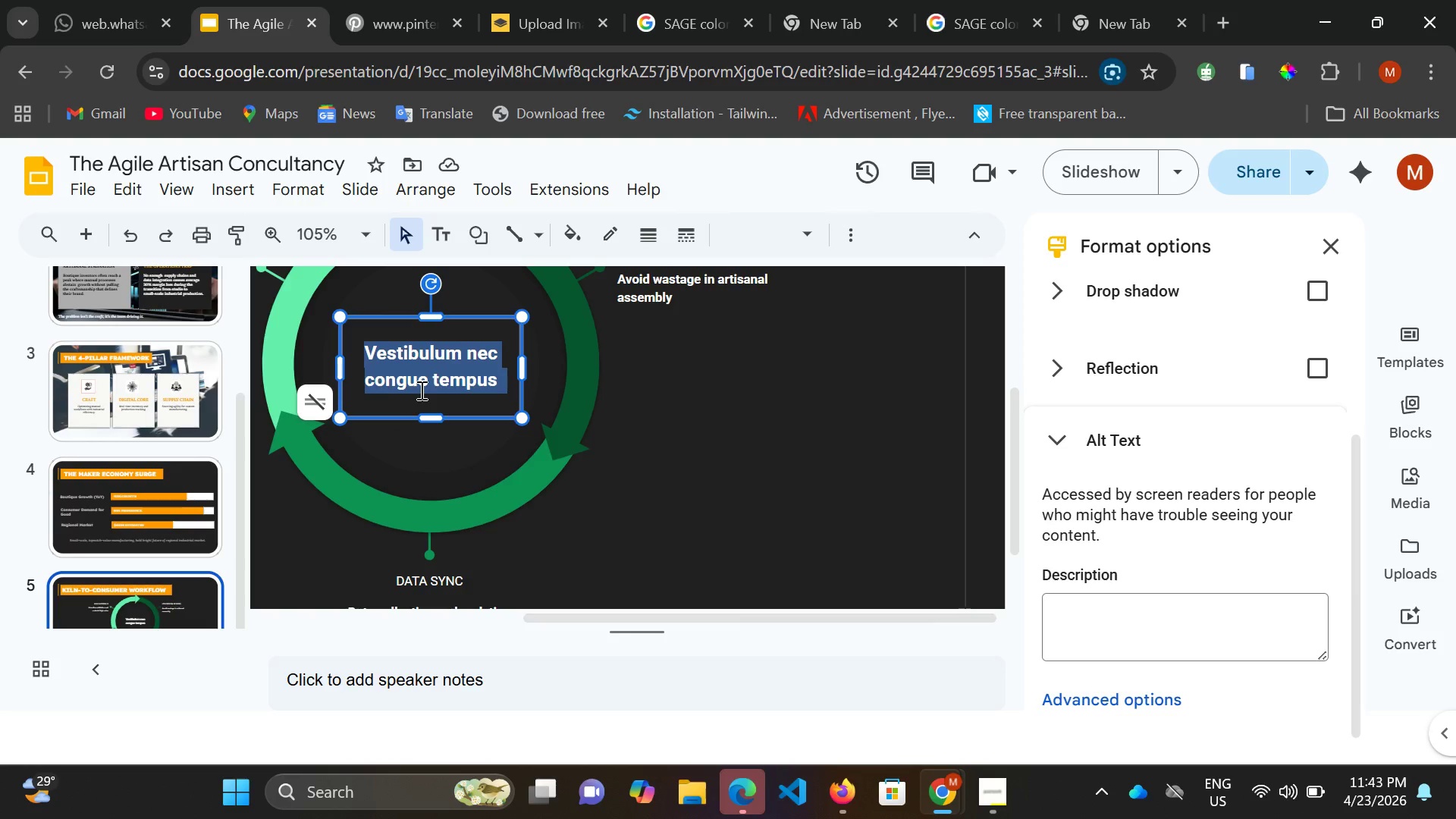 
type(rarg)
key(Backspace)
key(Backspace)
key(Backspace)
key(Backspace)
type(TARGET)
 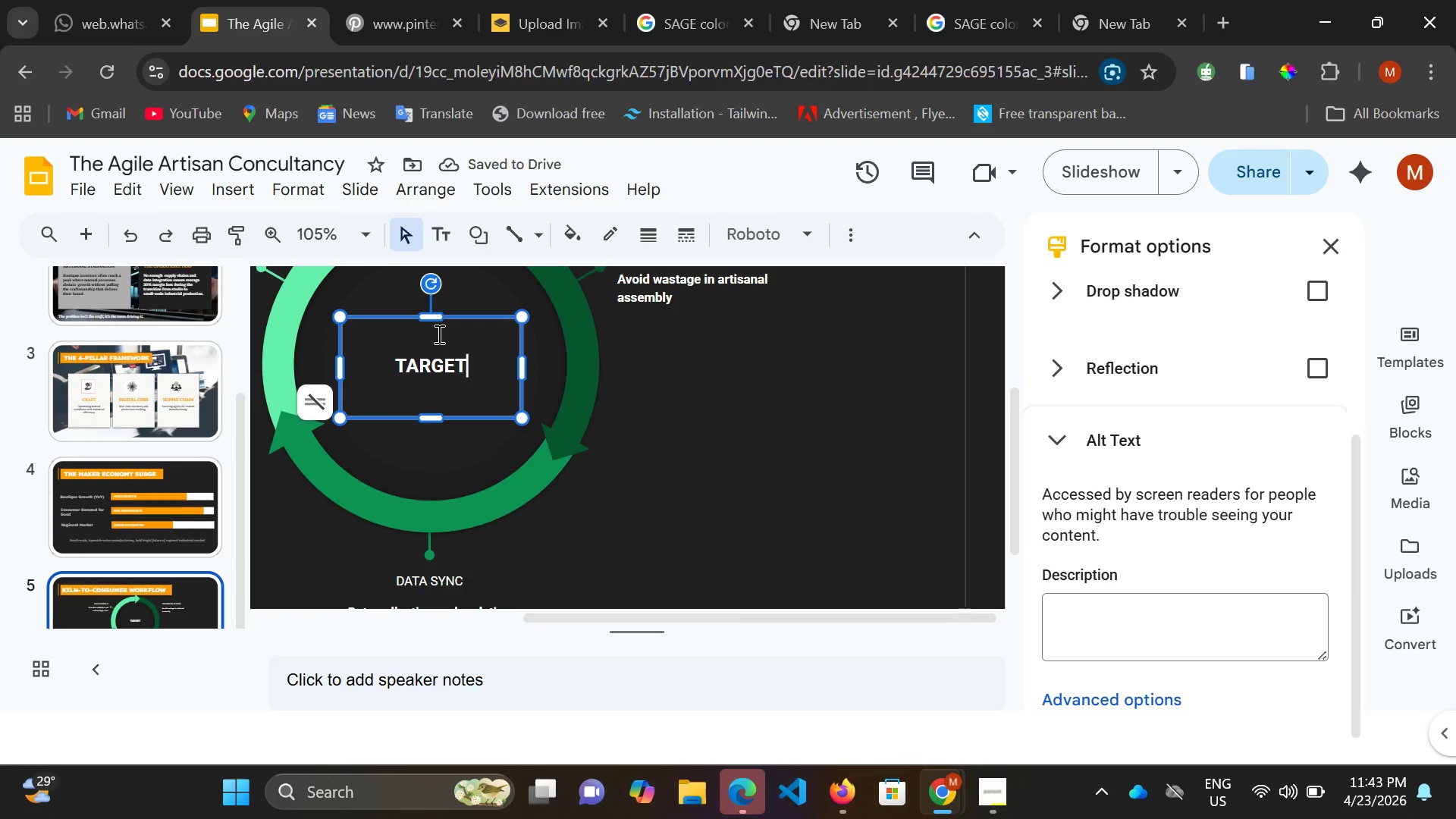 
key(Enter)
 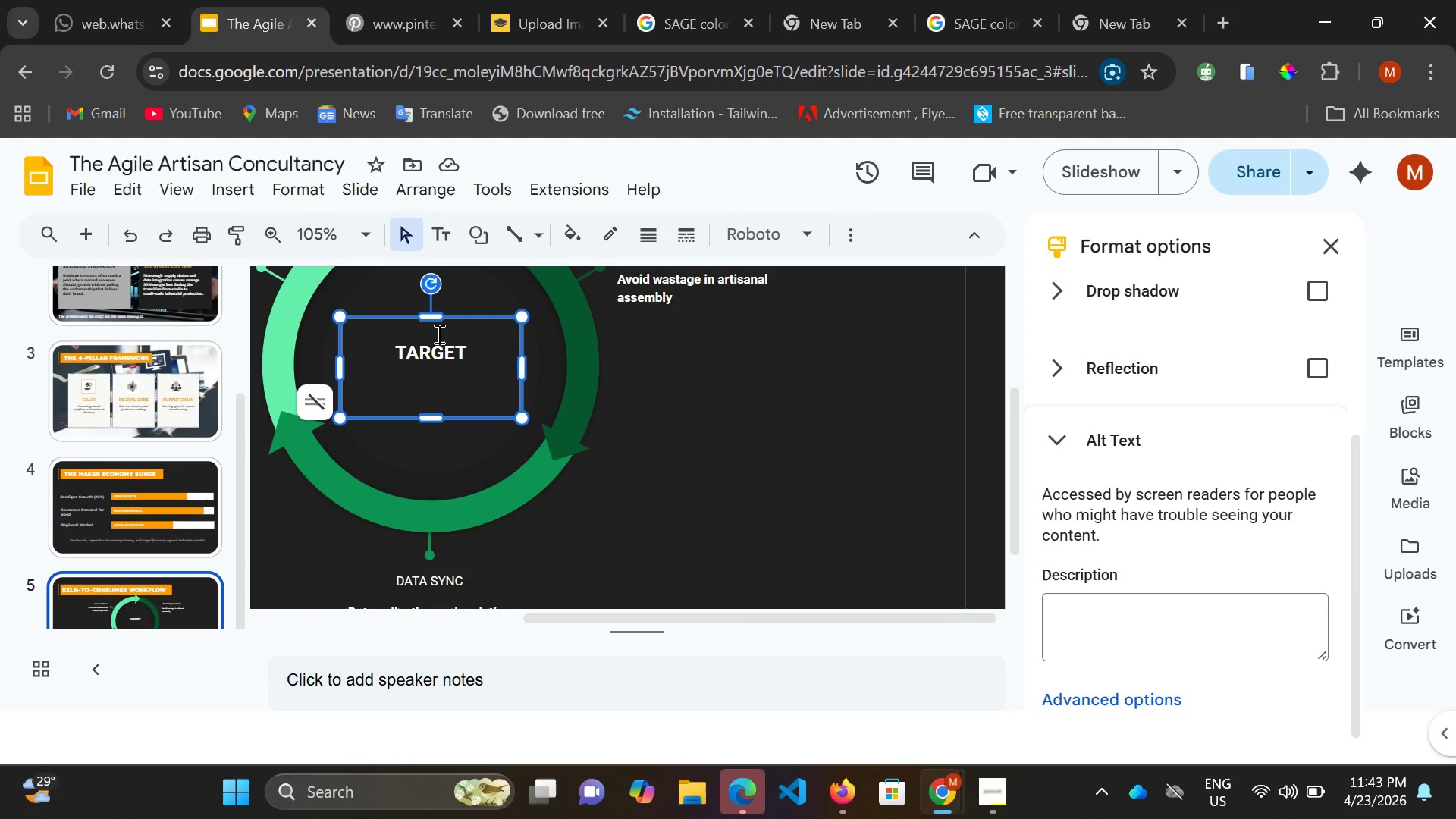 
wait(14.58)
 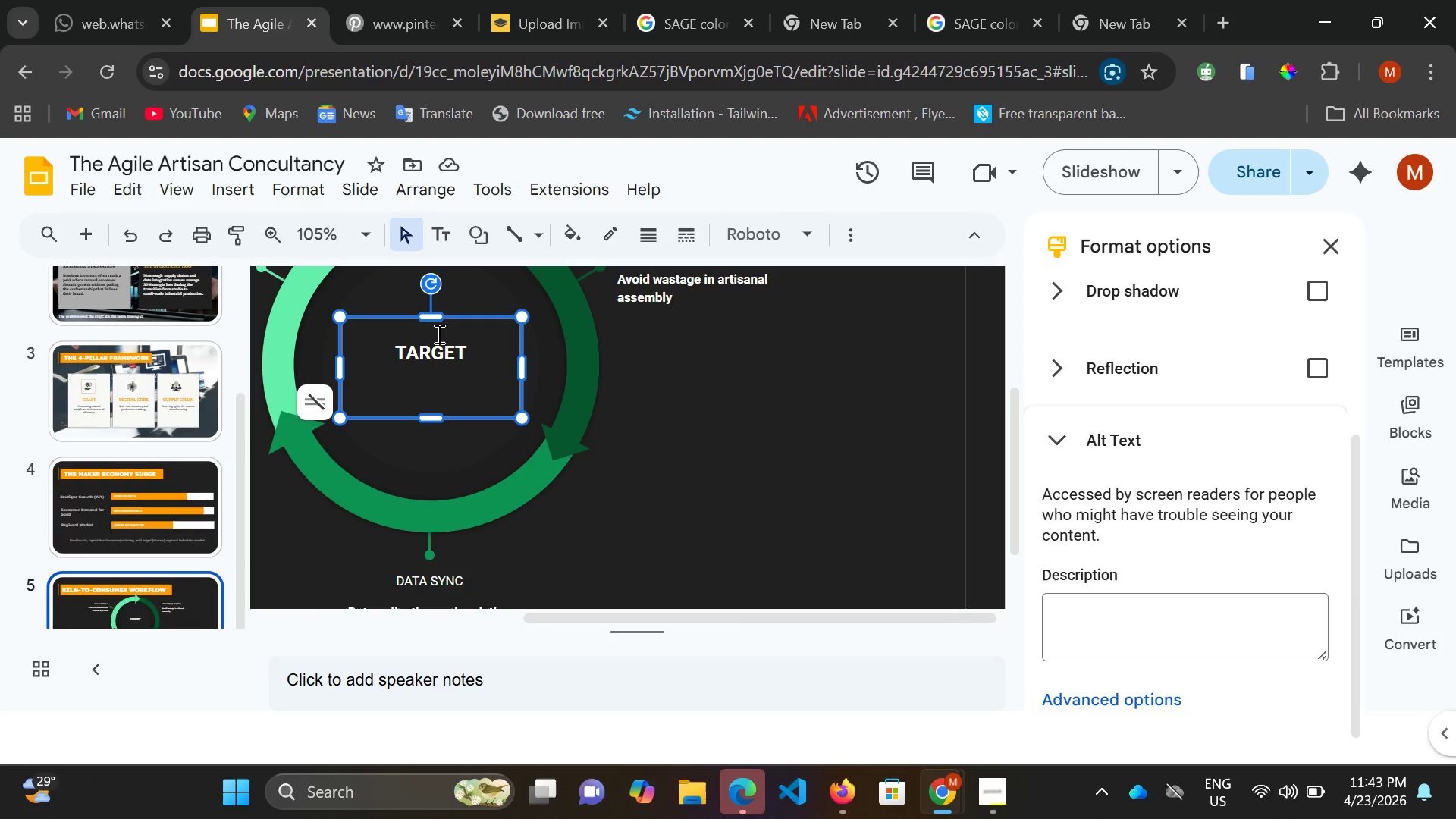 
type(READLI)
key(Backspace)
key(Backspace)
key(Backspace)
type(ILT-TO-)
 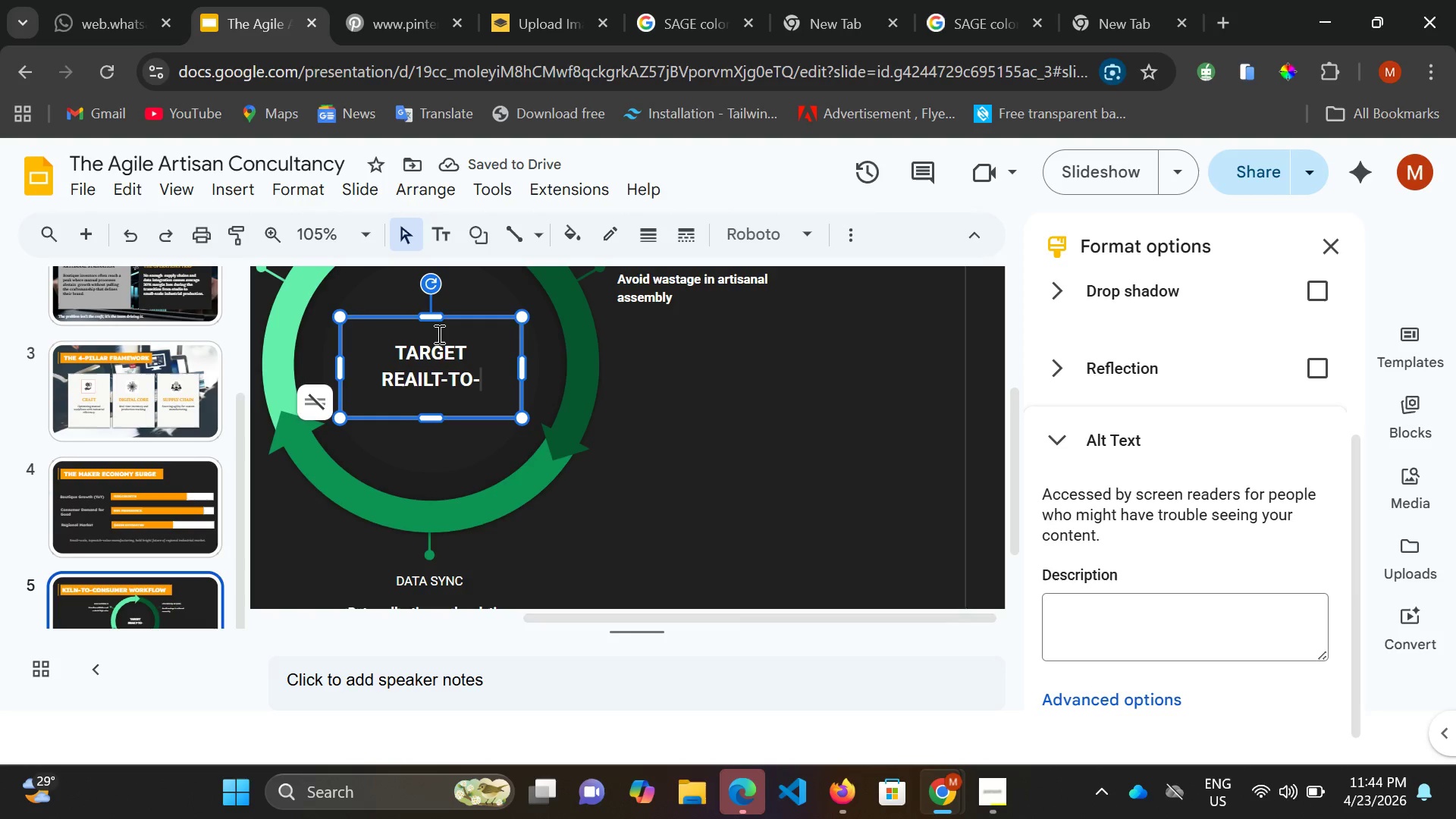 
type( CO)
key(Backspace)
key(Backspace)
key(Backspace)
key(Backspace)
key(Backspace)
key(Backspace)
key(Backspace)
key(Backspace)
key(Backspace)
key(Backspace)
key(Backspace)
key(Backspace)
key(Backspace)
type(r)
key(Backspace)
type(Reali===)
key(Backspace)
key(Backspace)
key(Backspace)
key(Backspace)
key(Backspace)
type(dily)
 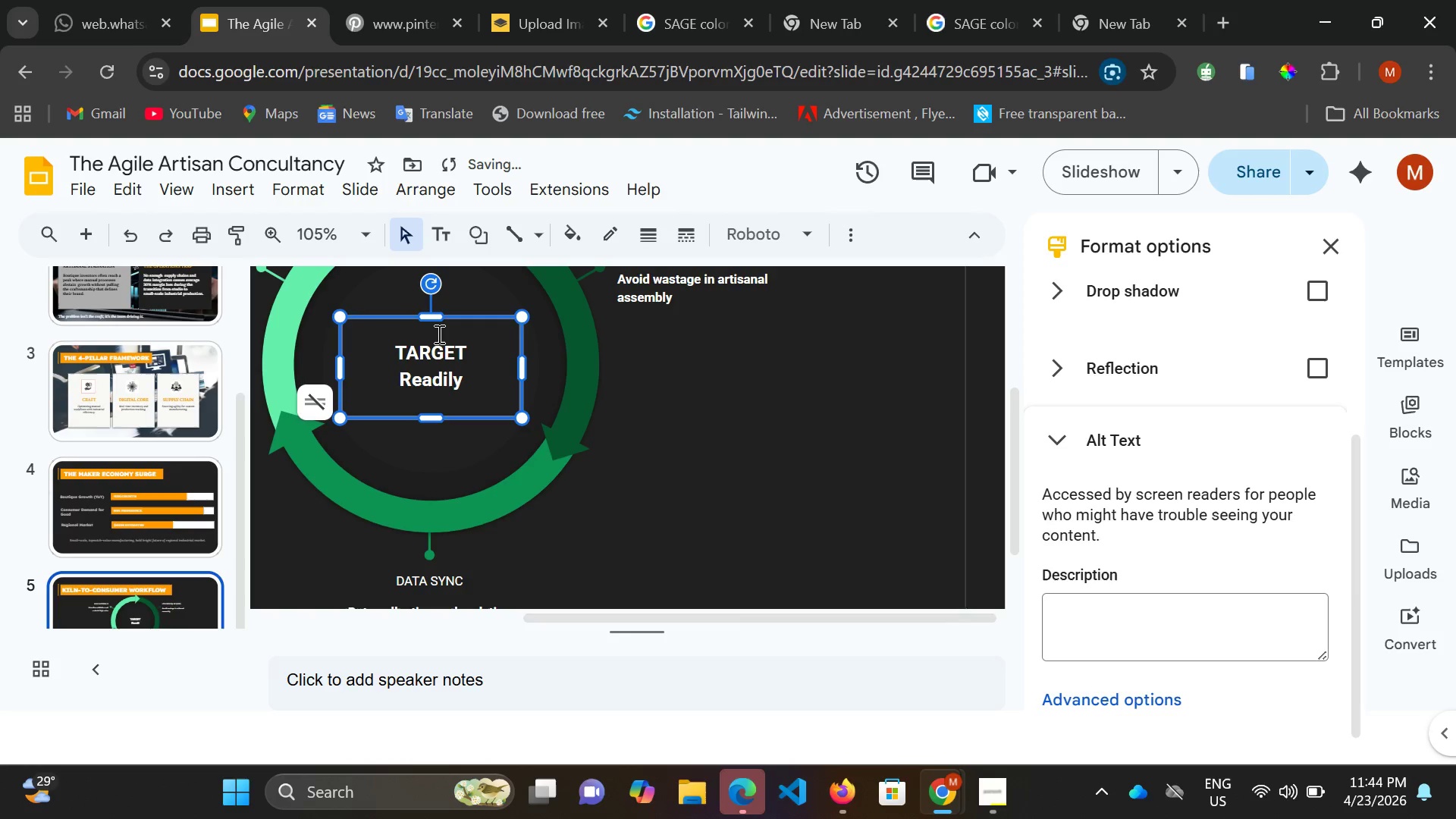 
type(-tot-)
key(Backspace)
key(Backspace)
type(-consumer)
 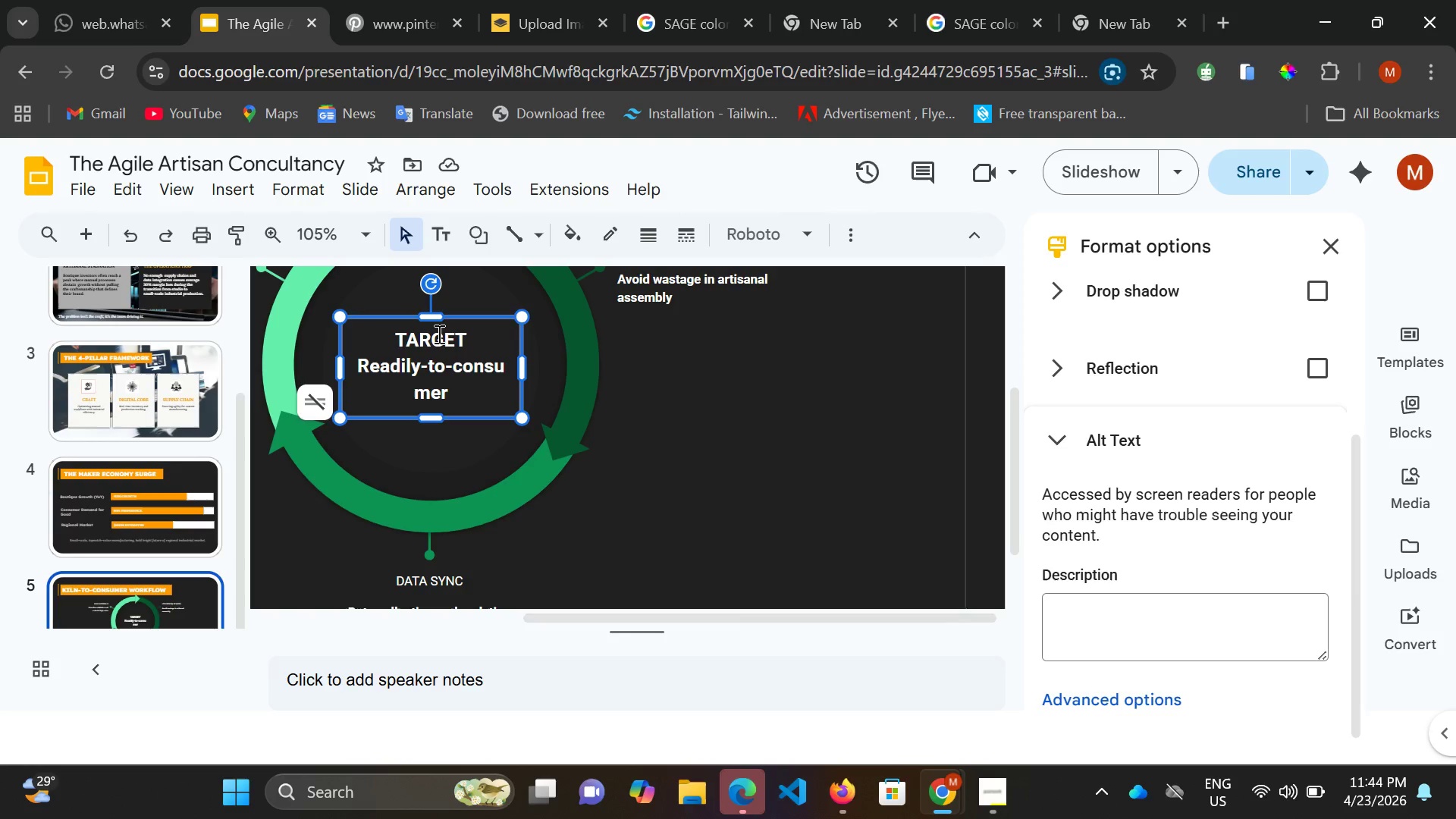 
wait(14.74)
 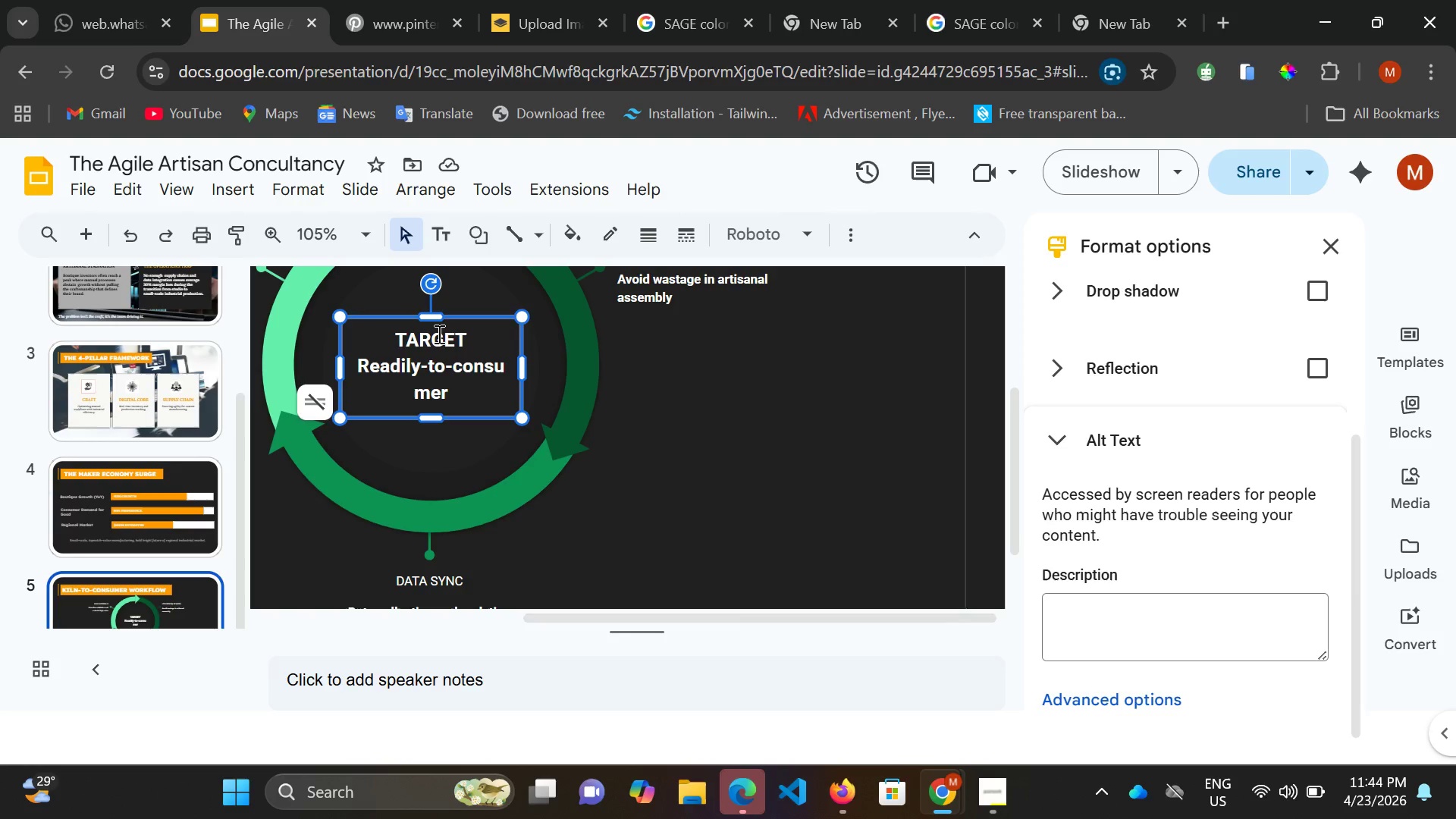 
scroll: coordinate [395, 402], scroll_direction: up, amount: 2.0
 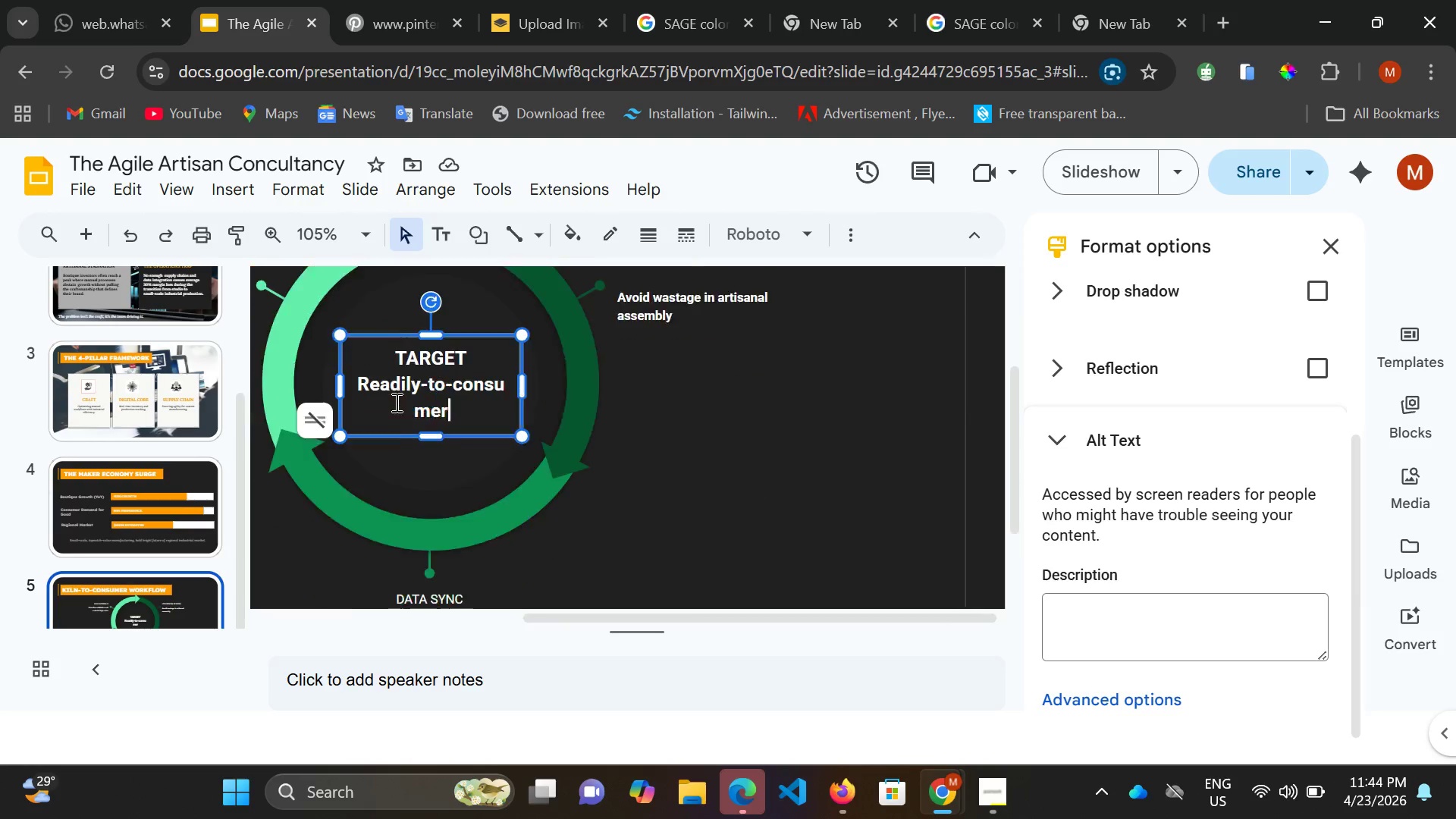 
scroll: coordinate [395, 402], scroll_direction: down, amount: 2.0
 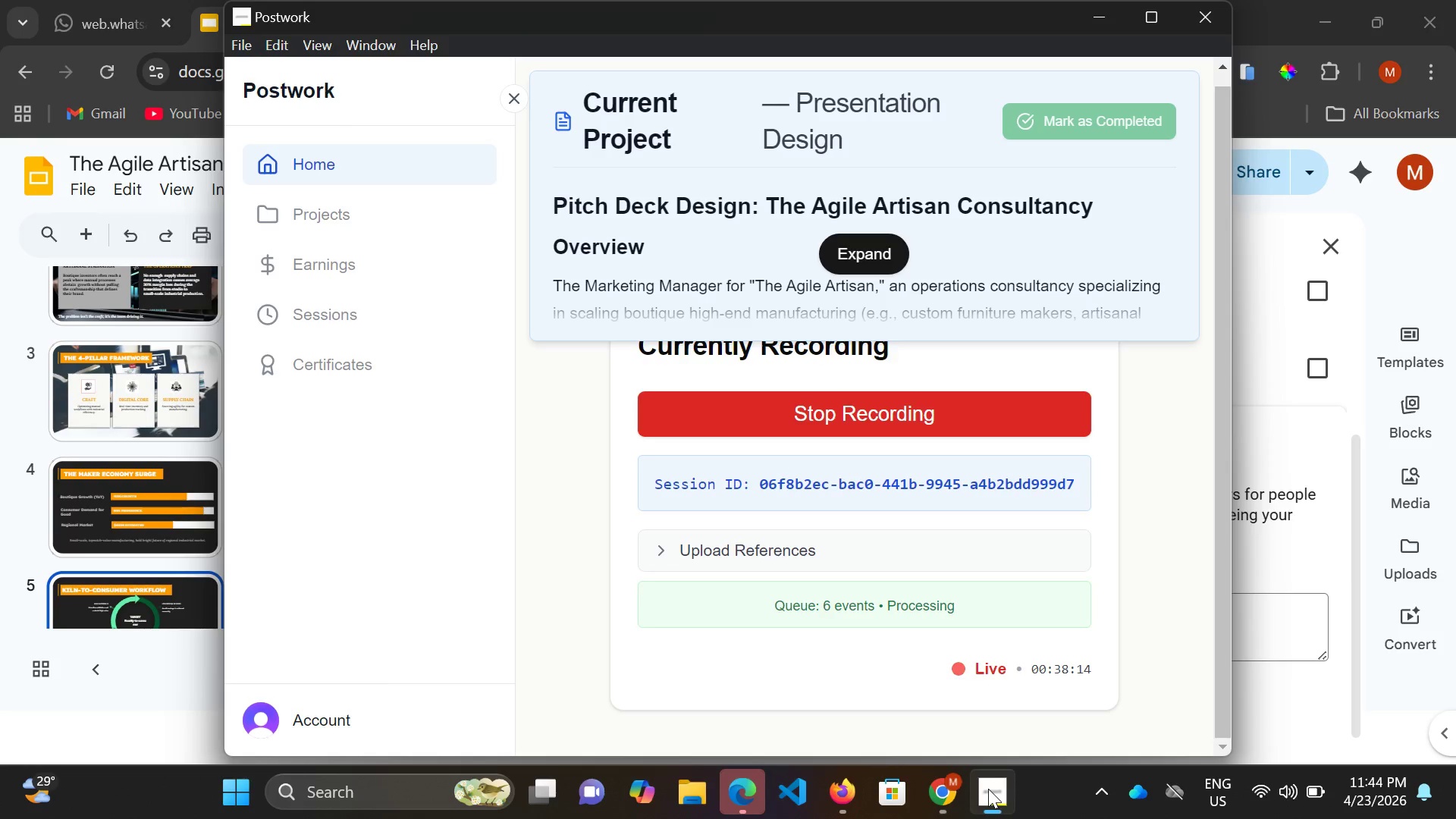 
wait(8.82)
 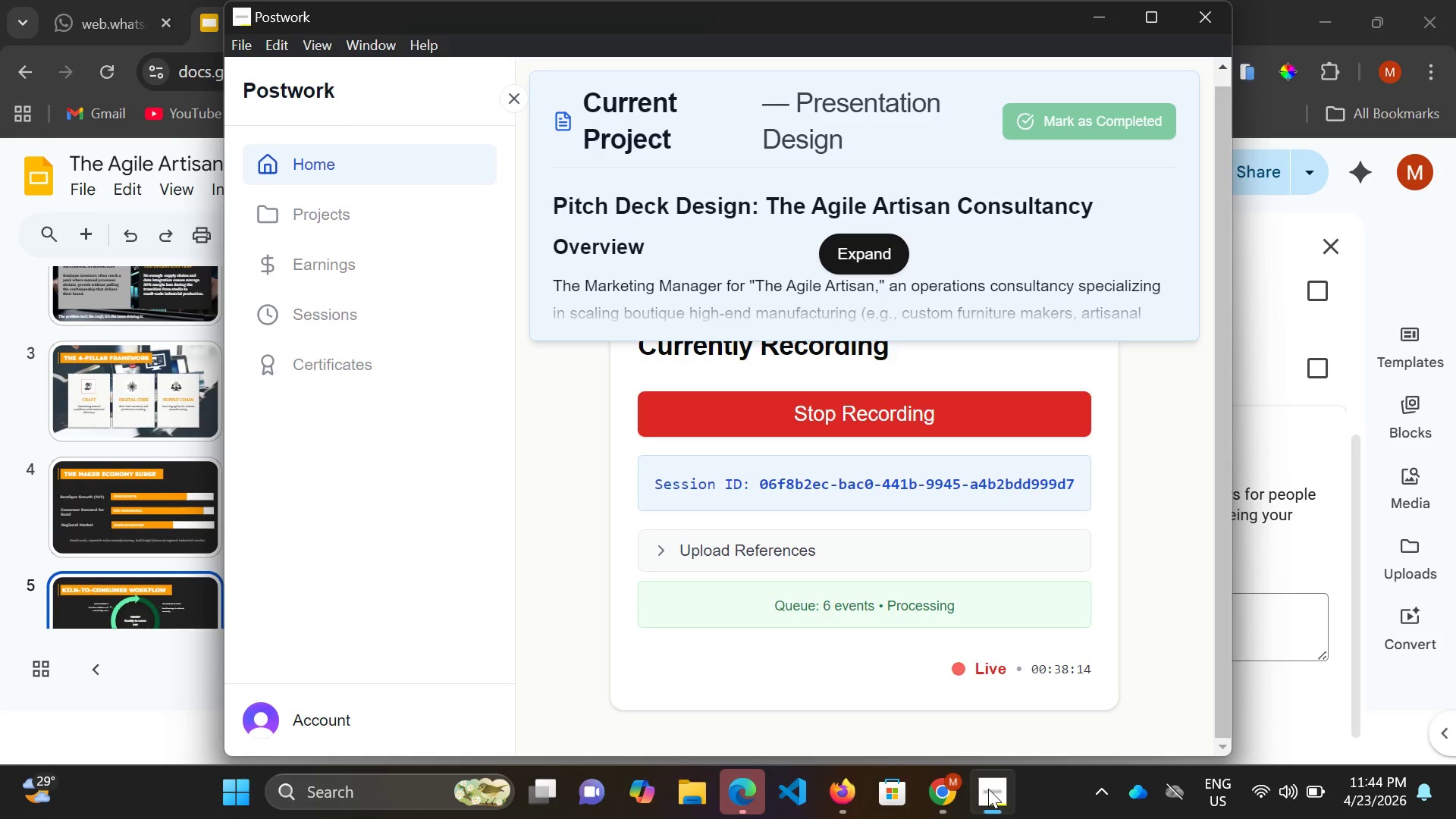 
double_click([163, 579])
 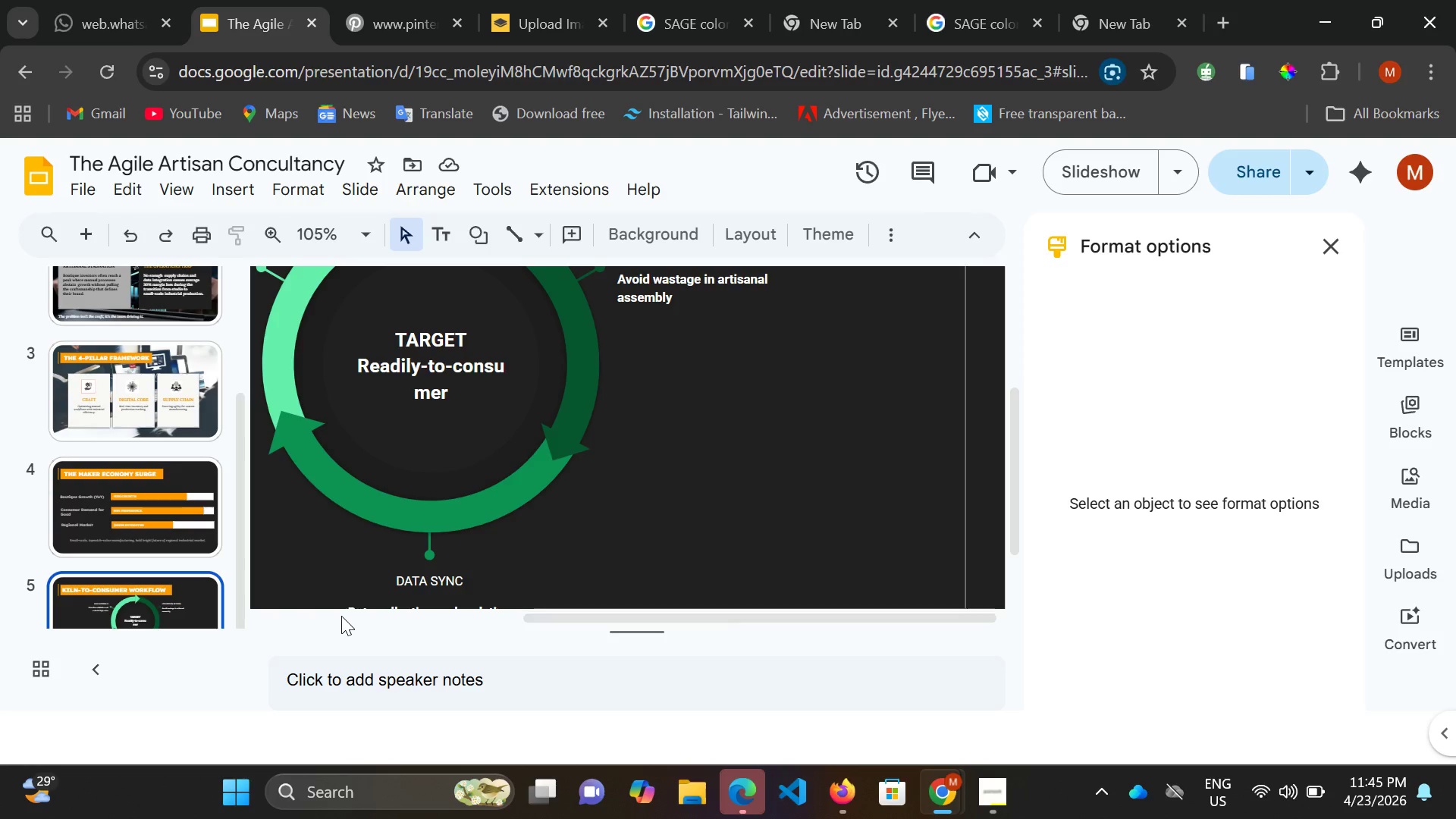 
wait(71.52)
 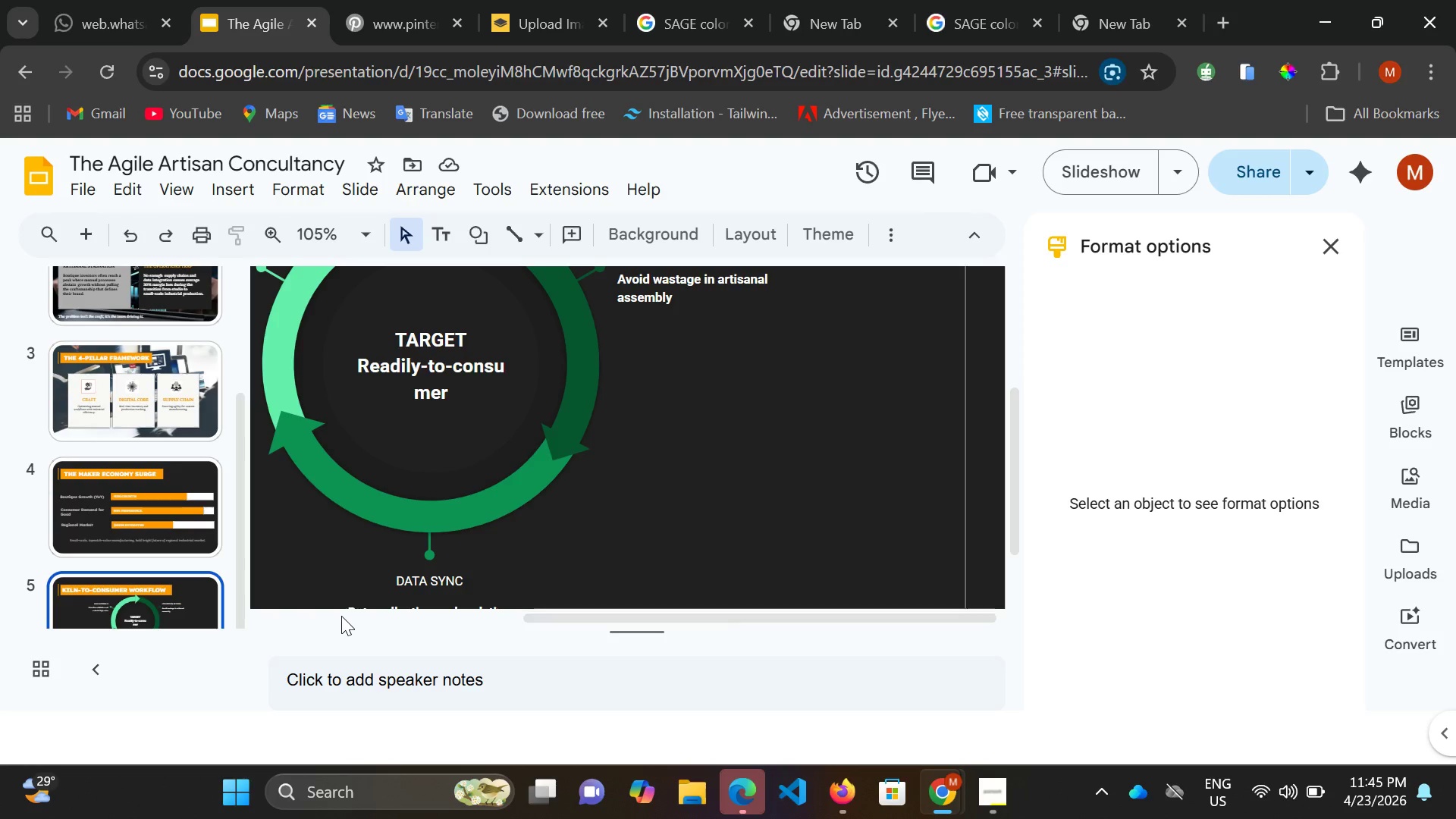 
double_click([353, 364])
 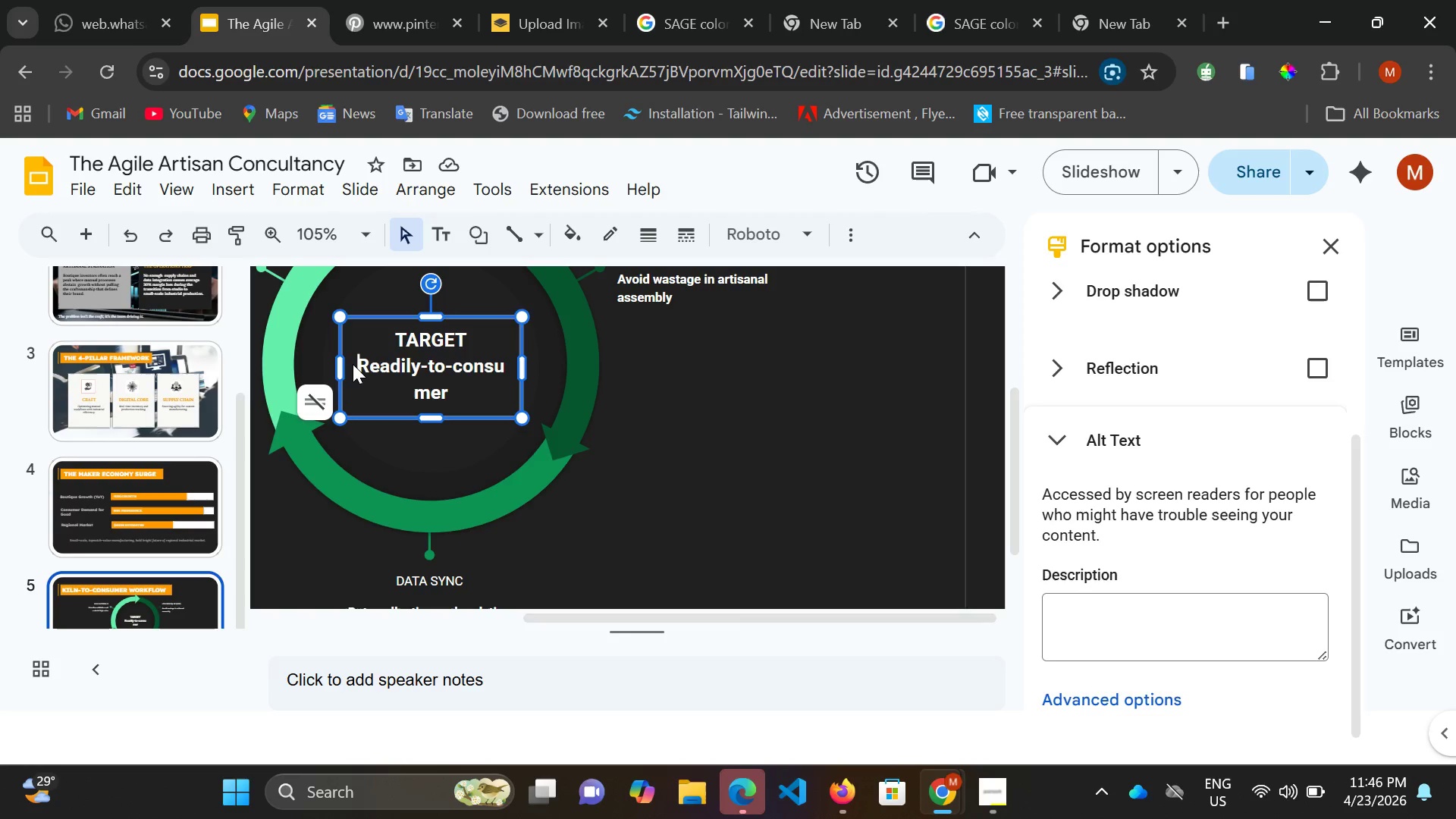 
triple_click([353, 364])
 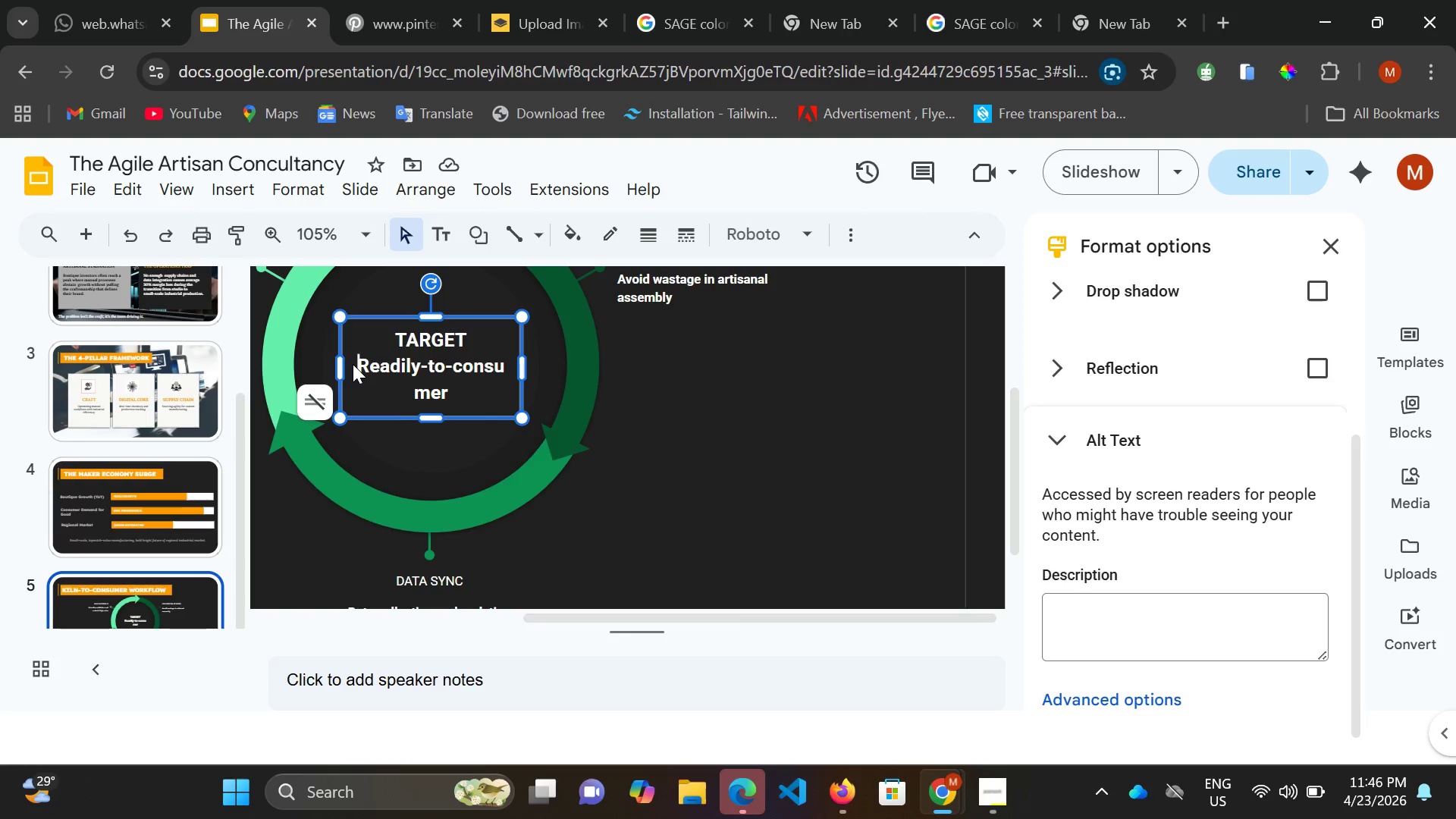 
key(Enter)
 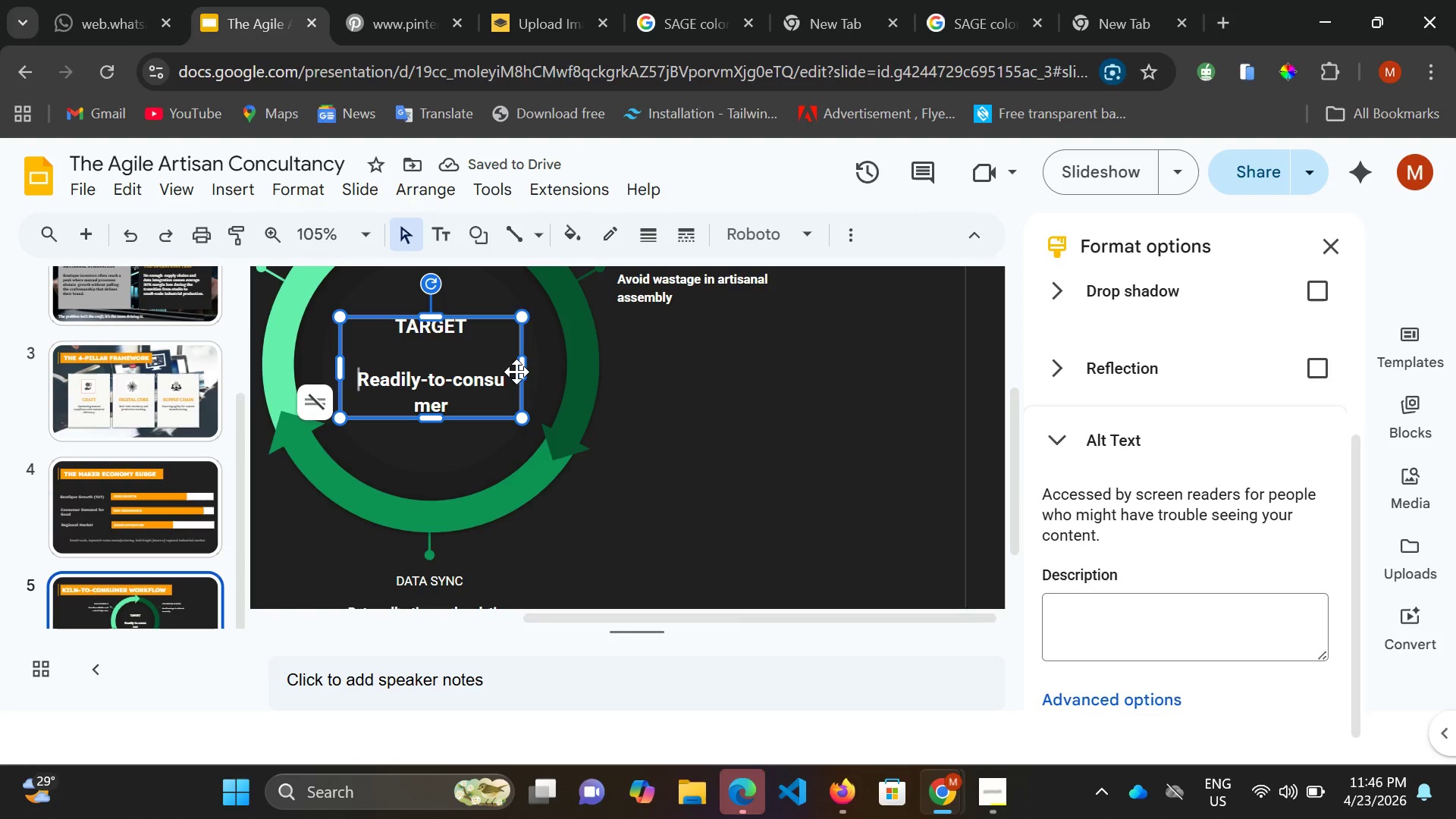 
left_click_drag(start_coordinate=[519, 370], to_coordinate=[538, 367])
 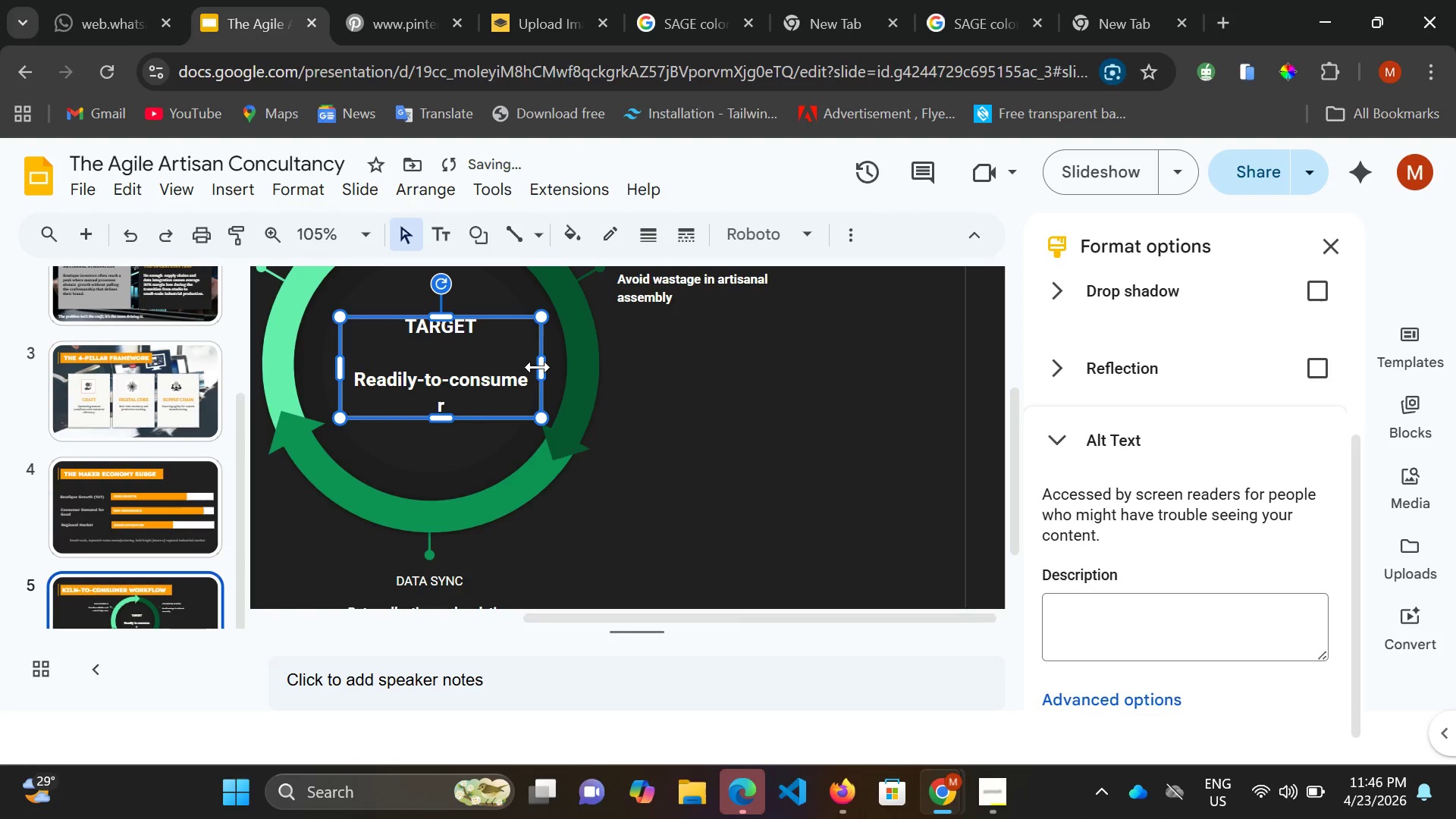 
double_click([538, 367])
 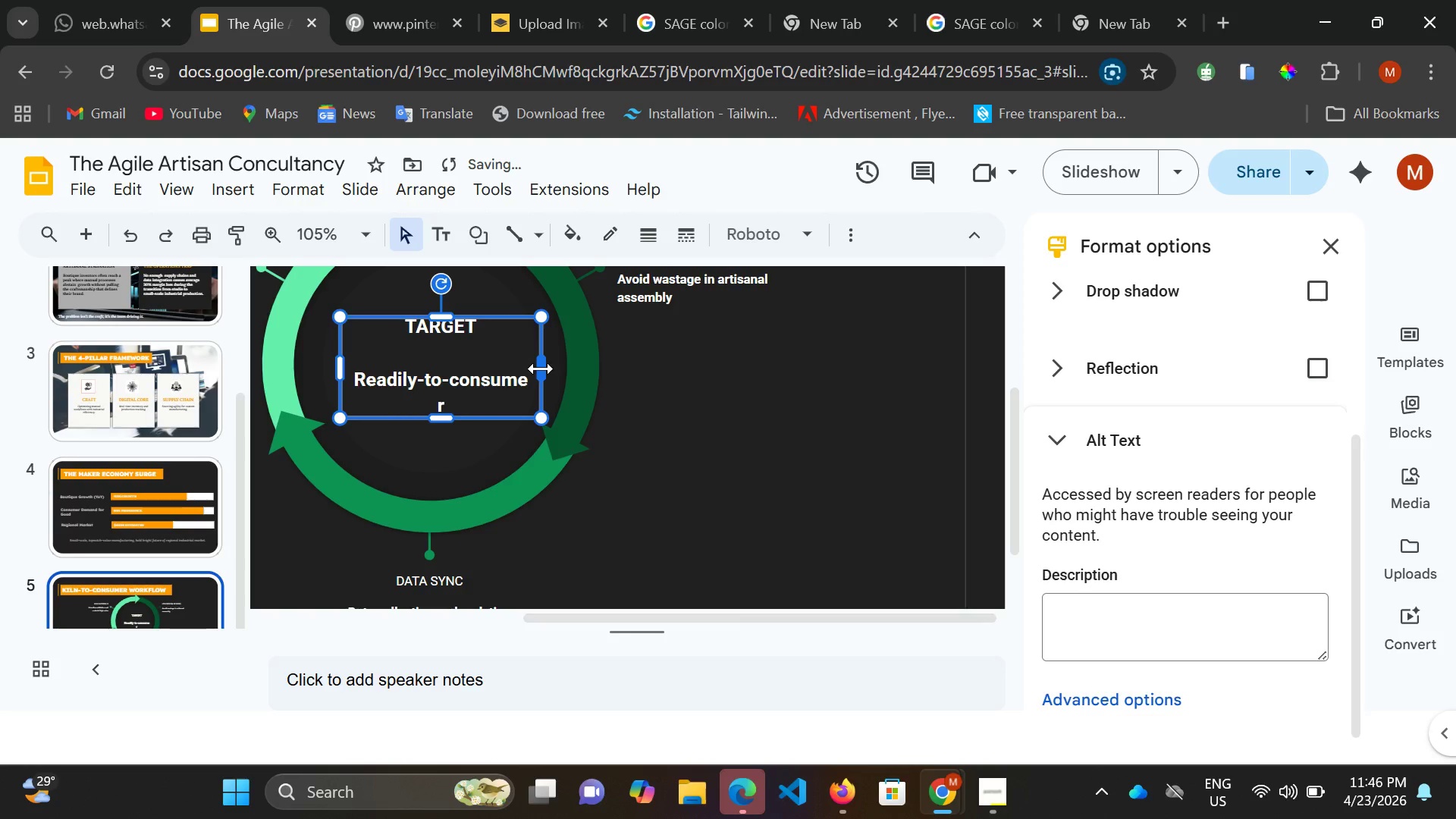 
left_click_drag(start_coordinate=[541, 369], to_coordinate=[545, 367])
 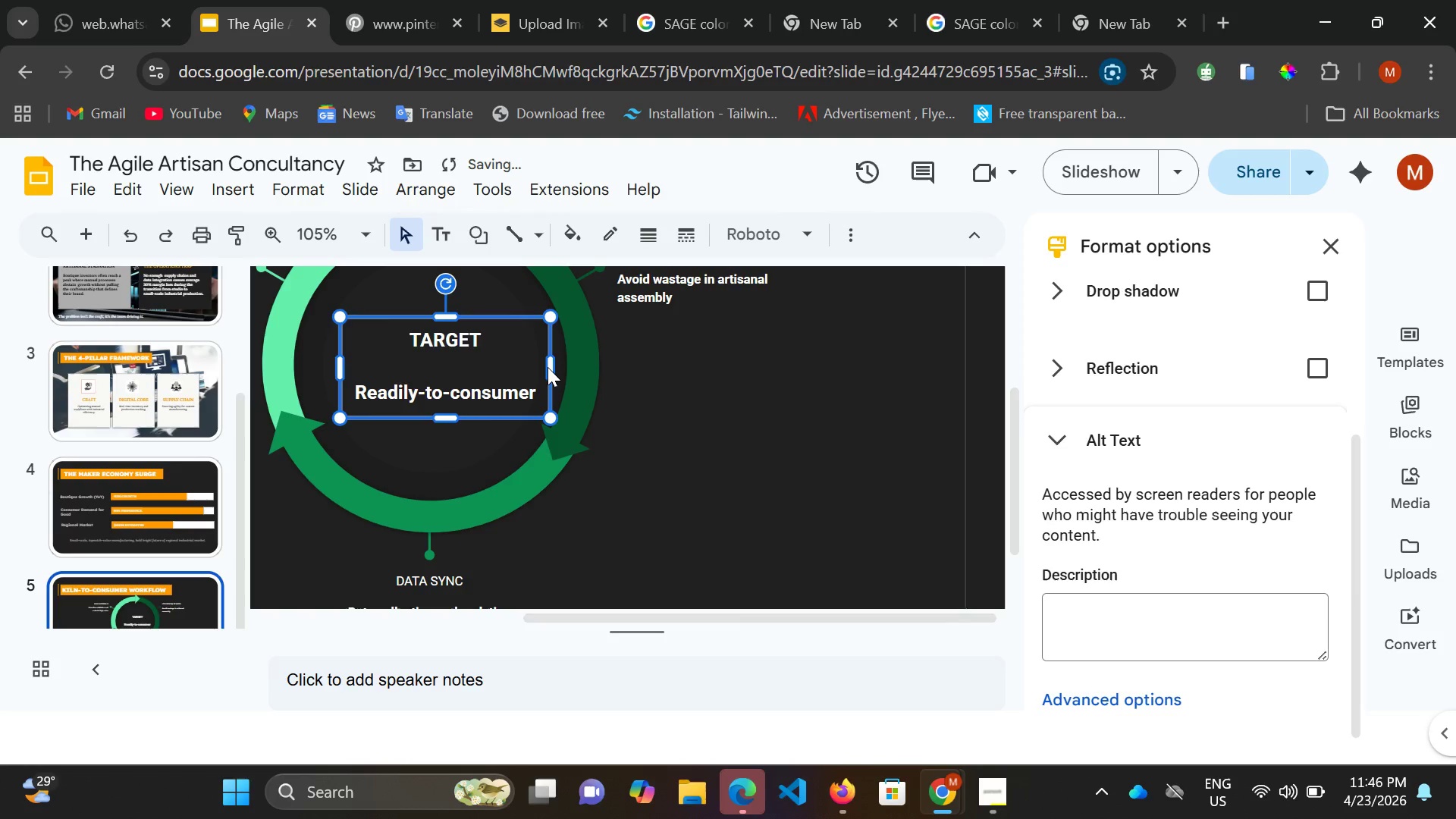 
left_click([545, 367])
 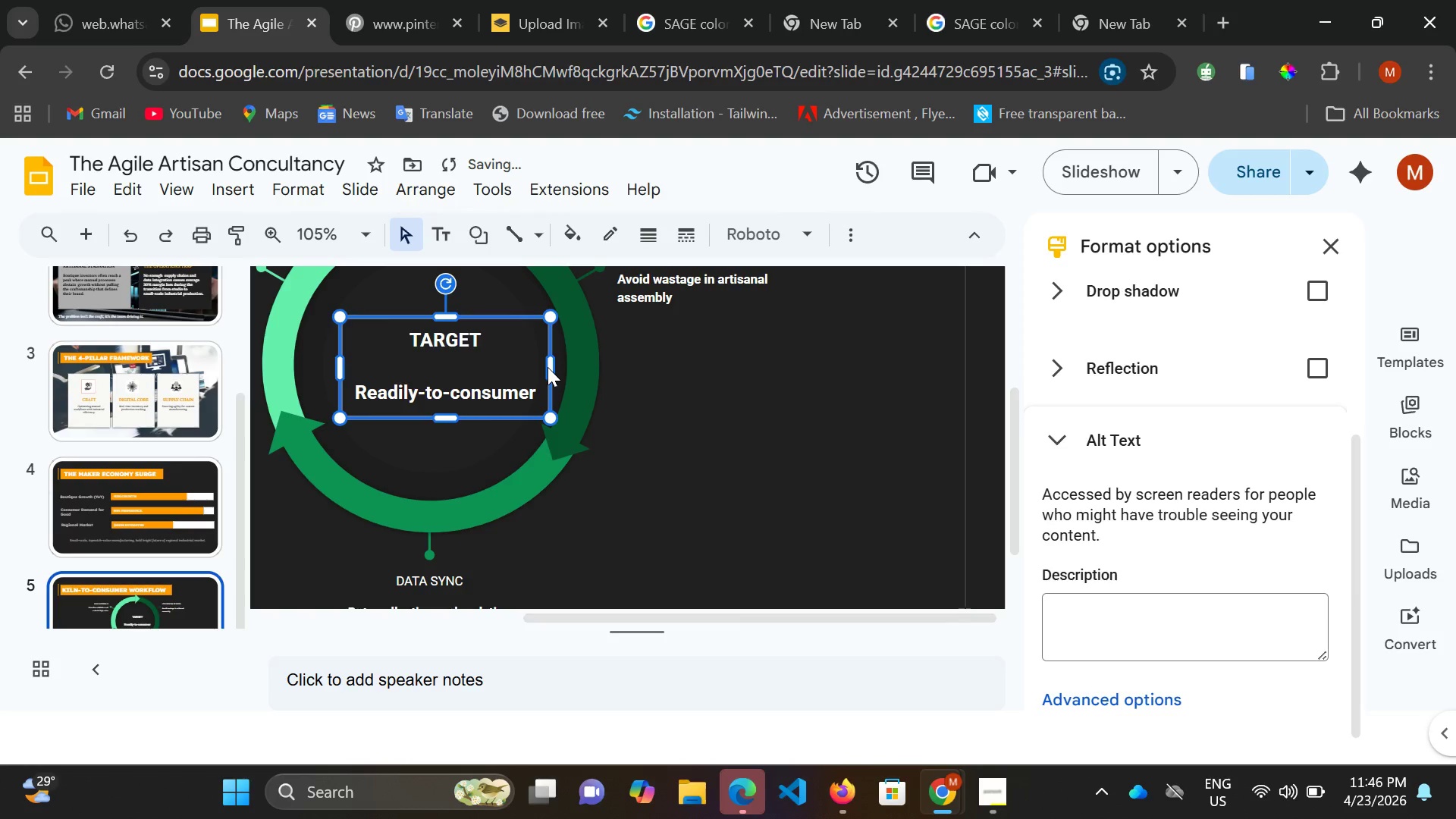 
triple_click([548, 367])
 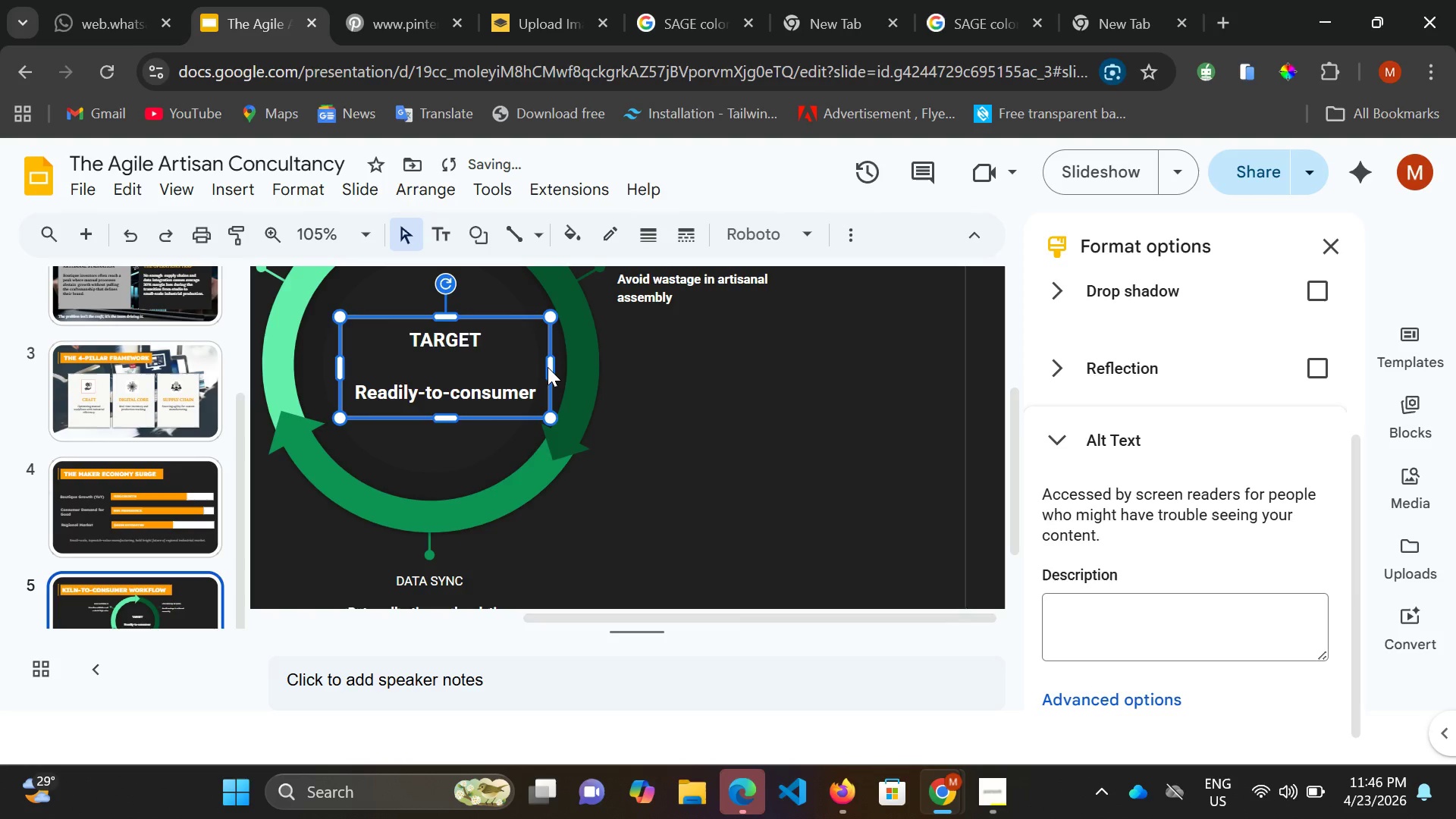 
triple_click([548, 367])
 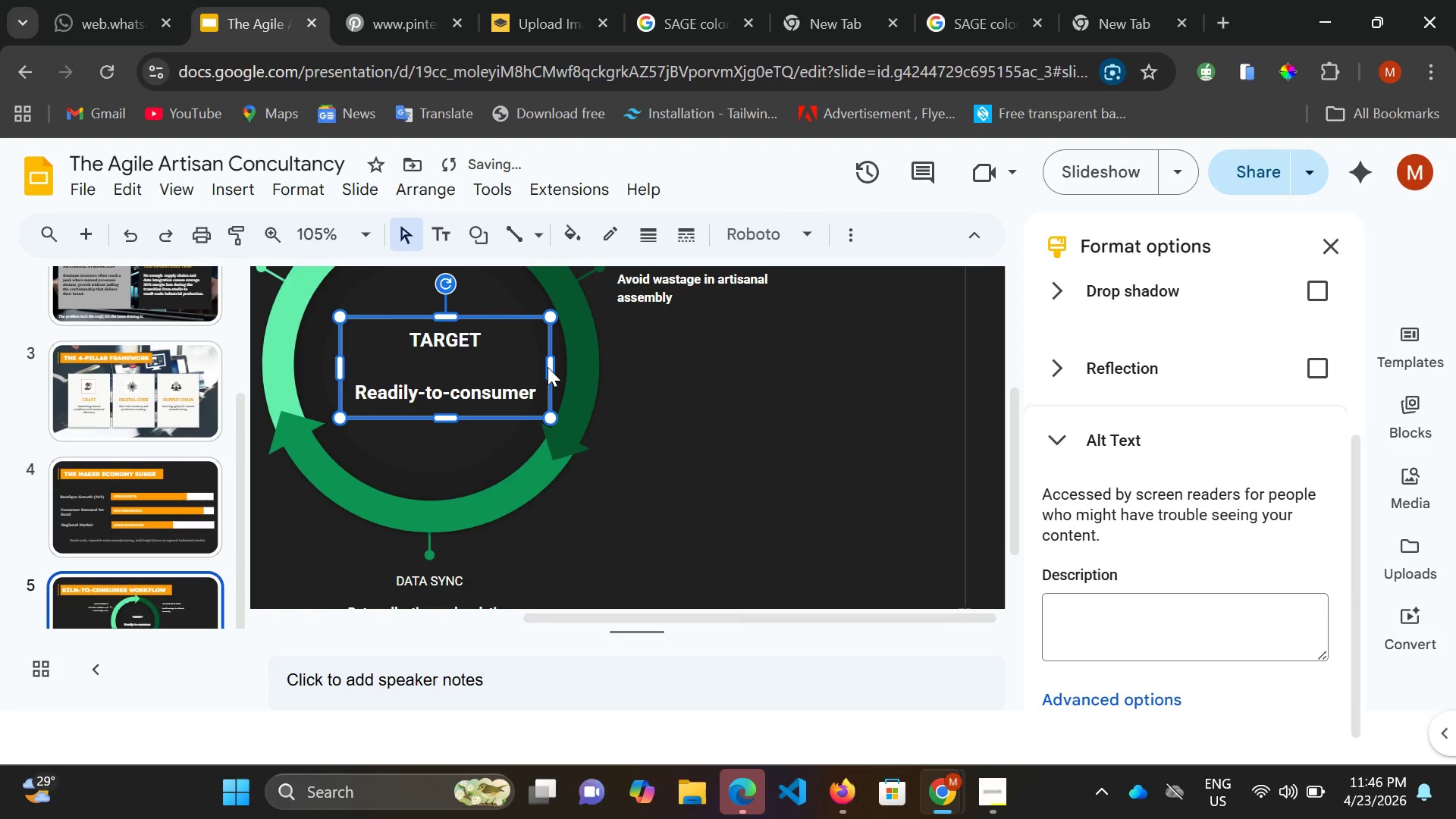 
triple_click([548, 367])
 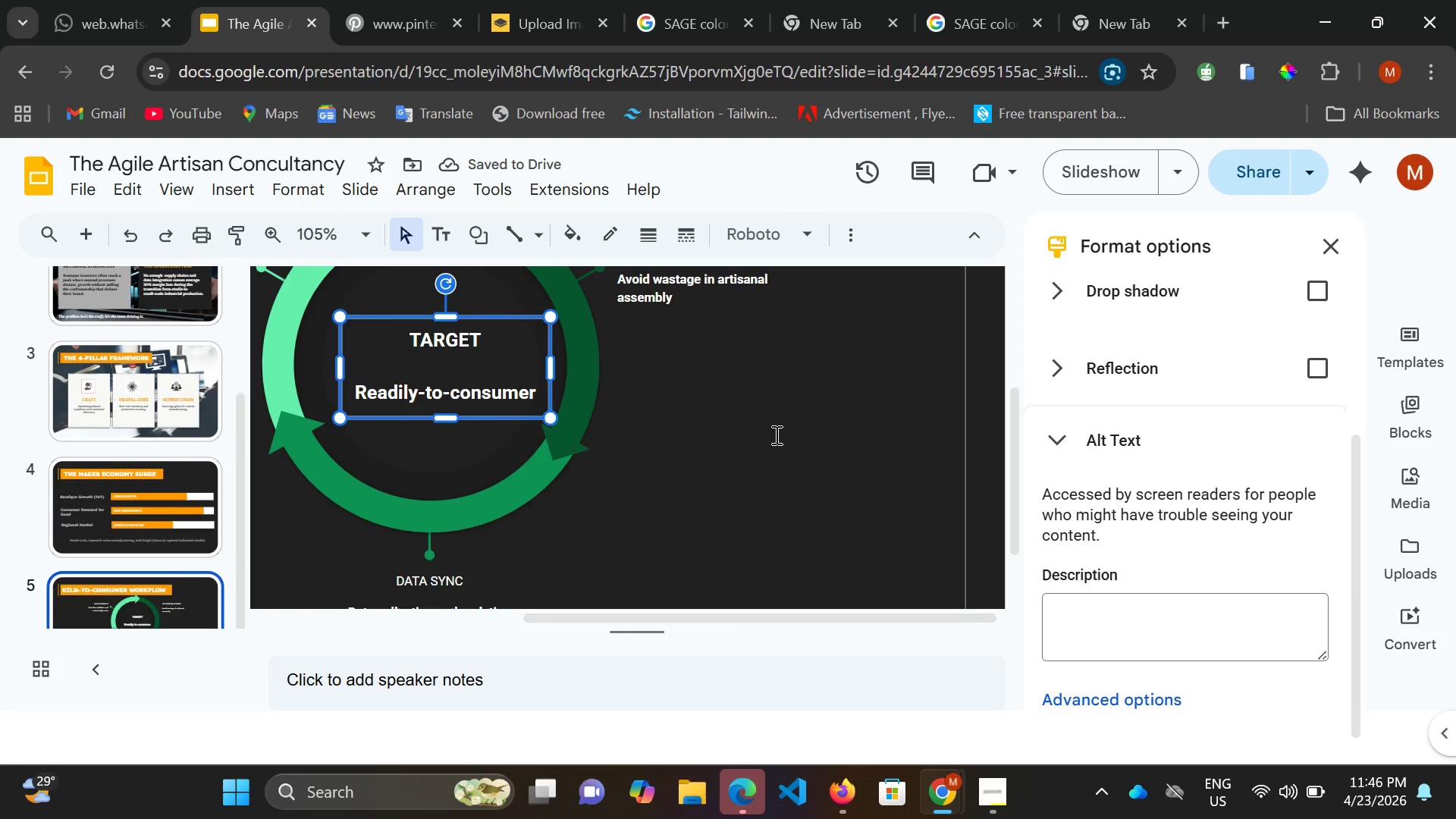 
left_click([663, 416])
 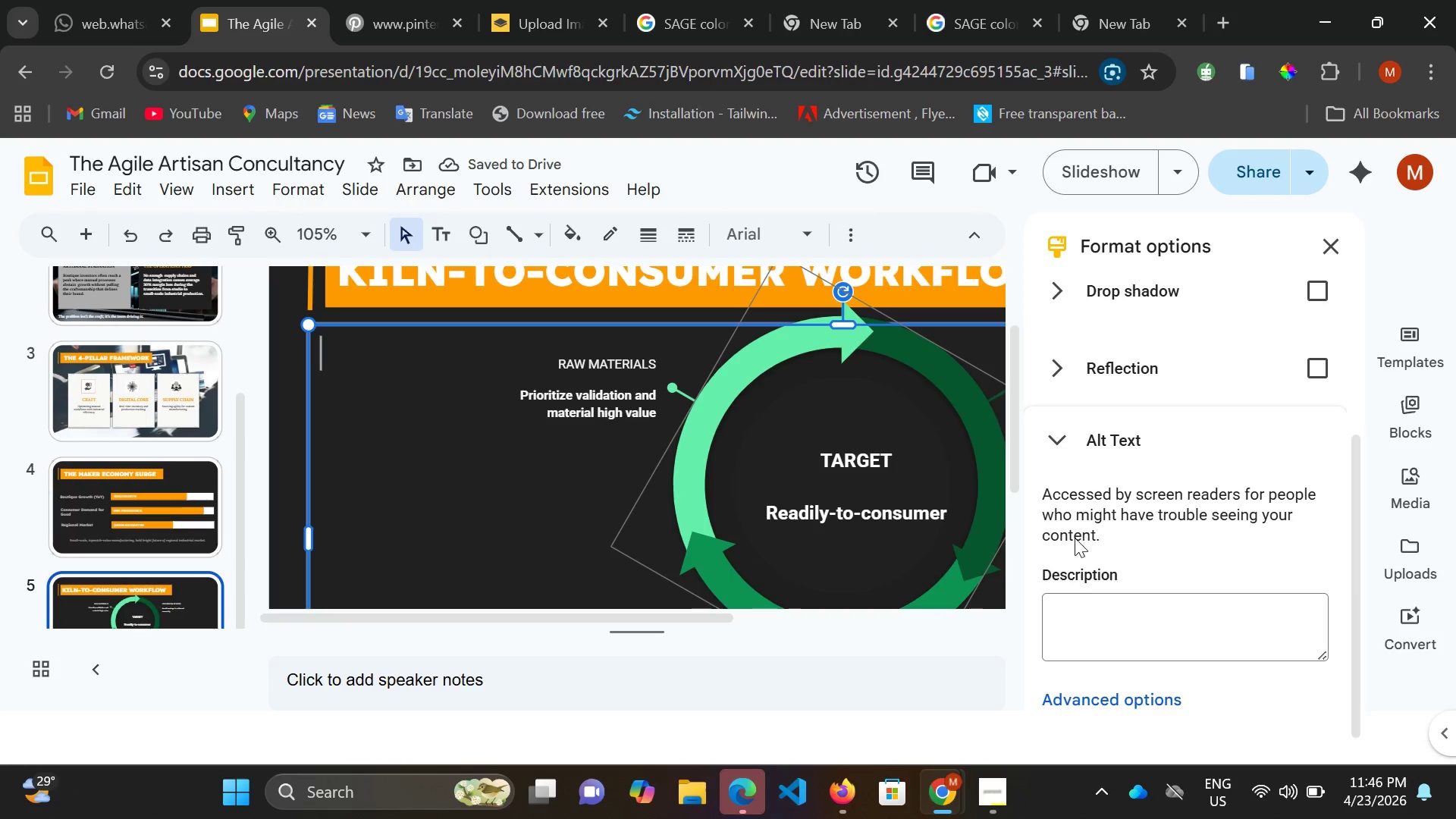 
scroll: coordinate [1068, 541], scroll_direction: down, amount: 1.0
 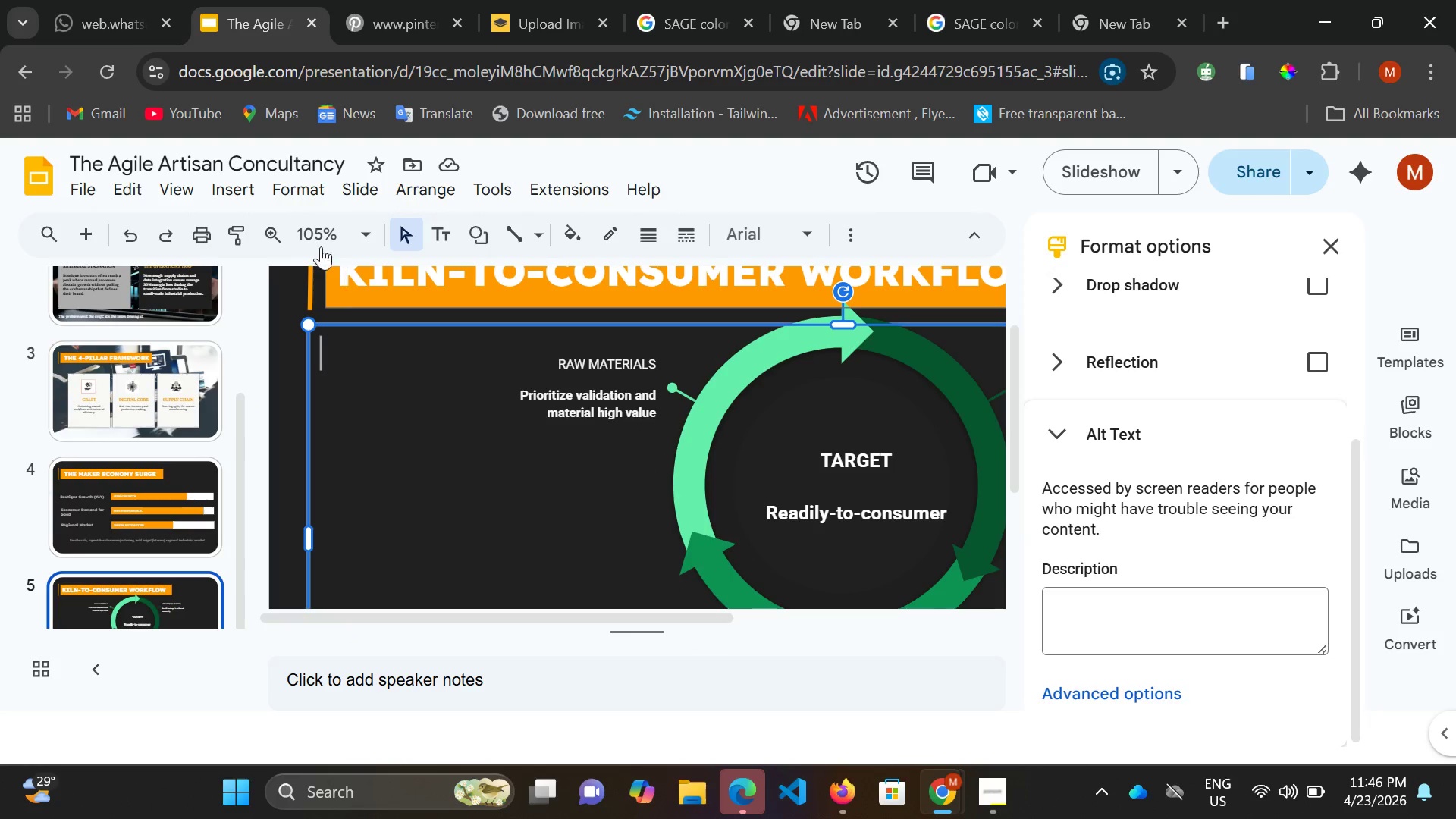 
left_click([278, 232])
 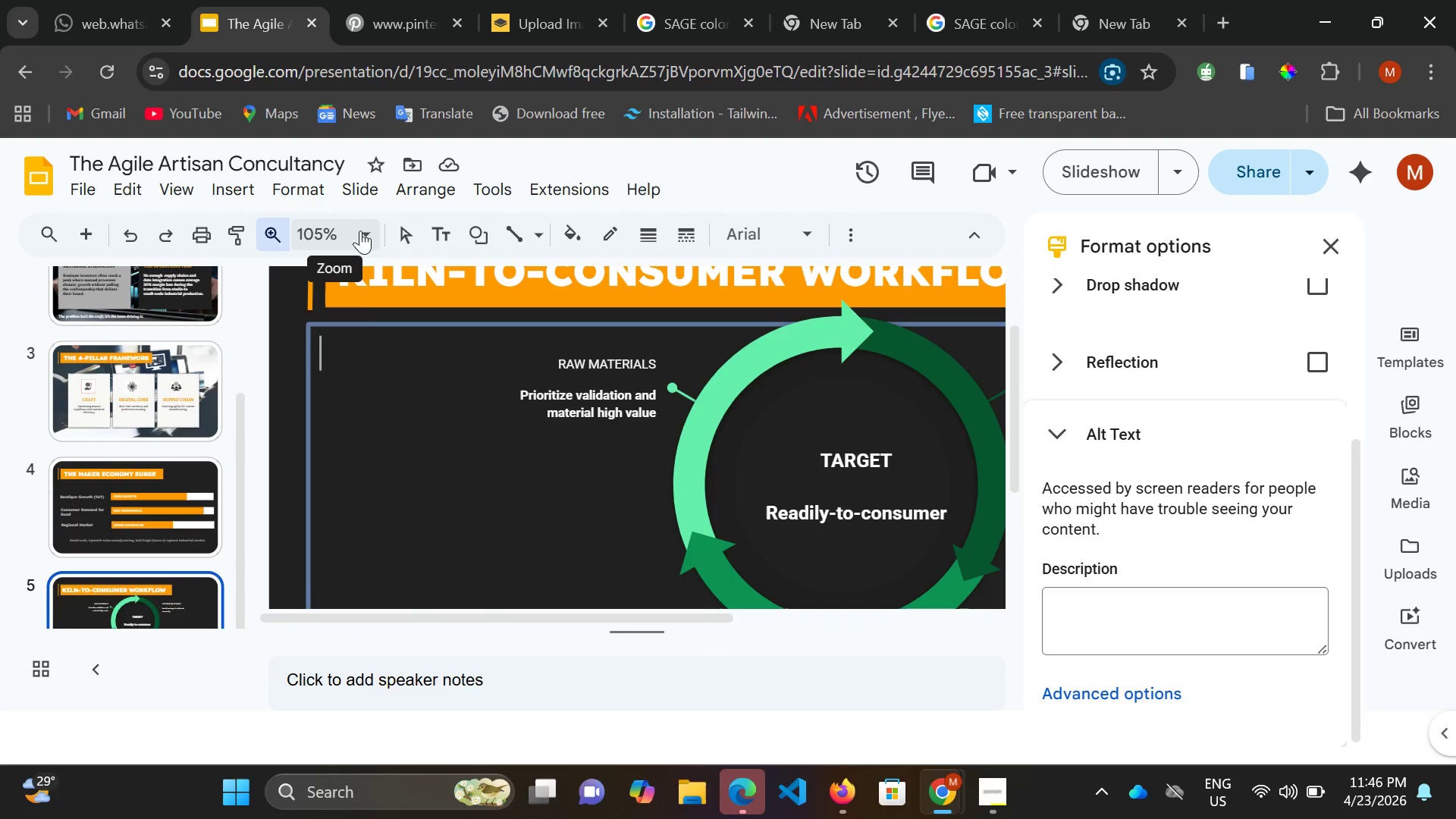 
double_click([371, 227])
 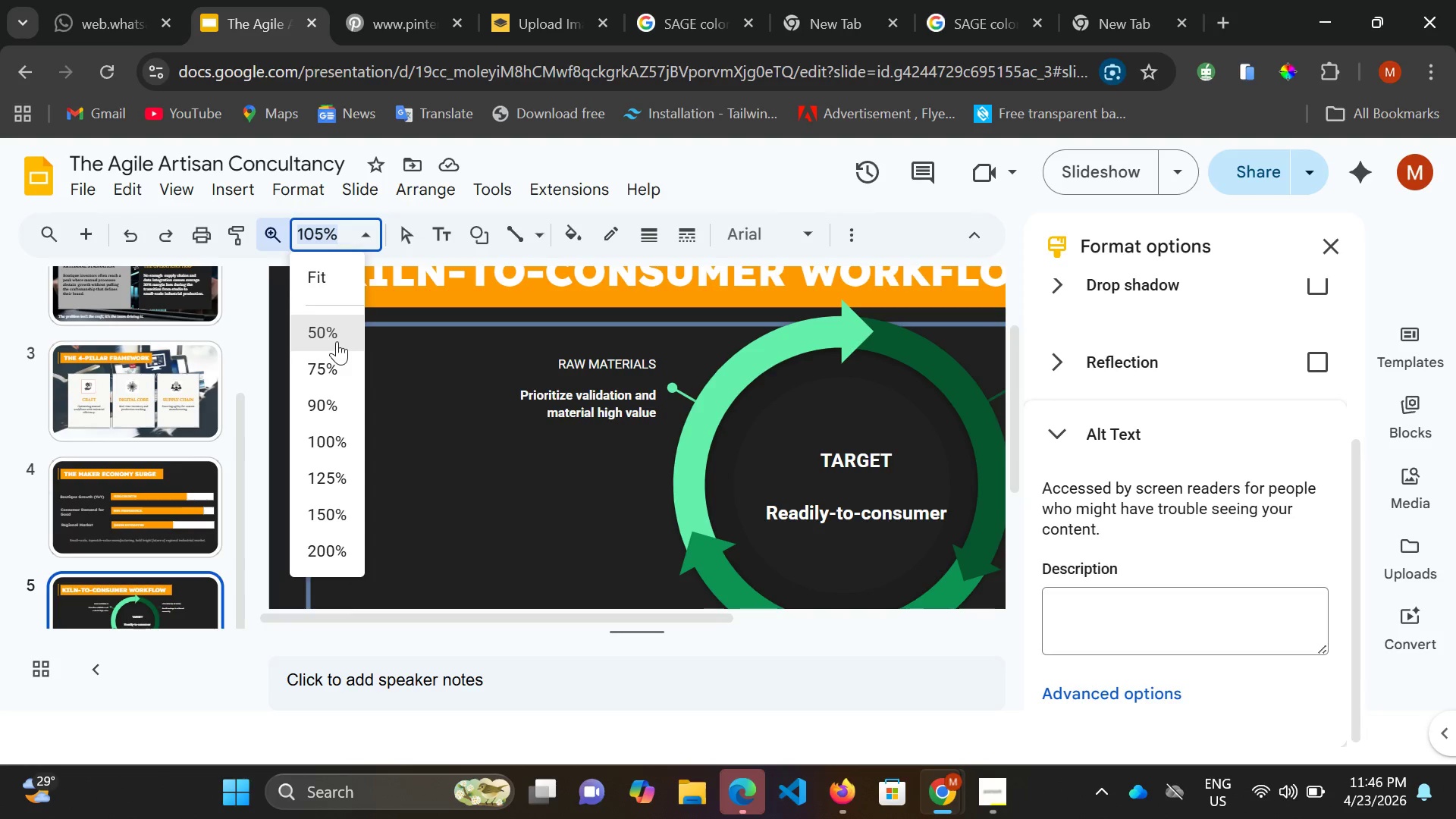 
left_click([337, 341])
 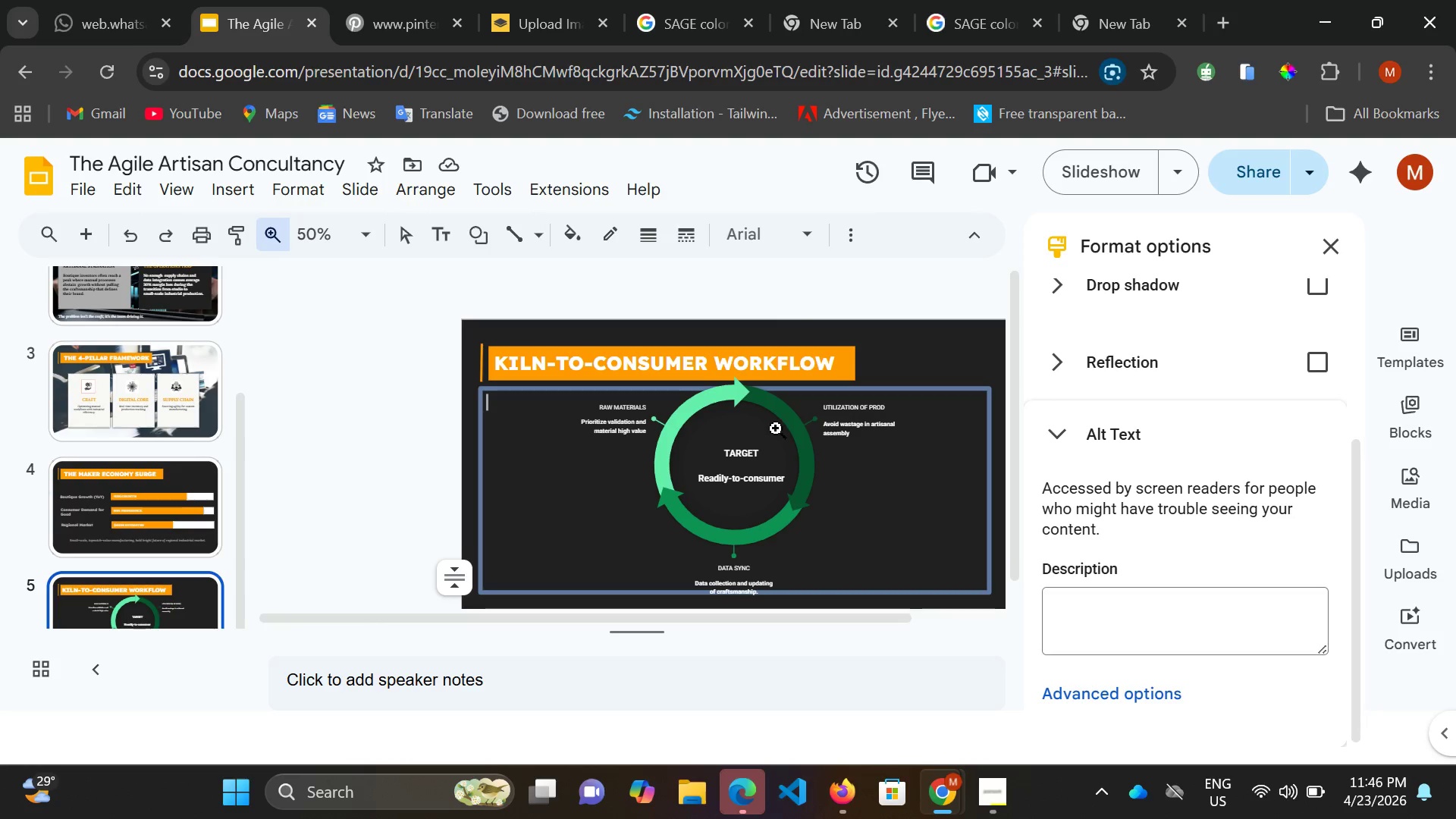 
left_click([747, 406])
 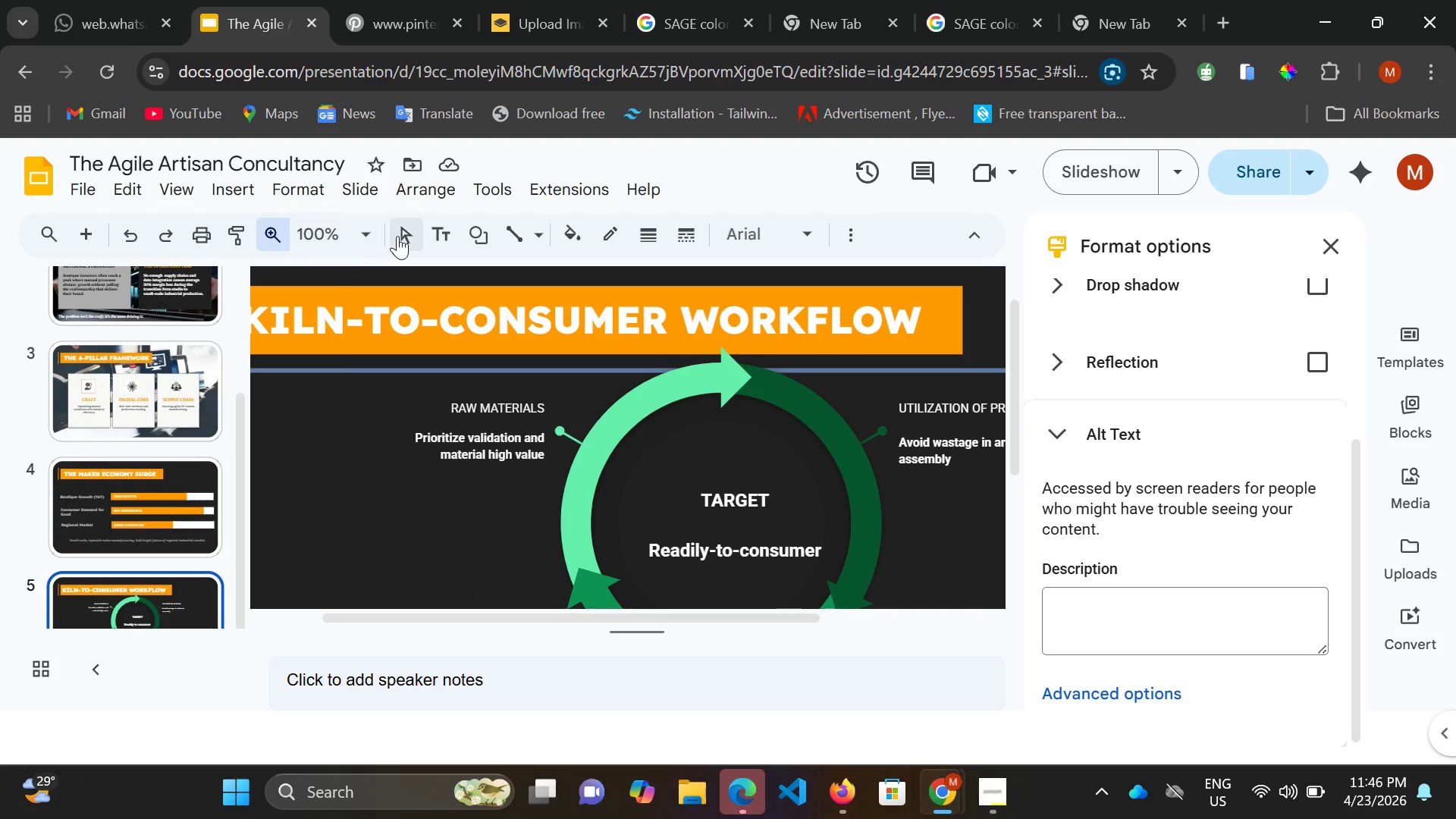 
left_click([399, 233])
 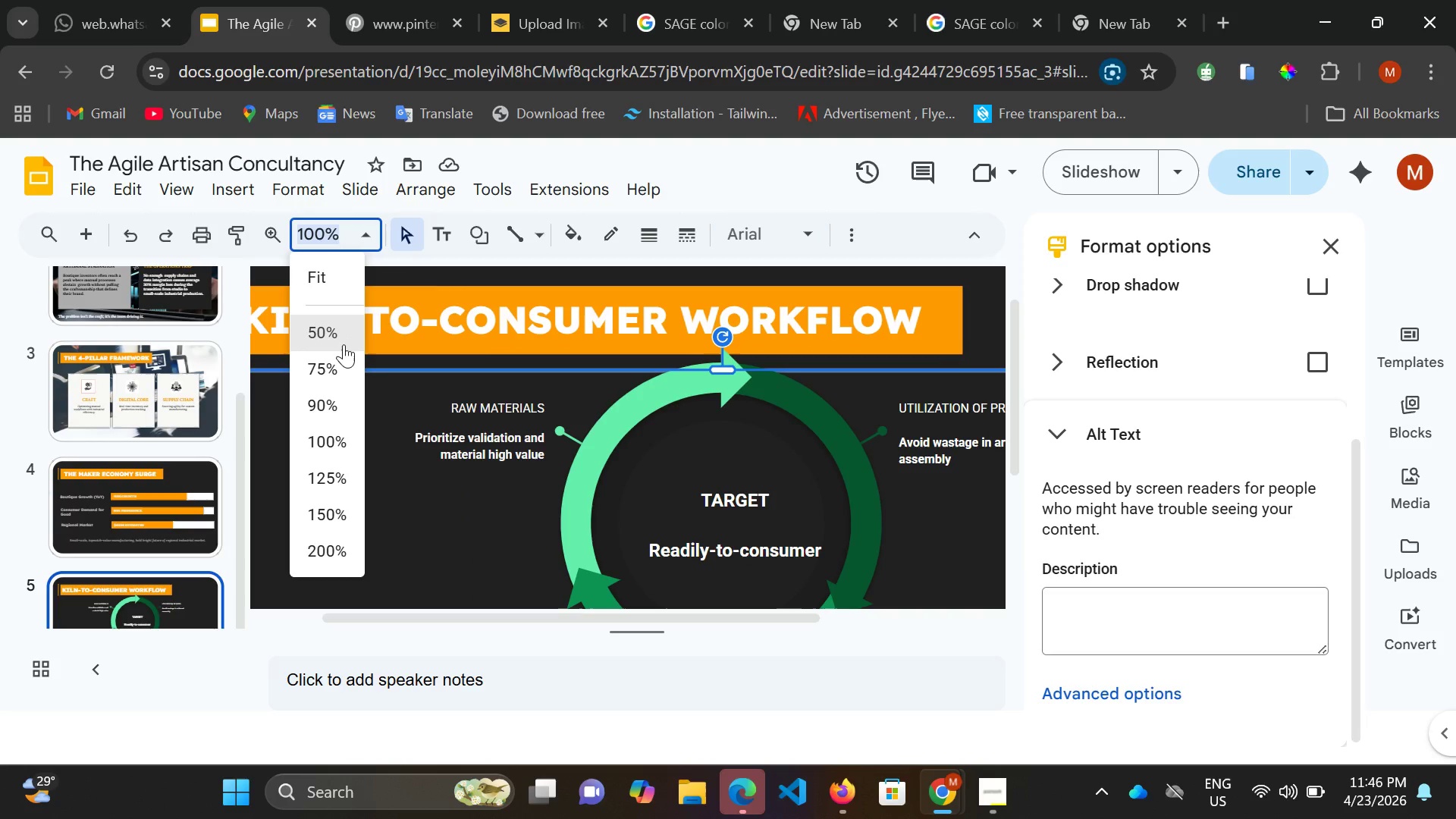 
left_click([343, 367])
 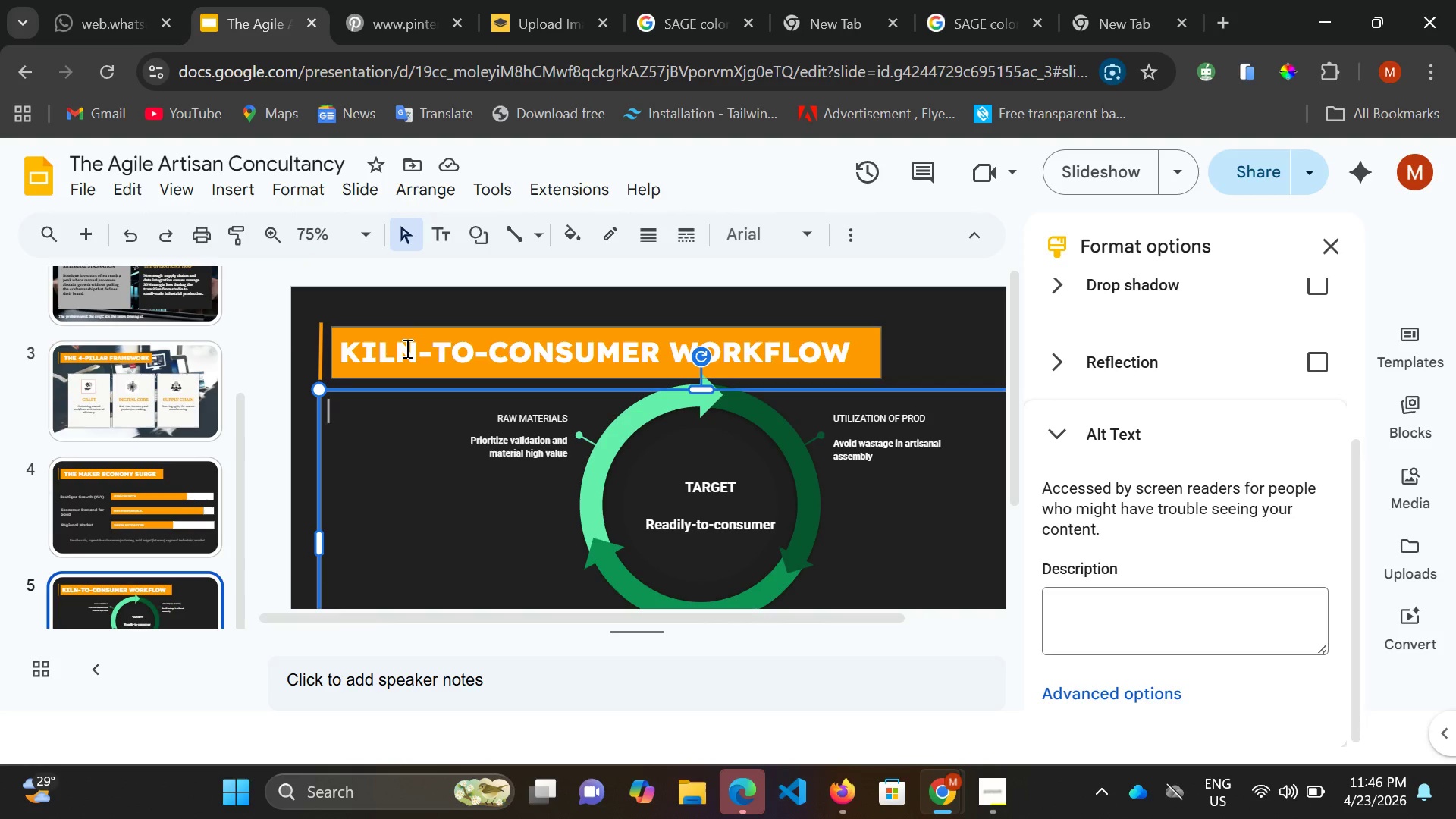 
wait(26.08)
 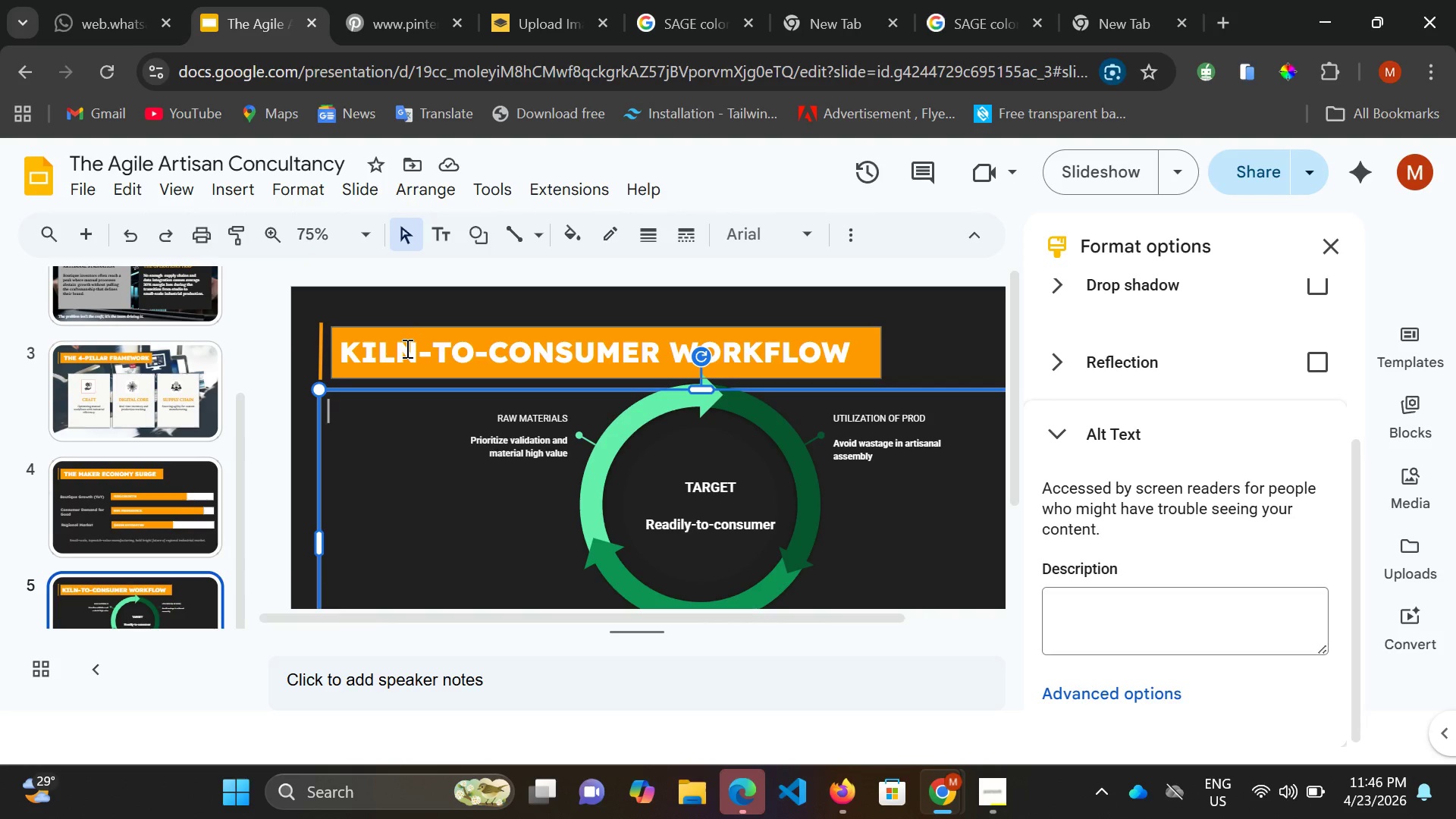 
left_click([453, 237])
 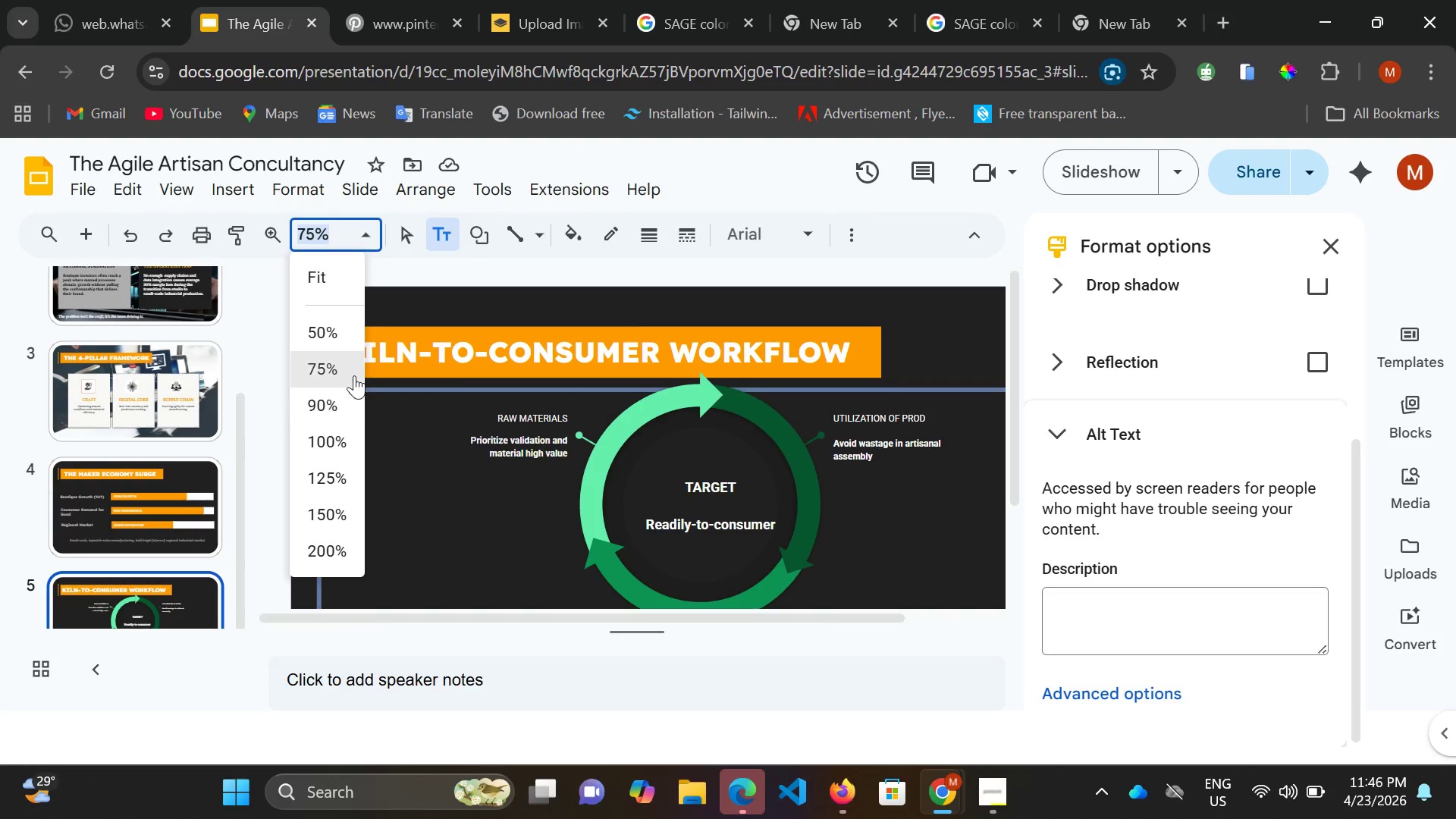 
left_click([360, 335])
 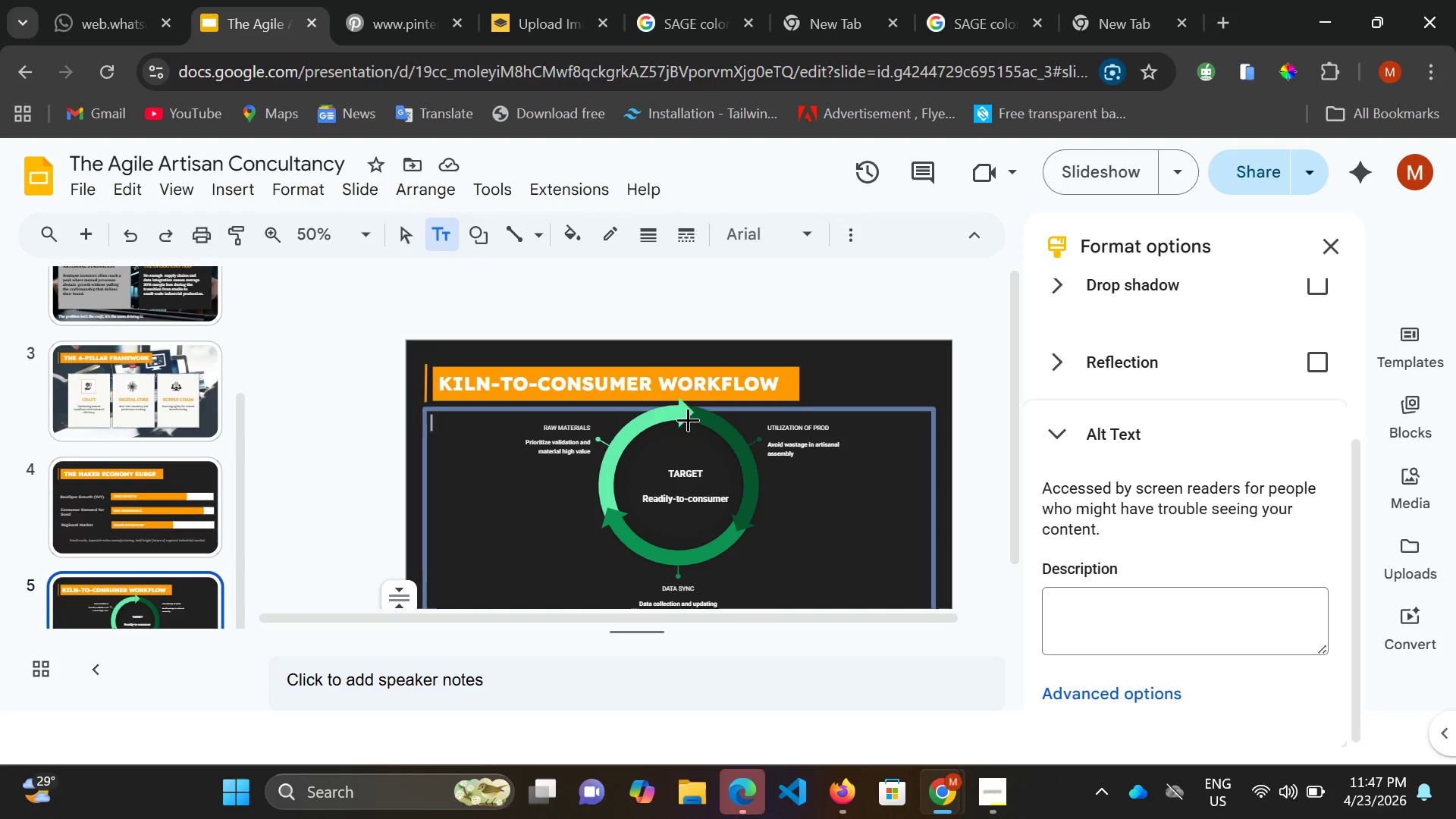 
left_click([688, 418])
 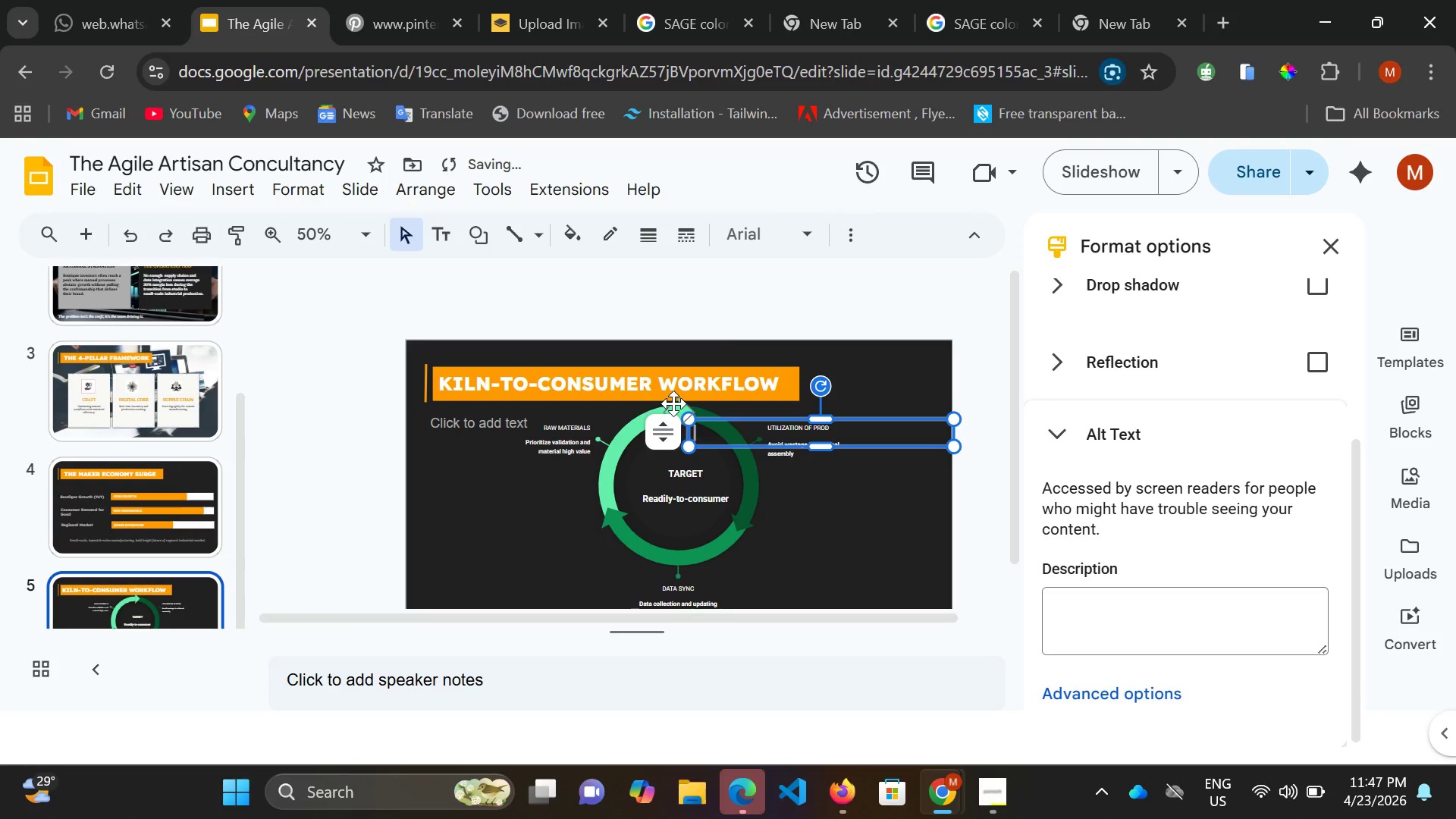 
left_click([673, 403])
 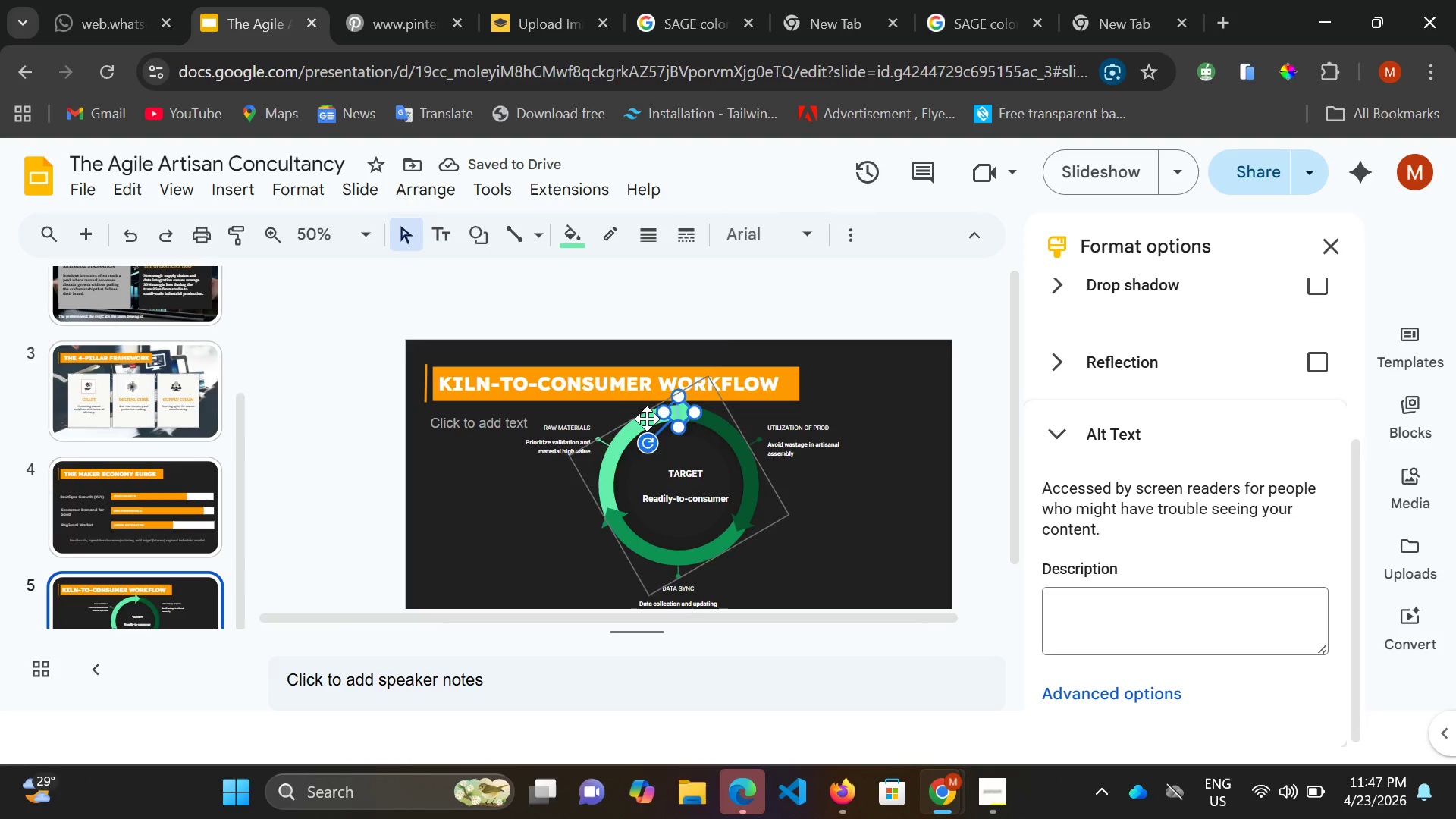 
left_click([647, 419])
 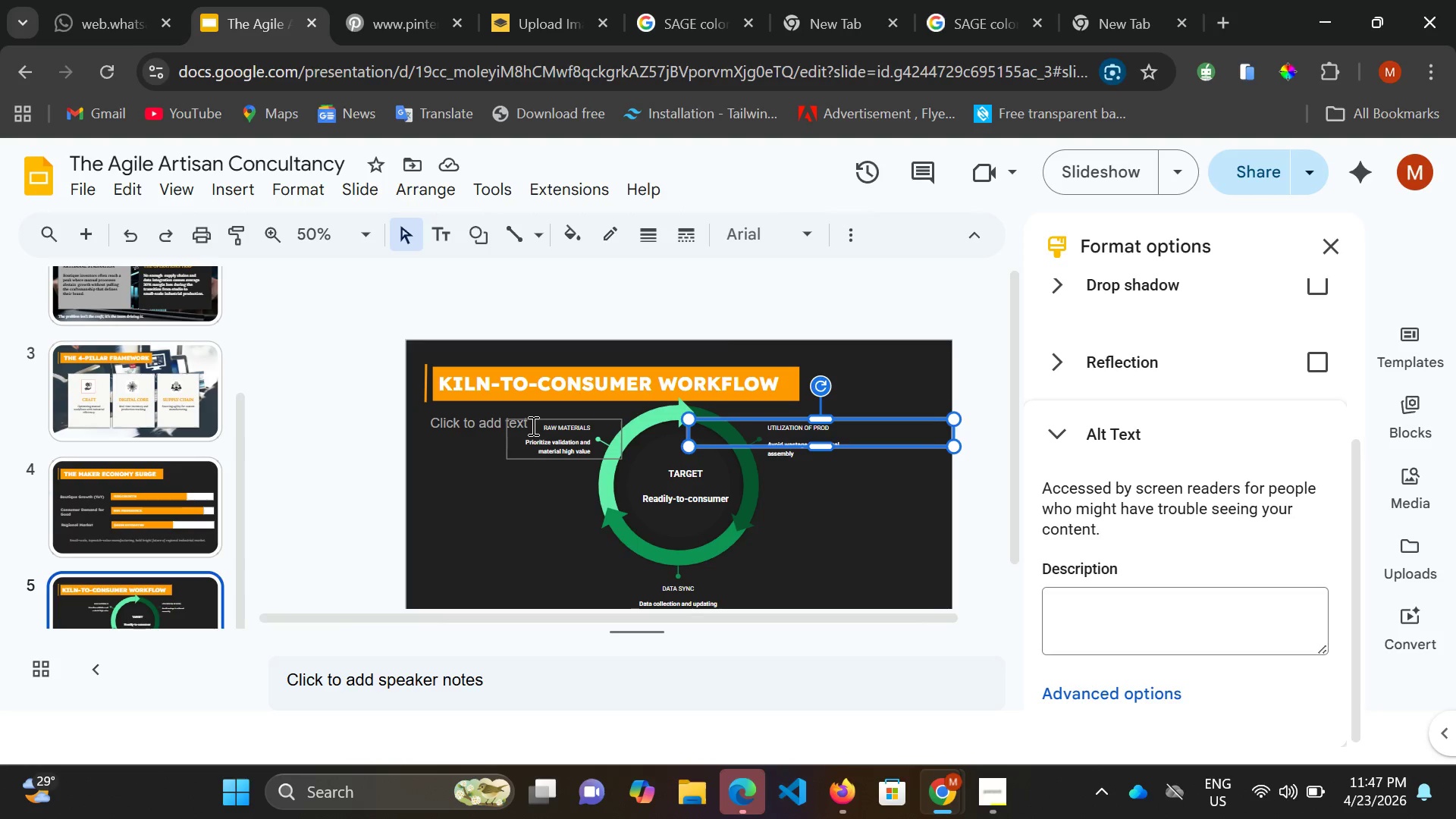 
scroll: coordinate [854, 513], scroll_direction: down, amount: 3.0
 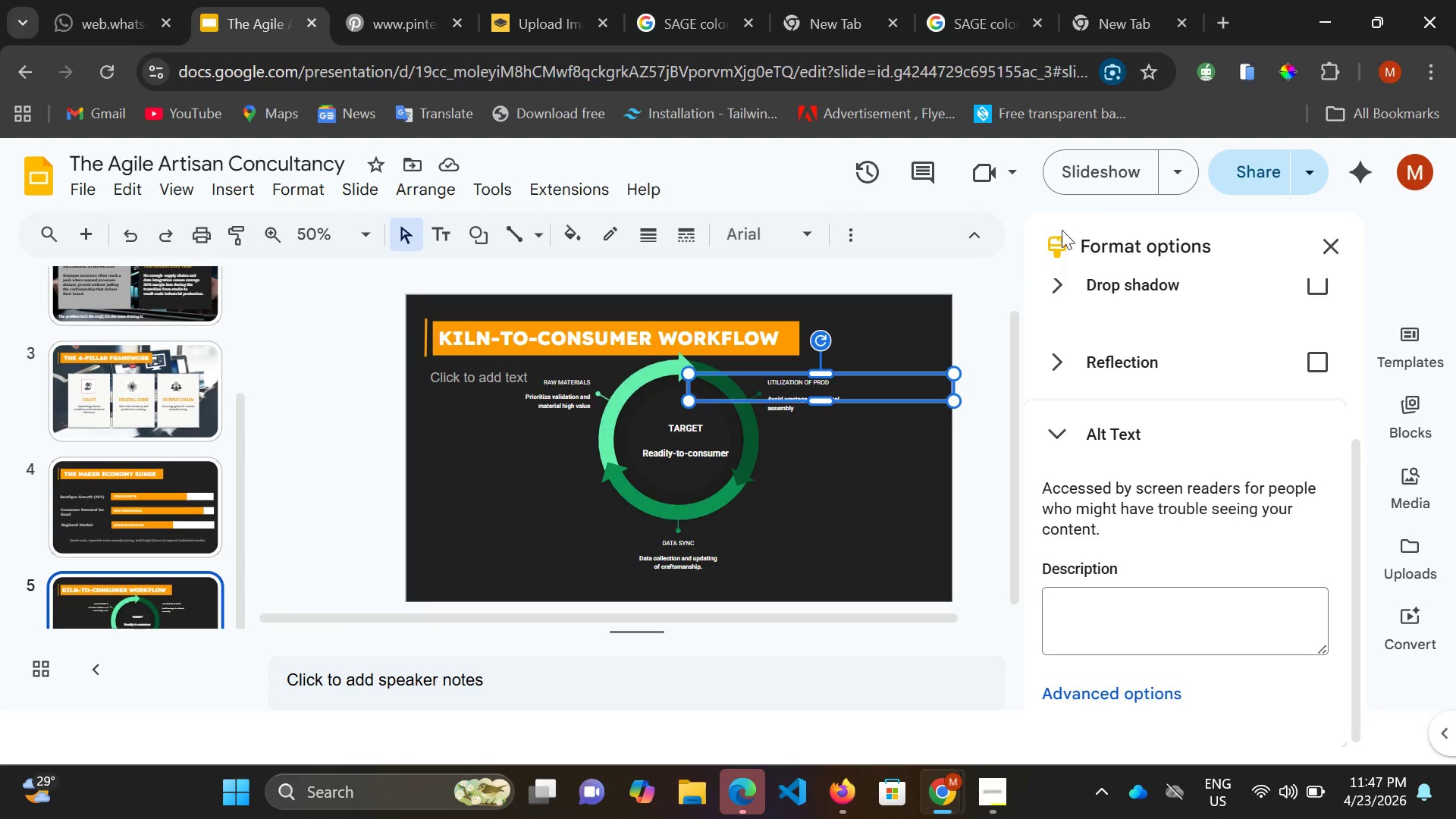 
left_click([1097, 184])
 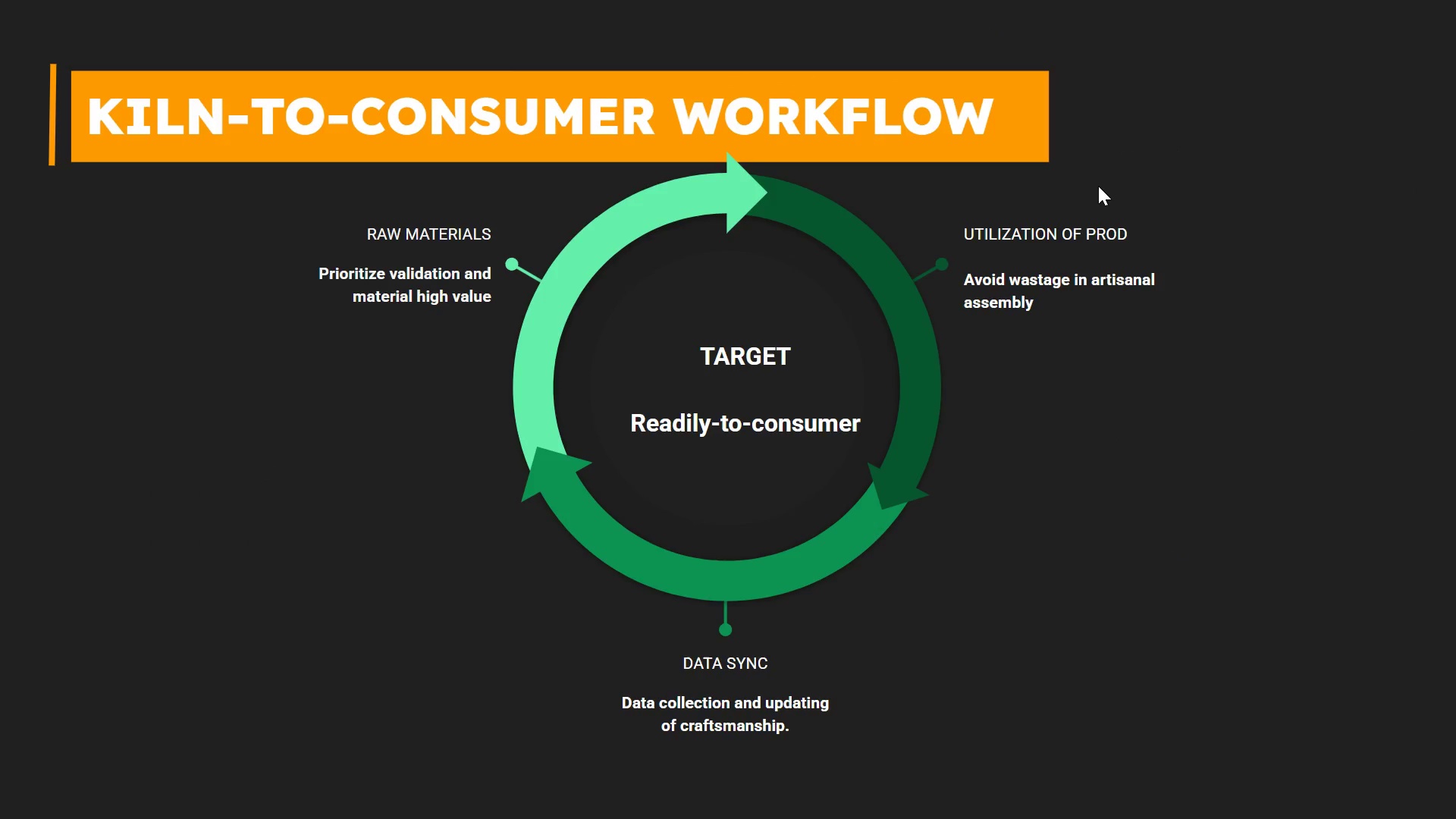 
wait(51.52)
 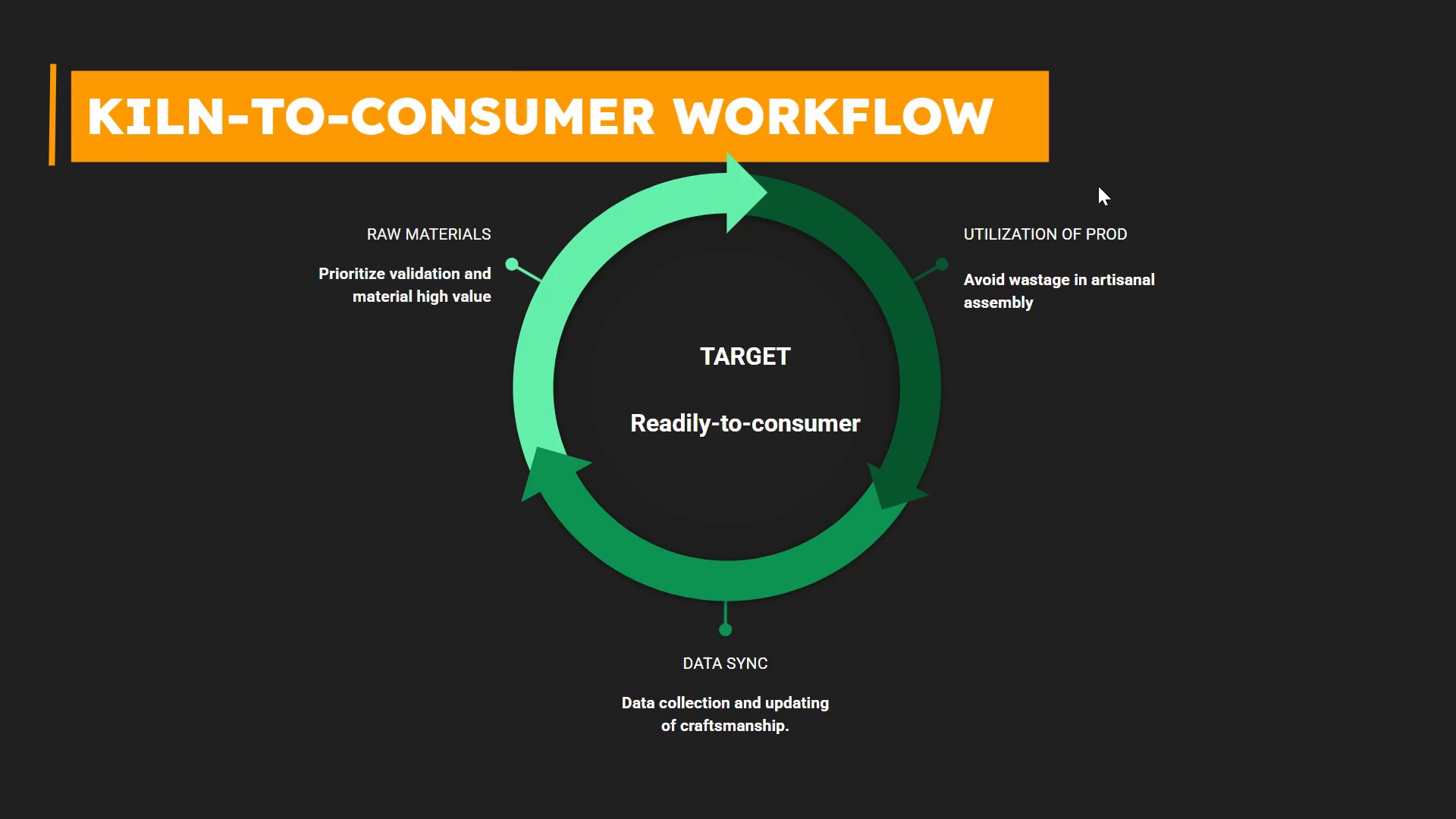 
left_click([849, 497])
 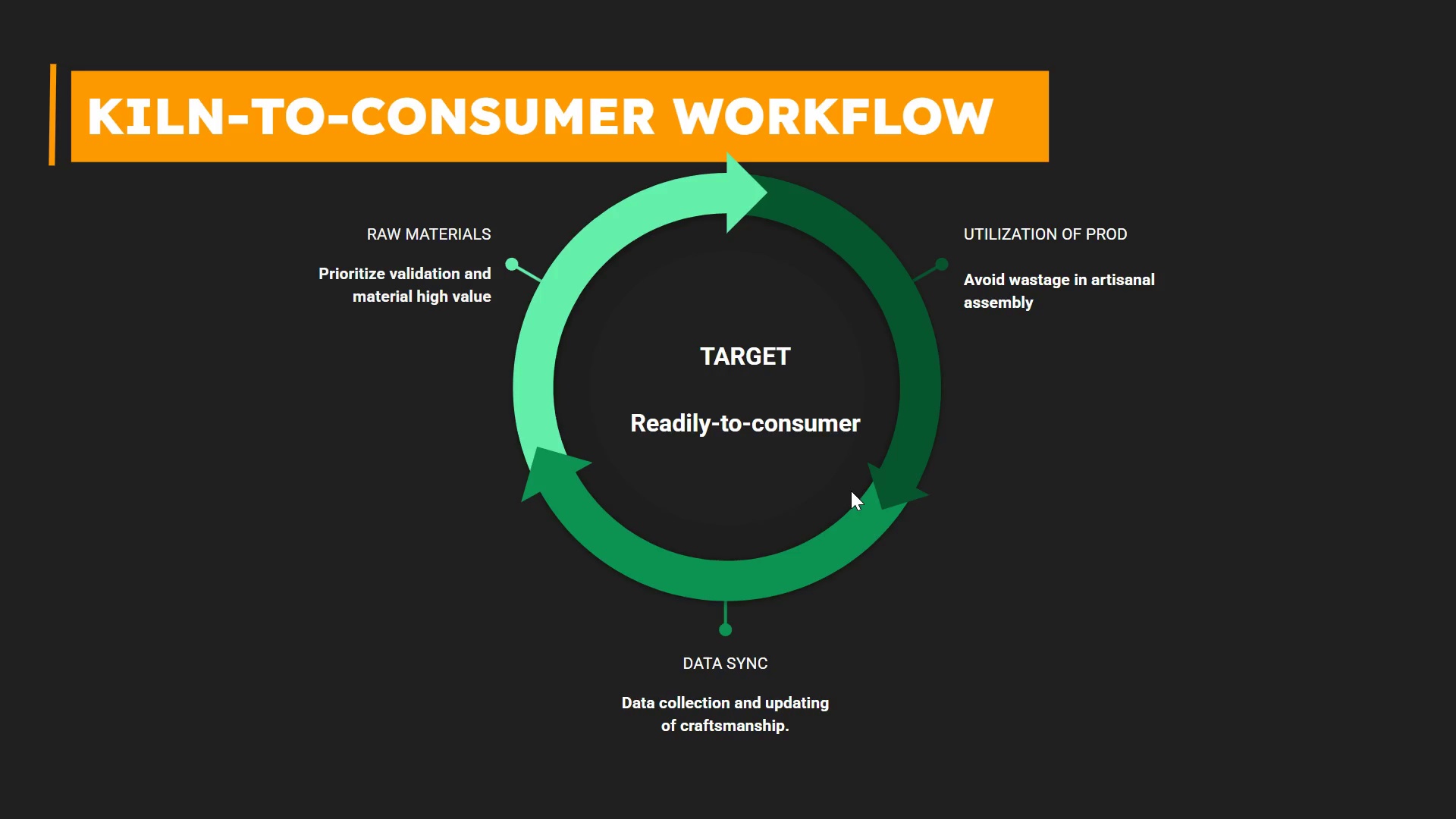 
key(Escape)
 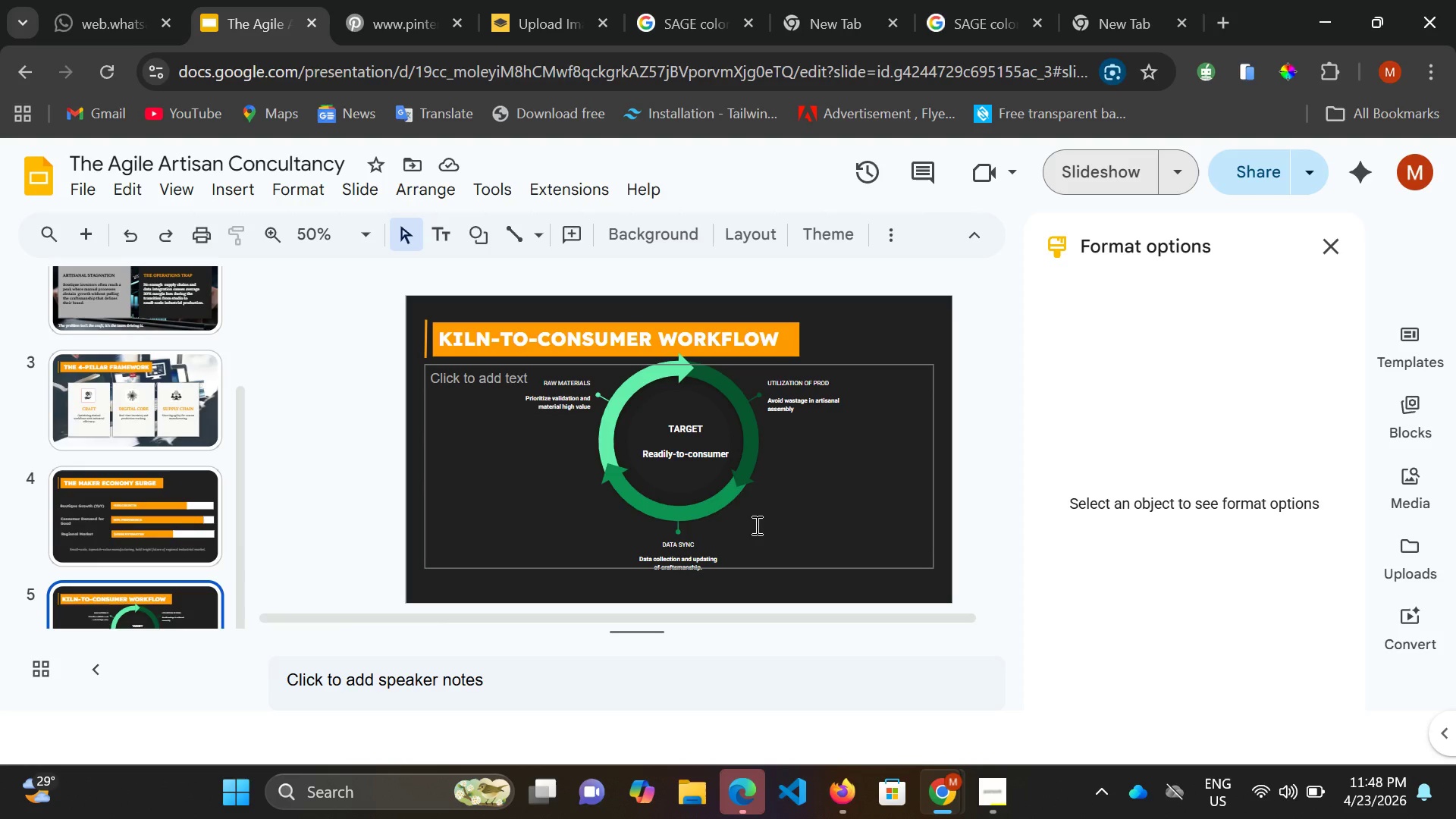 
wait(36.86)
 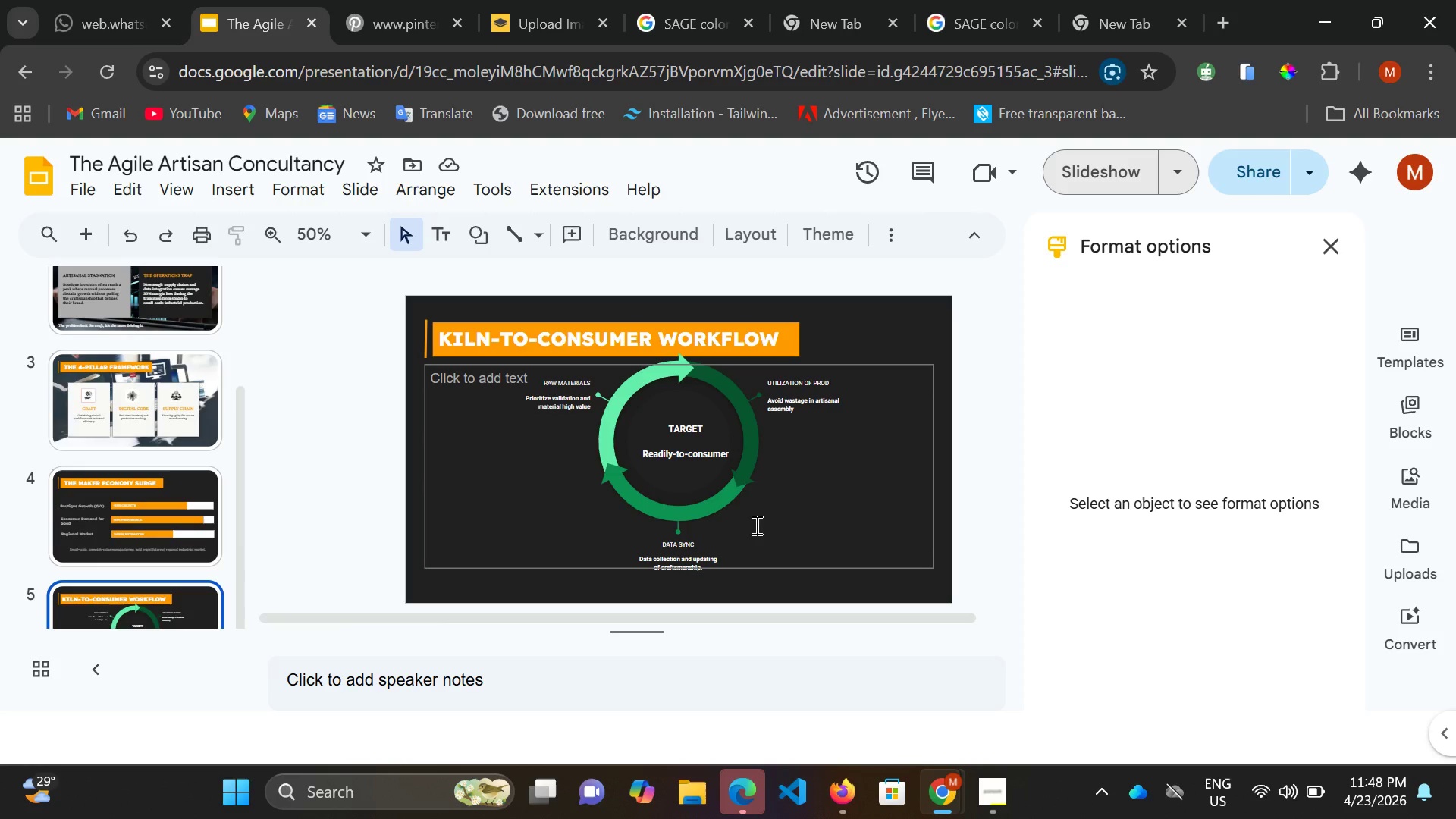 
scroll: coordinate [755, 549], scroll_direction: down, amount: 1.0
 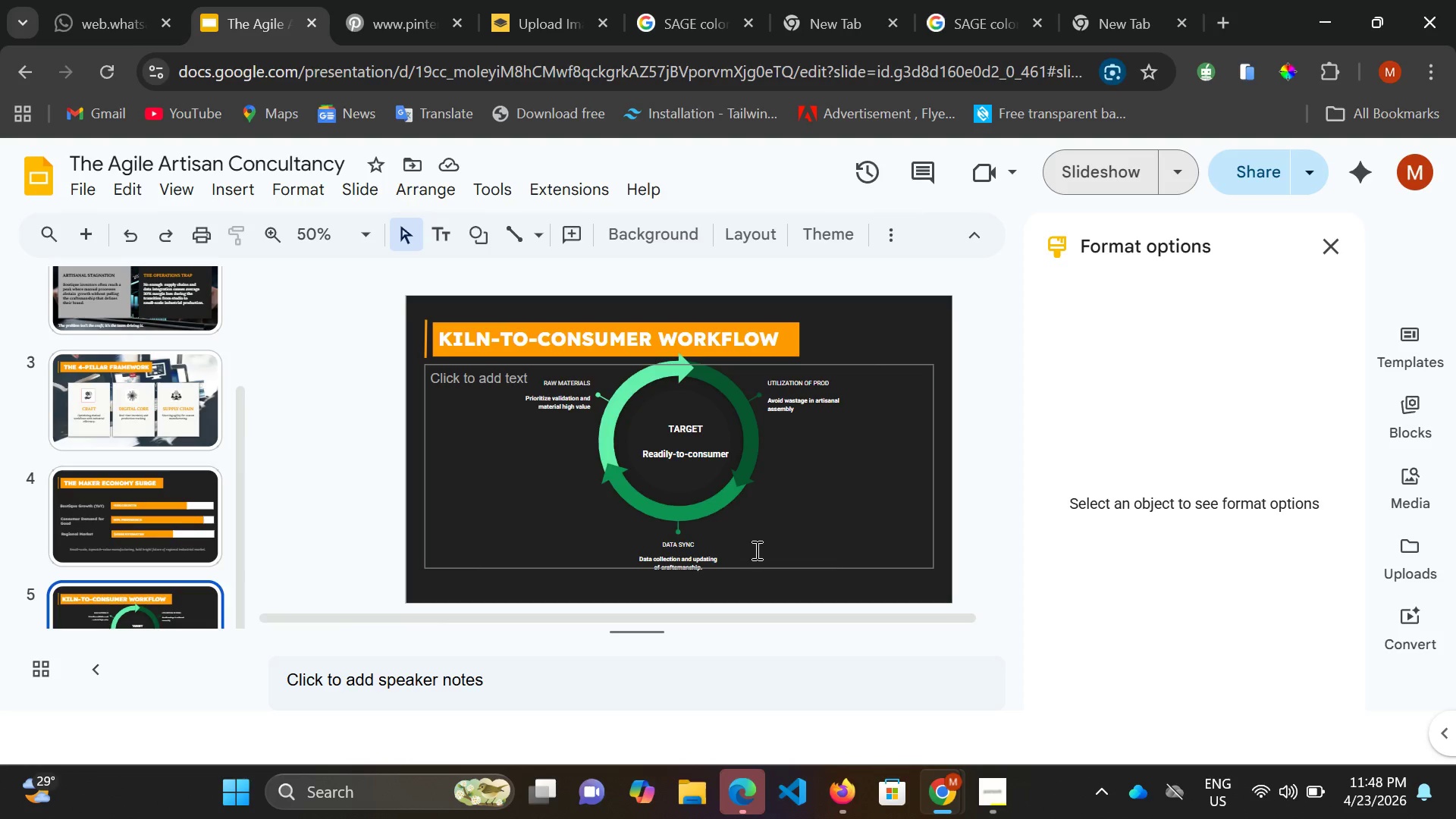 
scroll: coordinate [755, 549], scroll_direction: up, amount: 6.0
 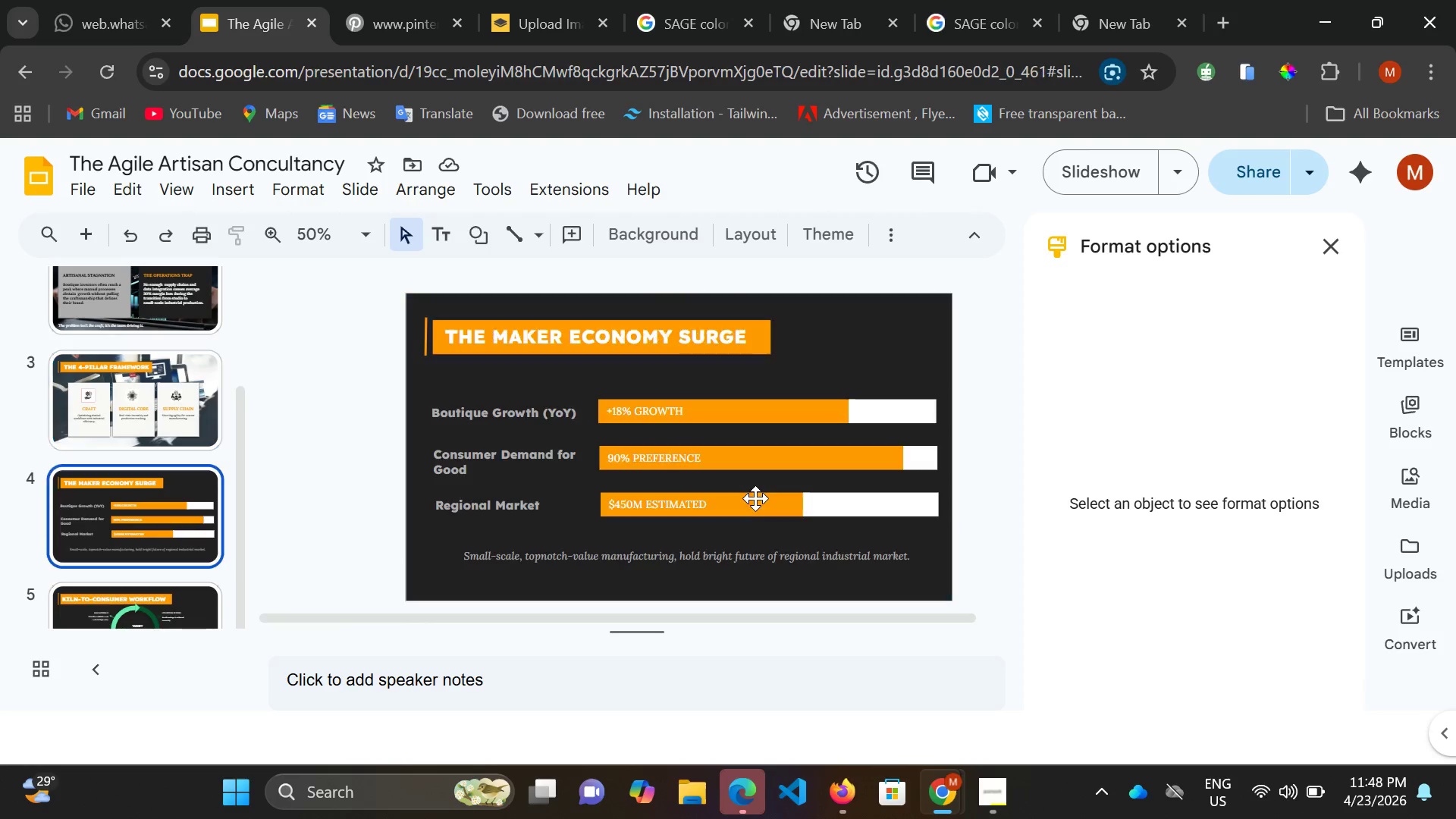 
scroll: coordinate [752, 508], scroll_direction: down, amount: 6.0
 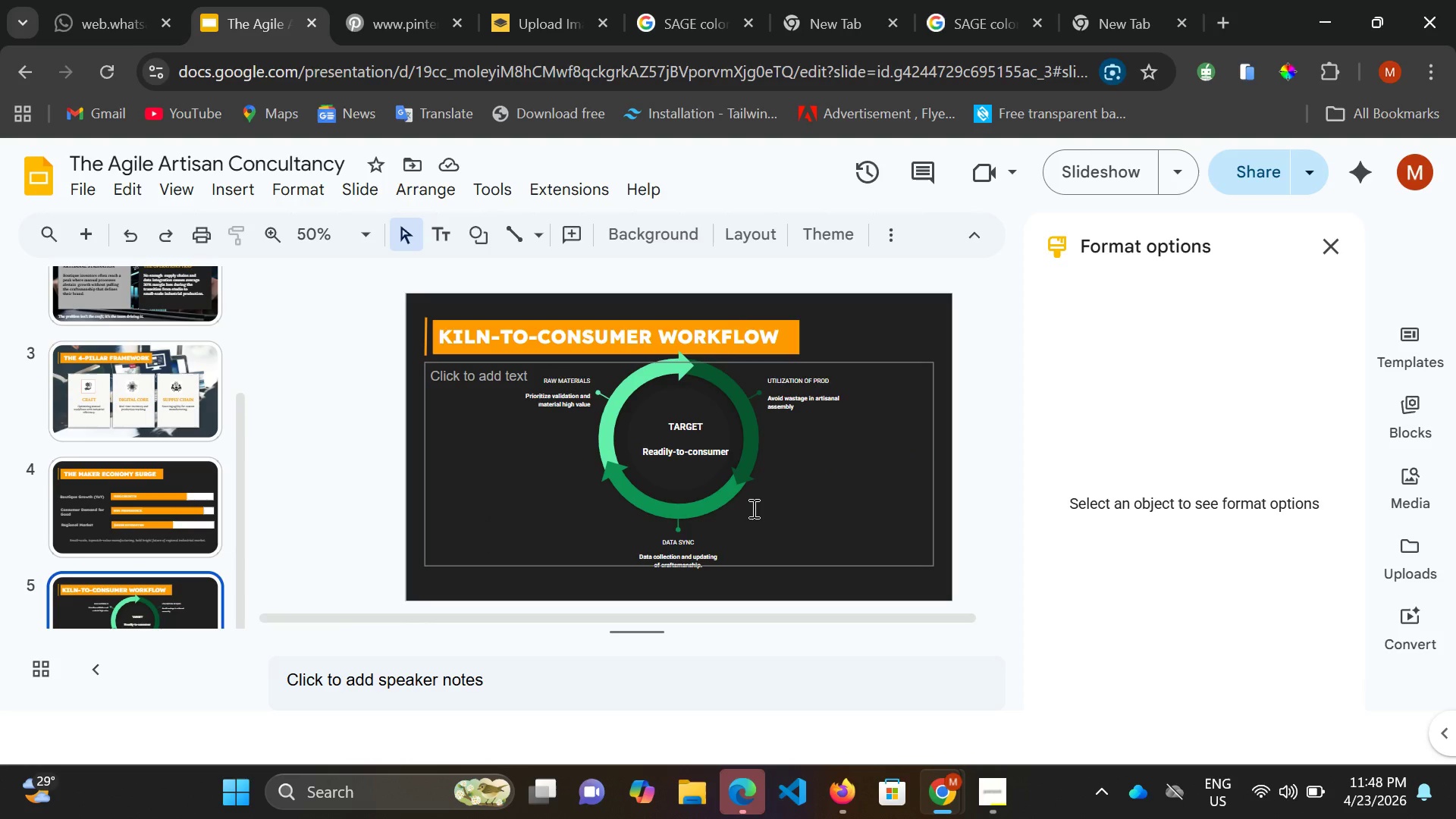 
wait(10.99)
 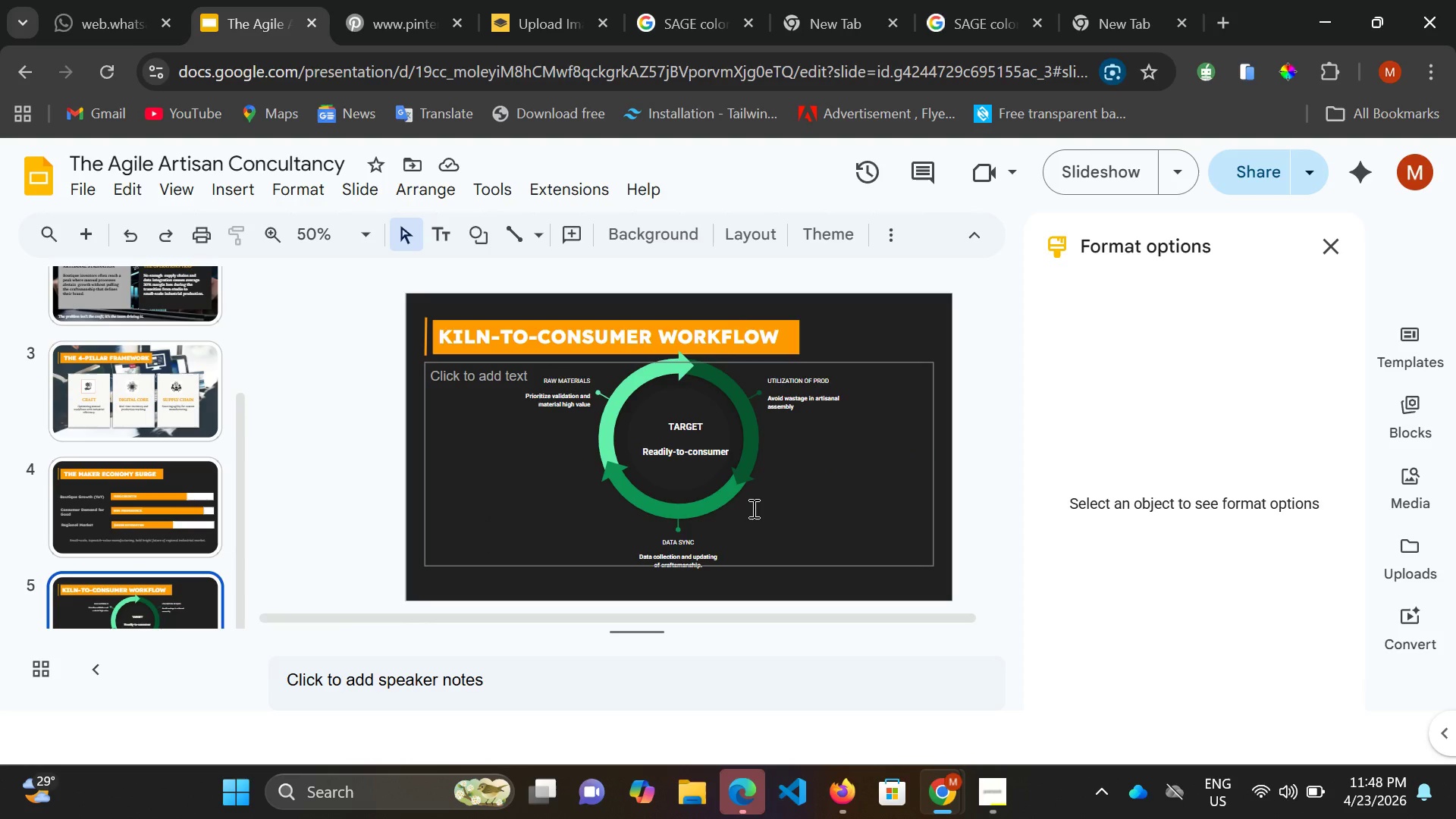 
scroll: coordinate [752, 508], scroll_direction: down, amount: 1.0
 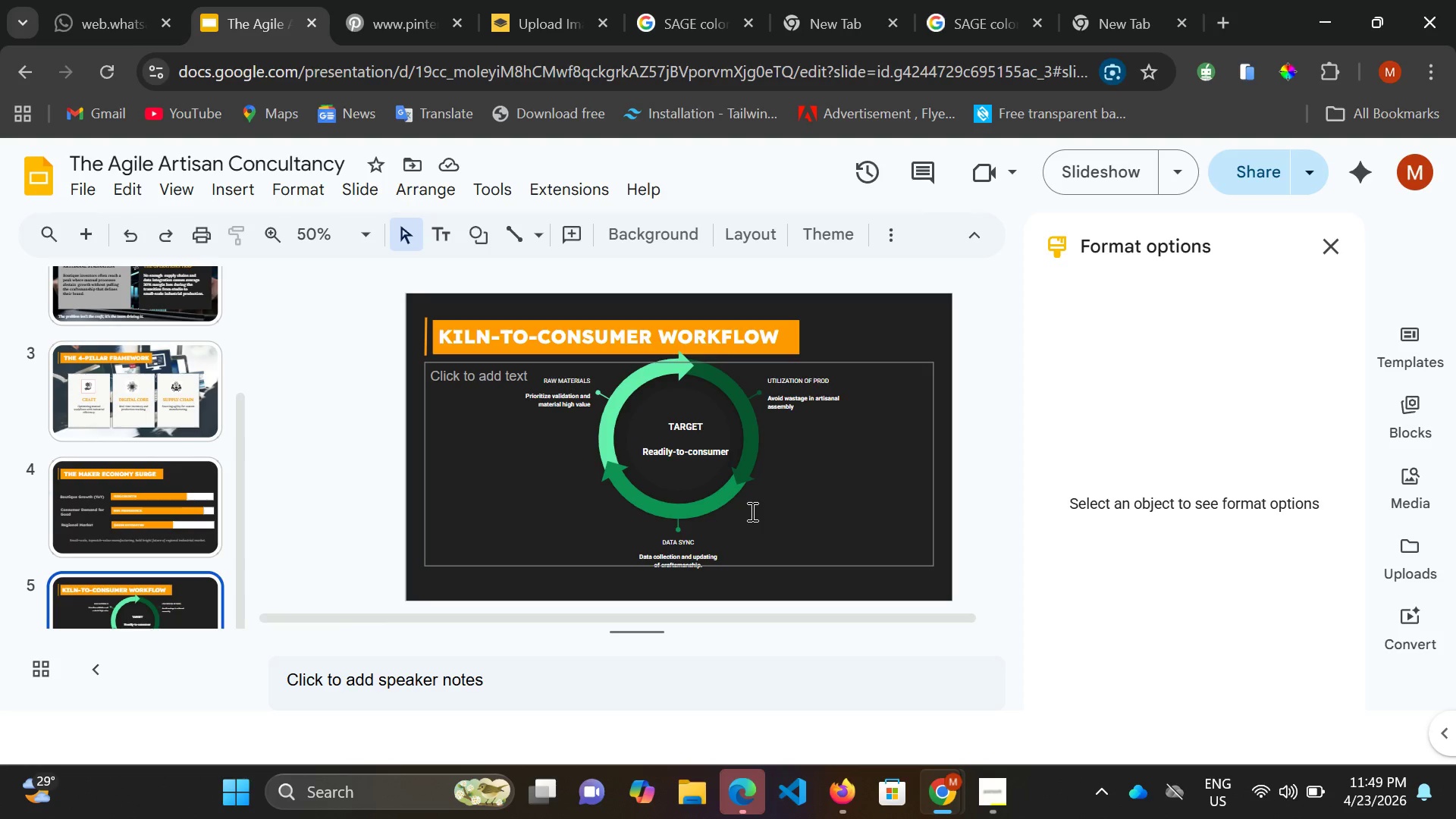 
wait(14.14)
 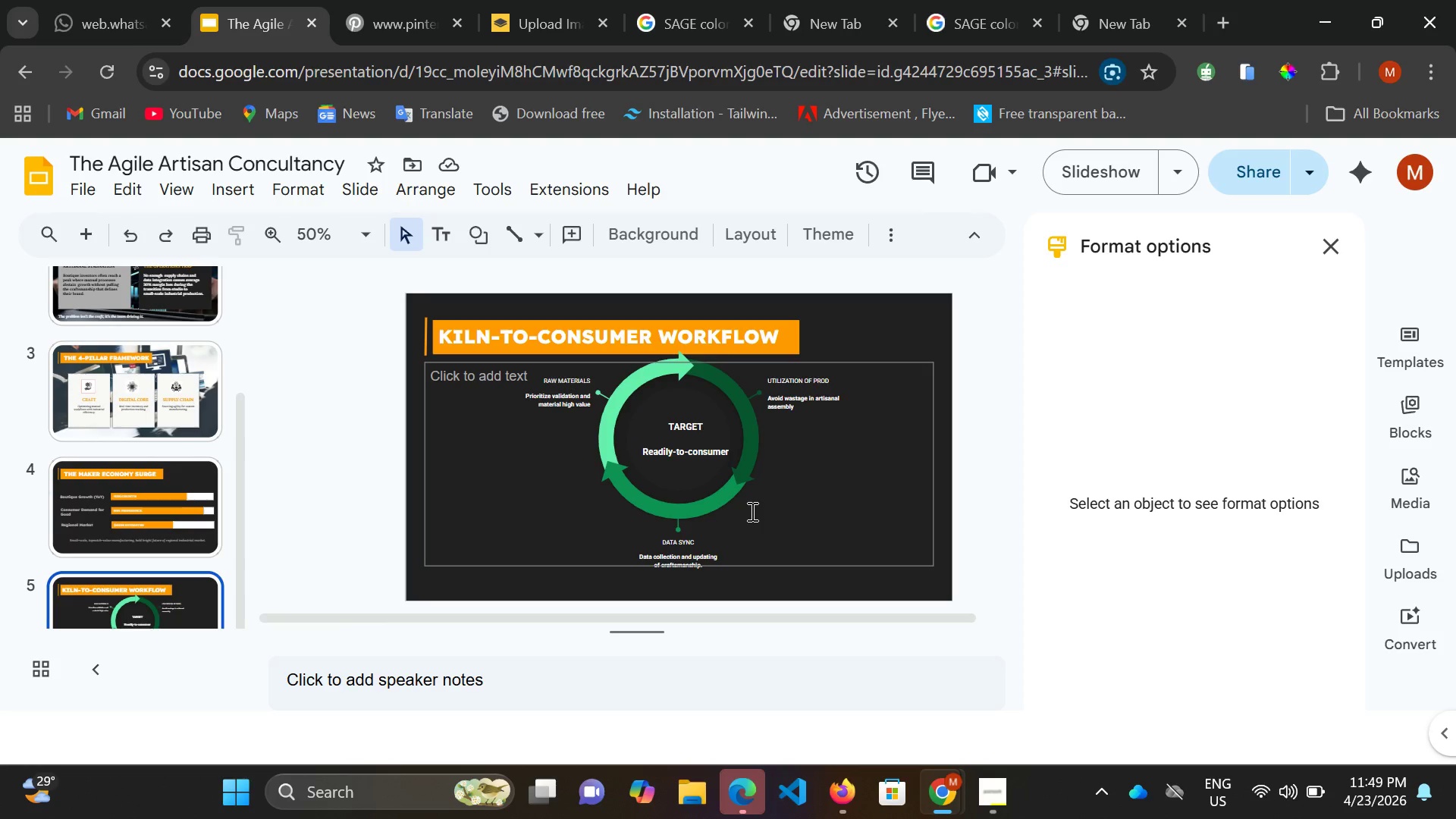 
left_click([670, 354])
 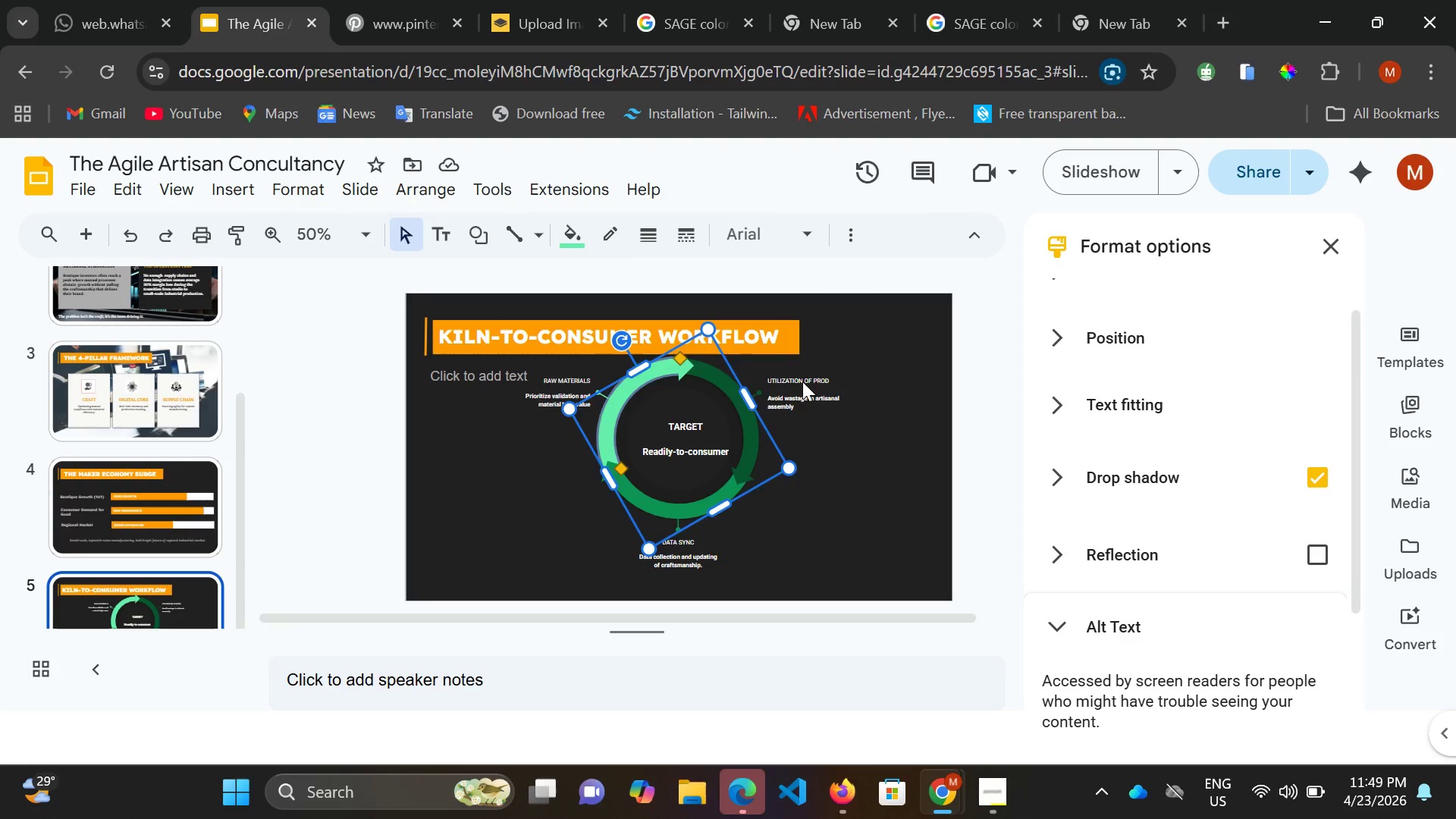 
left_click([802, 381])
 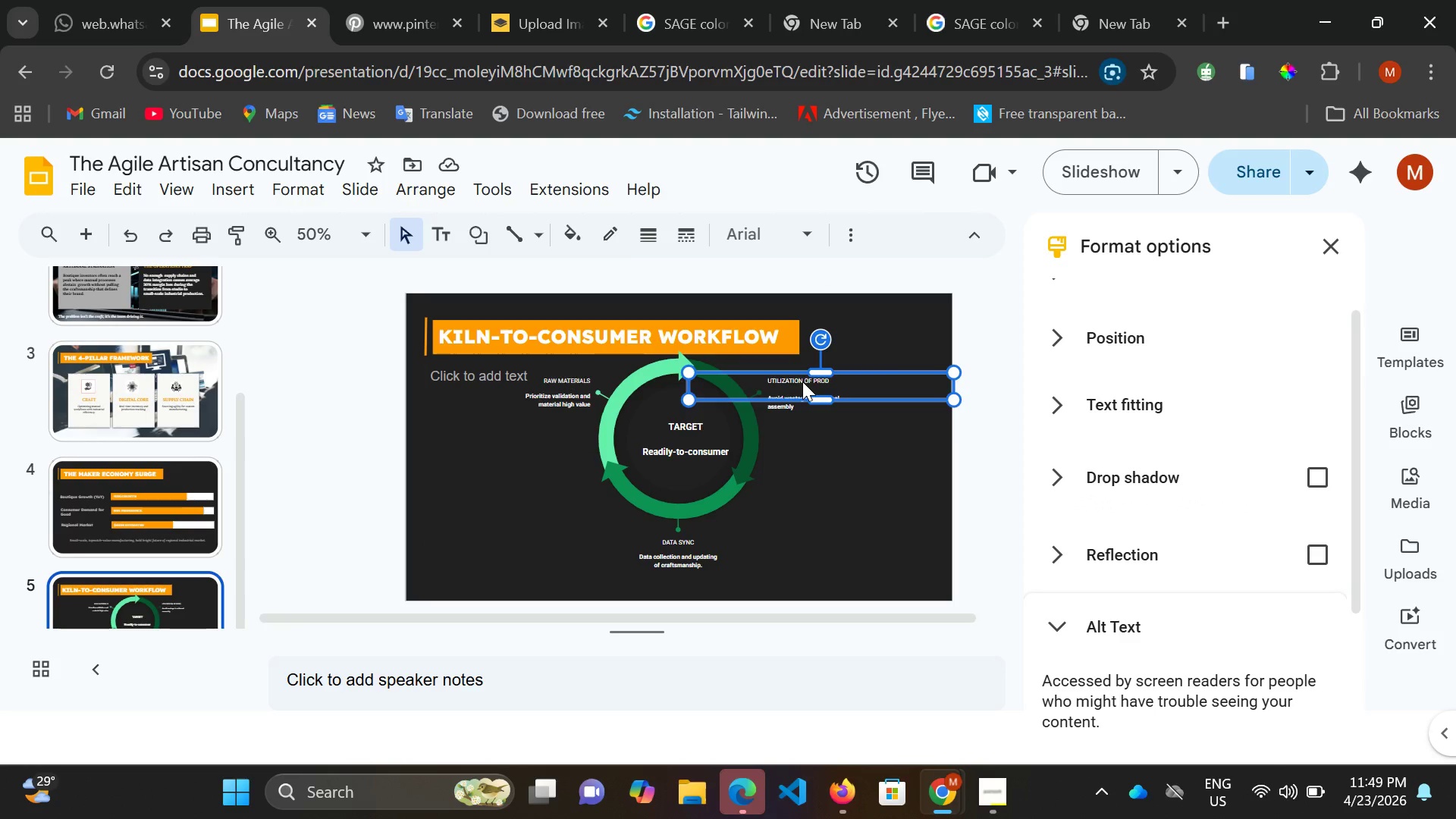 
key(Shift+ShiftLeft)
 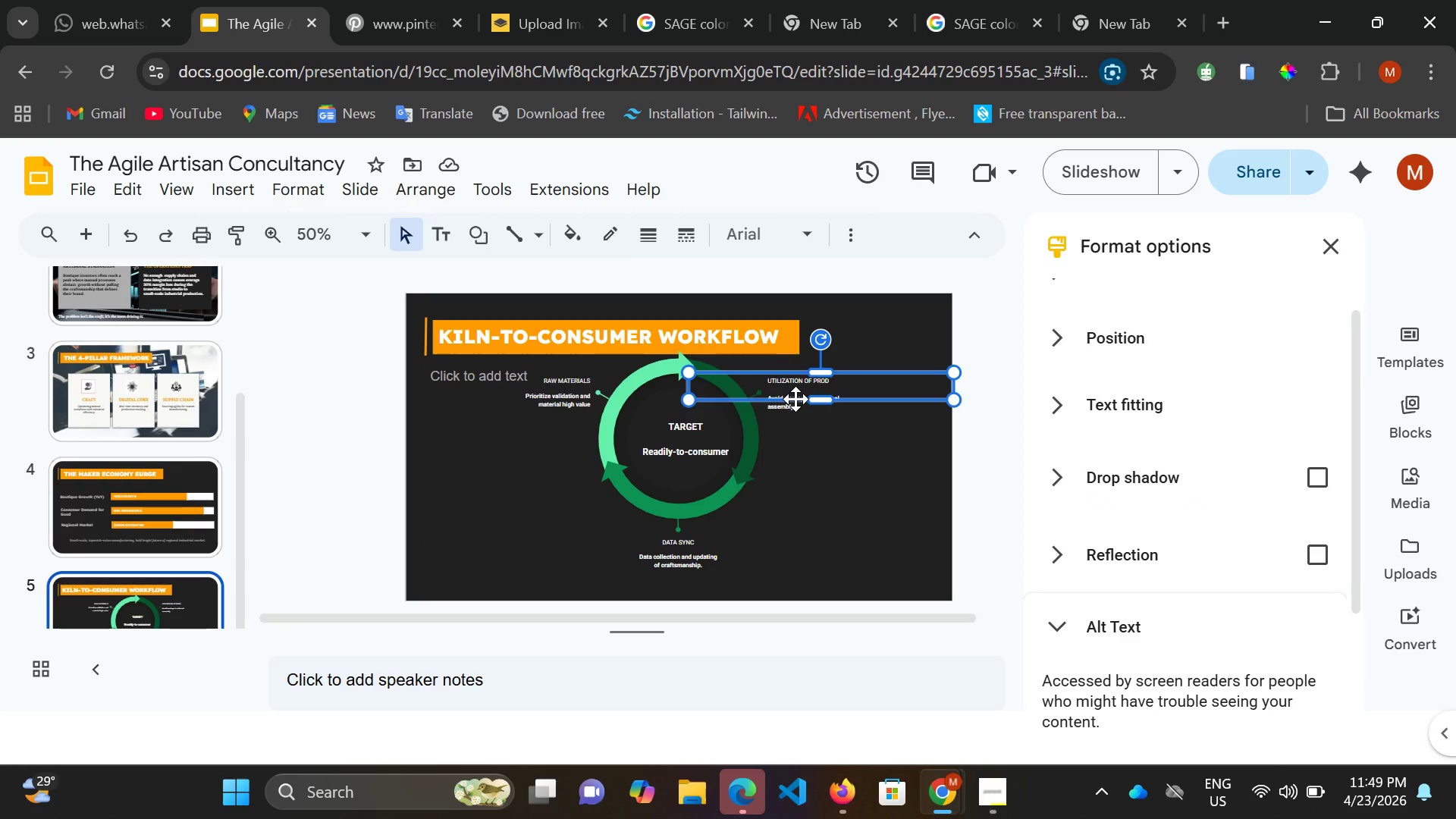 
left_click([795, 399])
 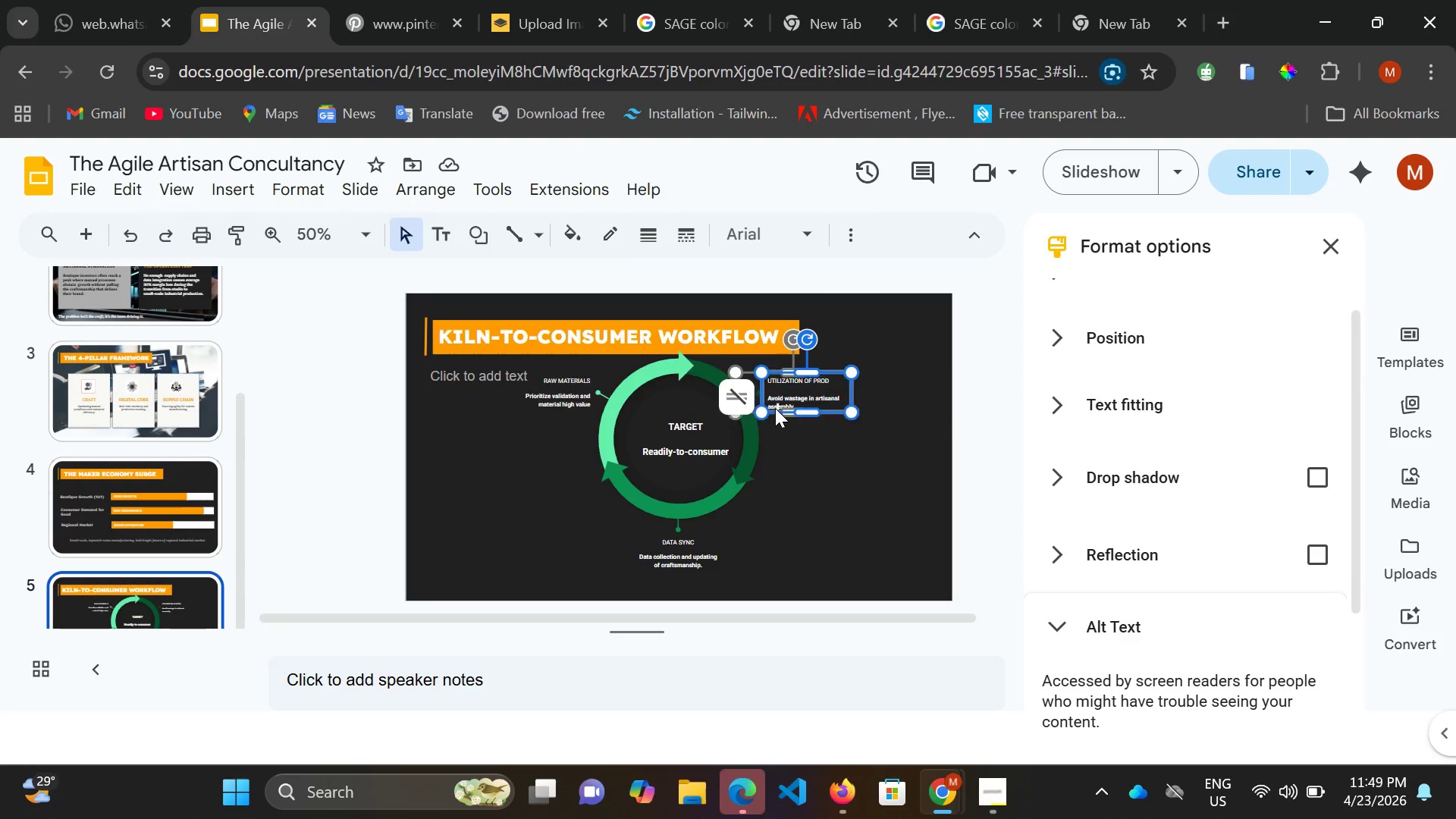 
left_click([775, 408])
 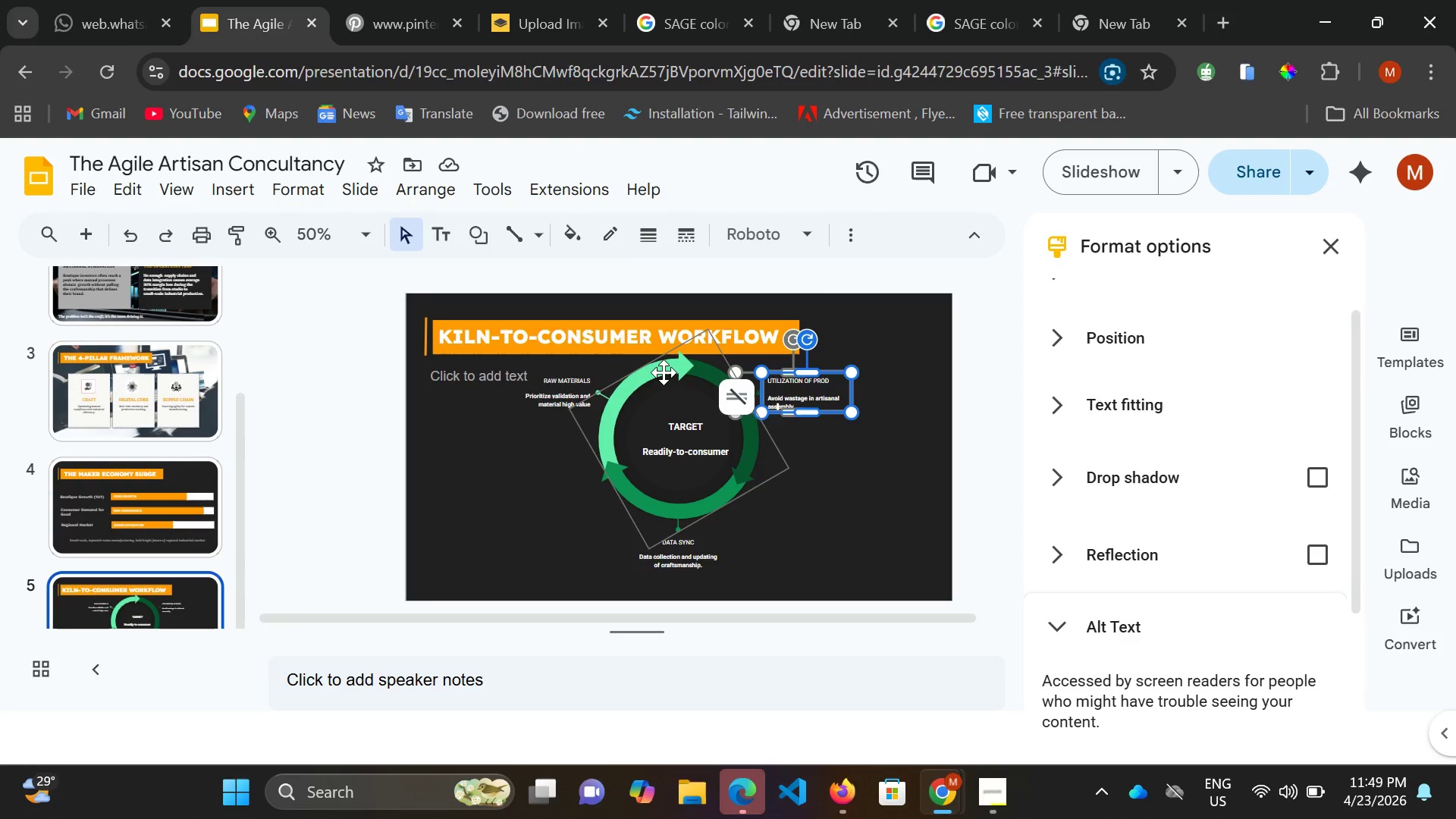 
hold_key(key=ControlLeft, duration=0.52)
double_click([664, 372])
 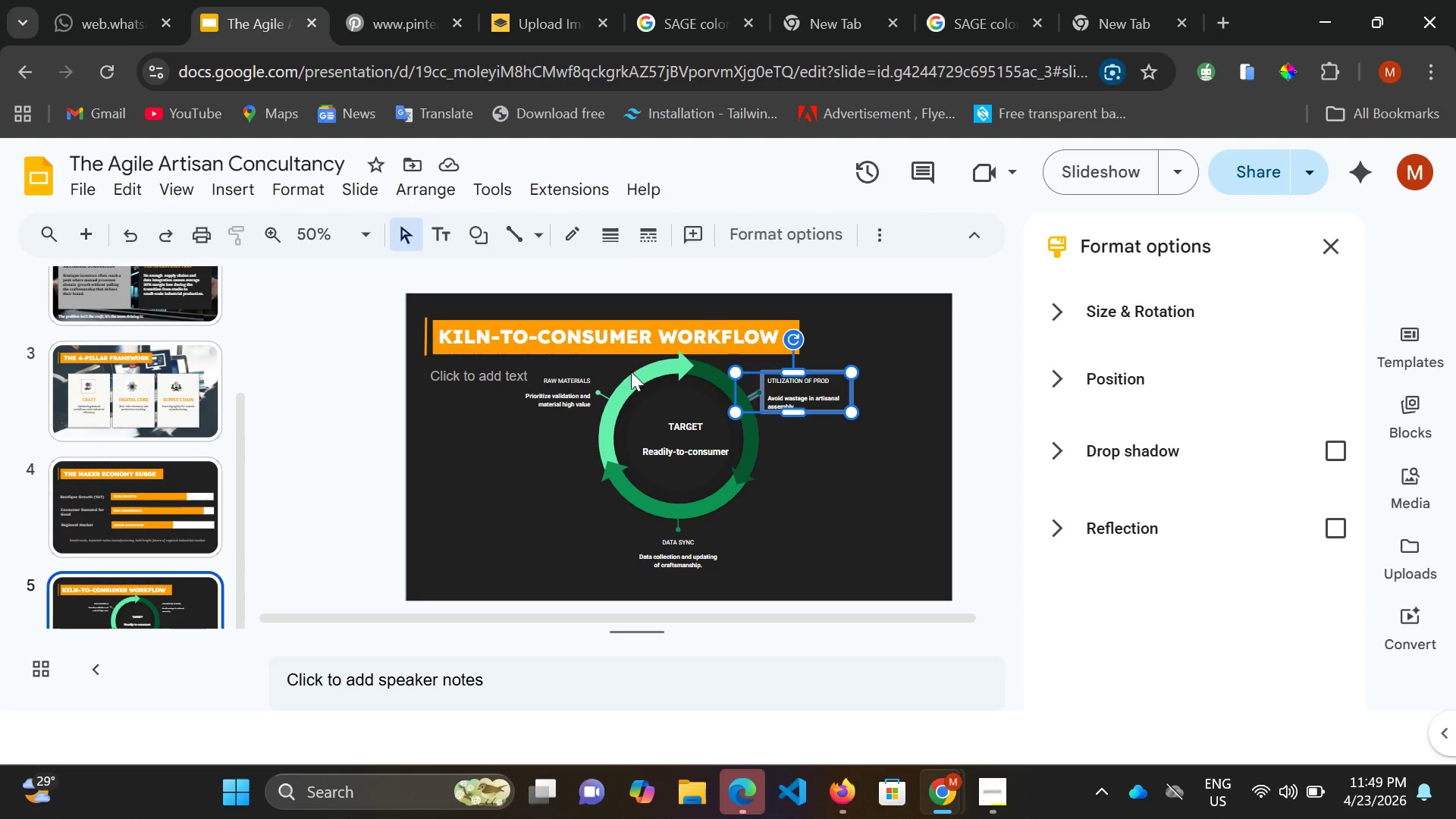 
hold_key(key=ControlLeft, duration=0.48)
 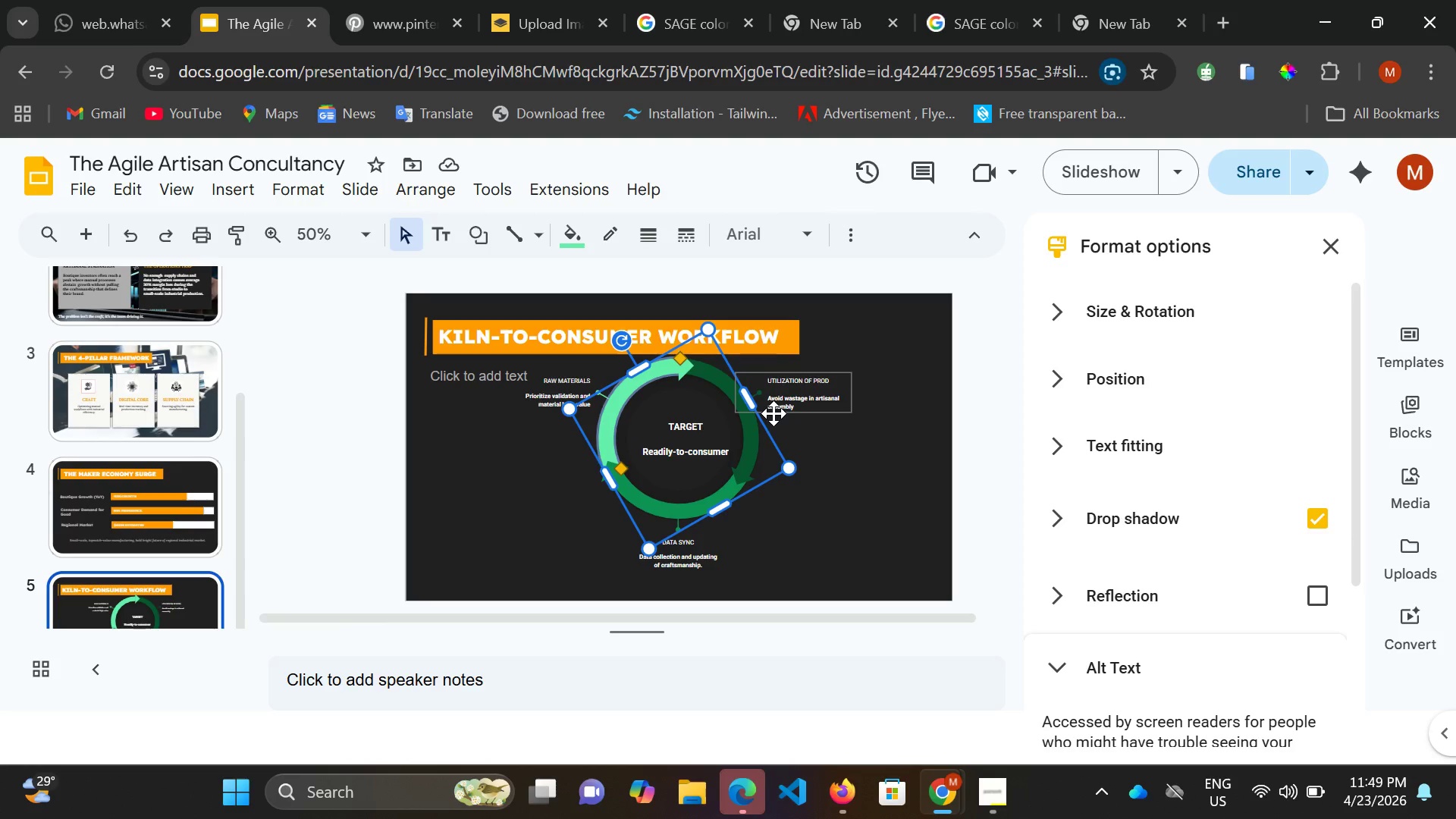 
left_click([774, 413])
 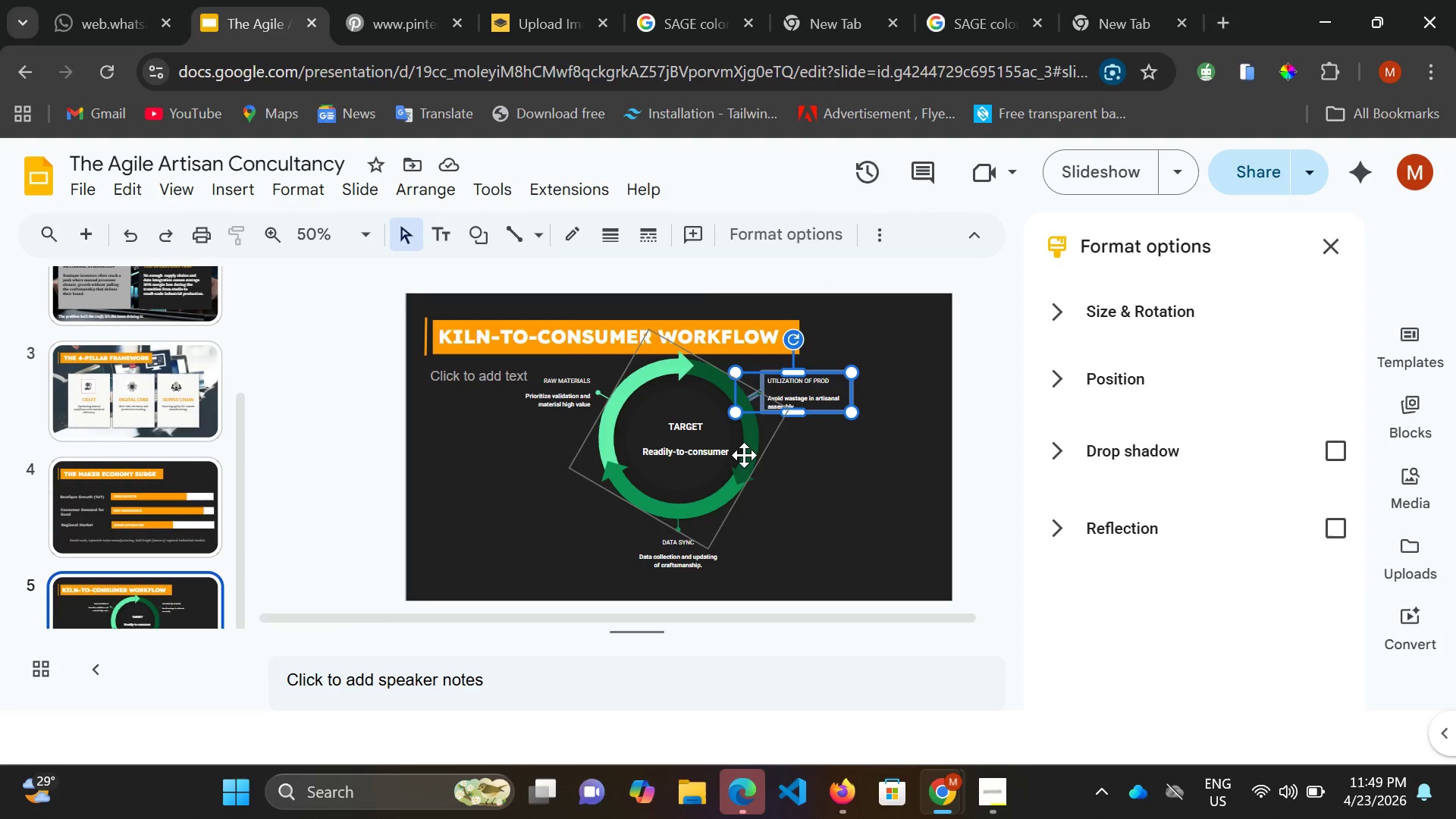 
hold_key(key=ControlLeft, duration=0.7)
left_click([744, 455])
 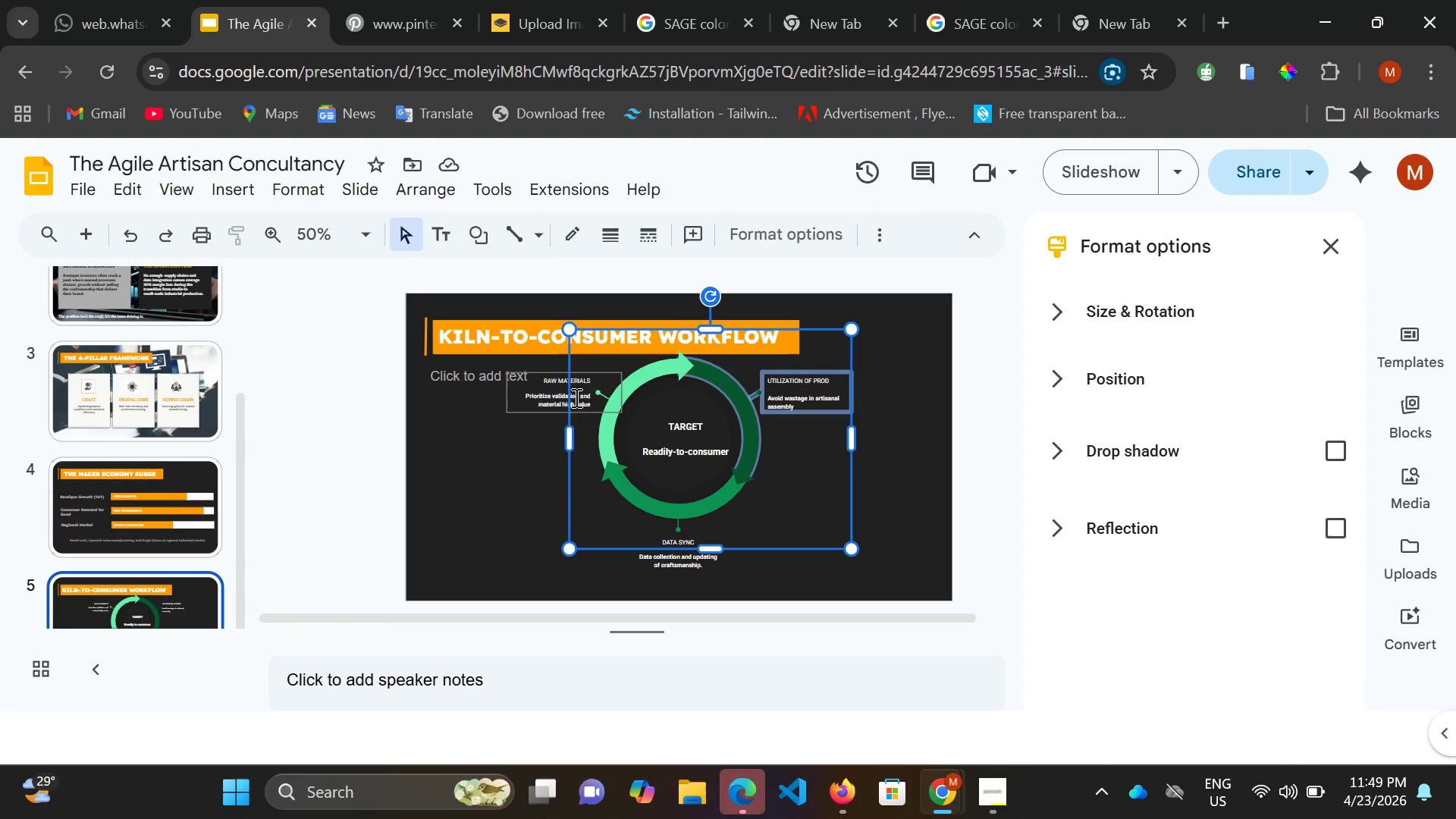 
hold_key(key=ControlLeft, duration=0.33)
 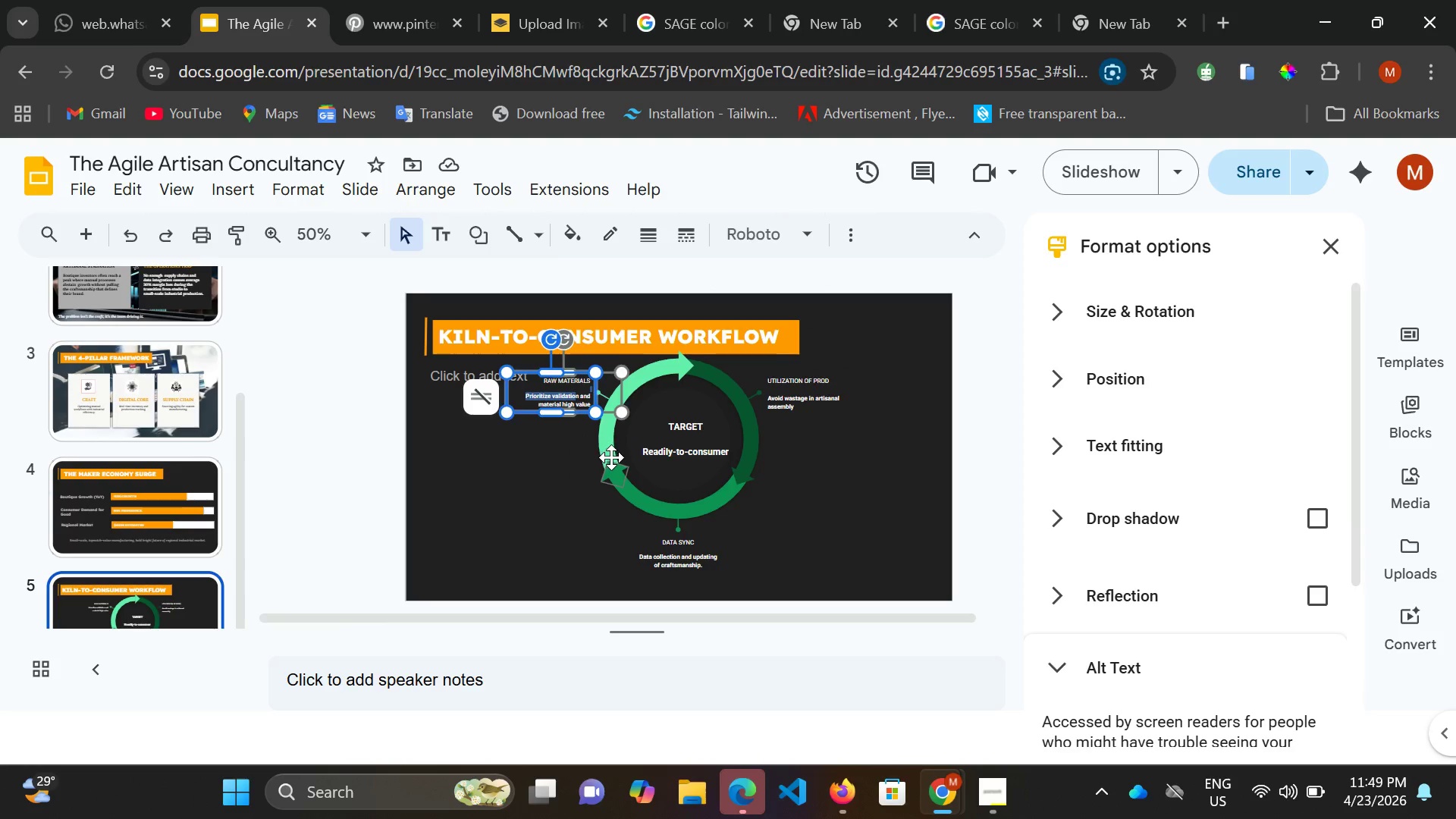 
left_click([611, 457])
 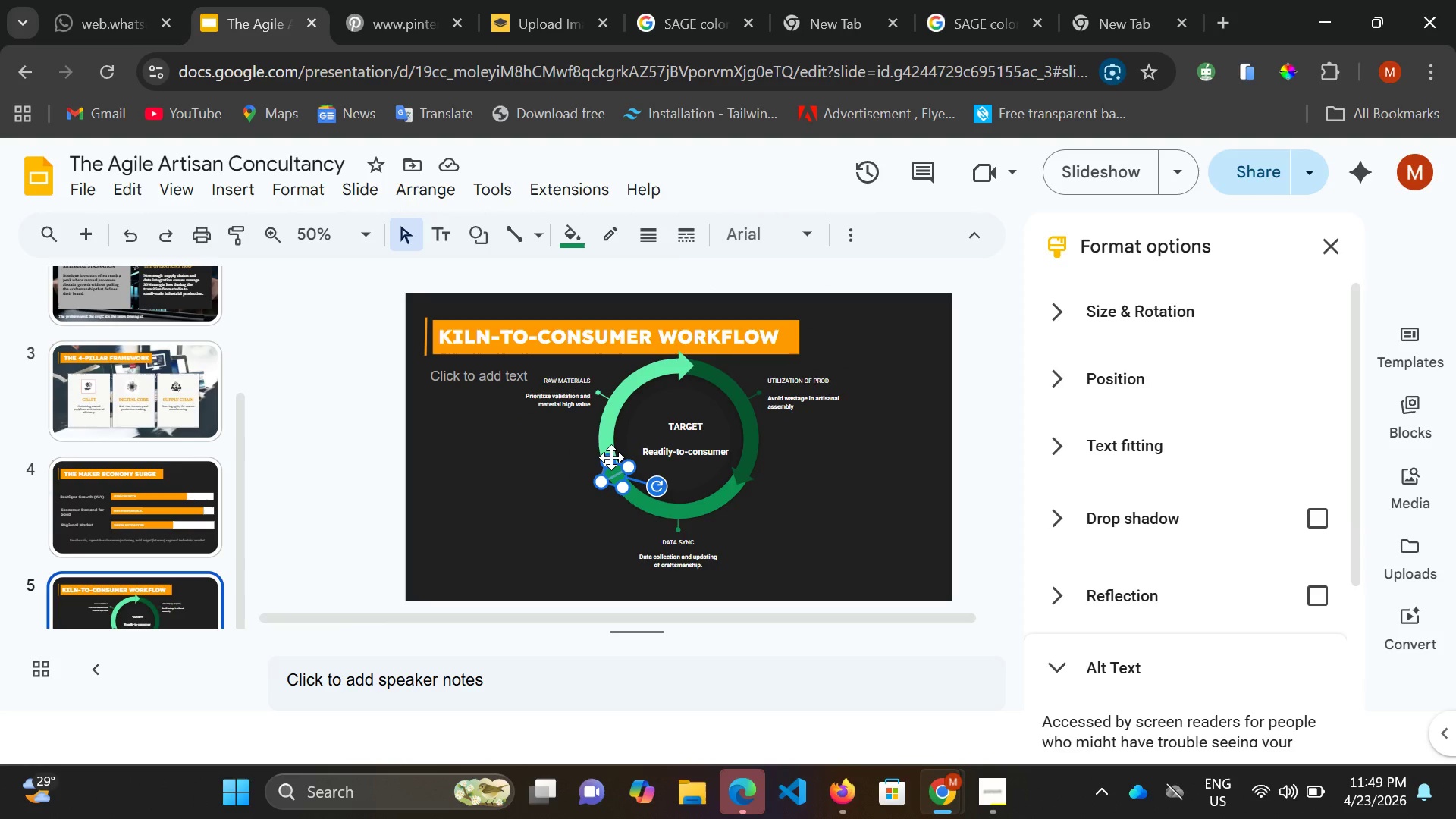 
hold_key(key=ControlLeft, duration=0.42)
 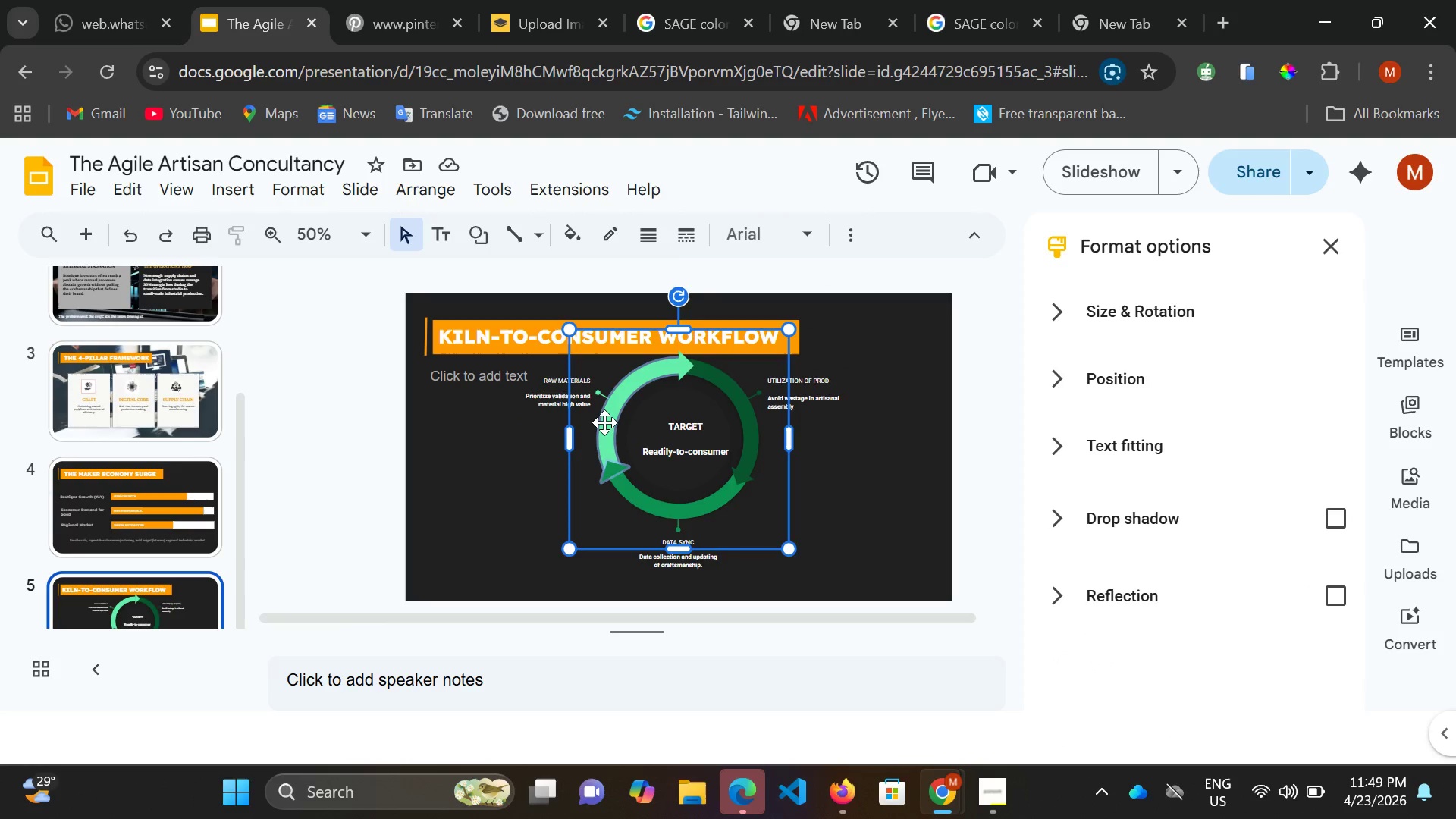 
key(Control+ControlLeft)
 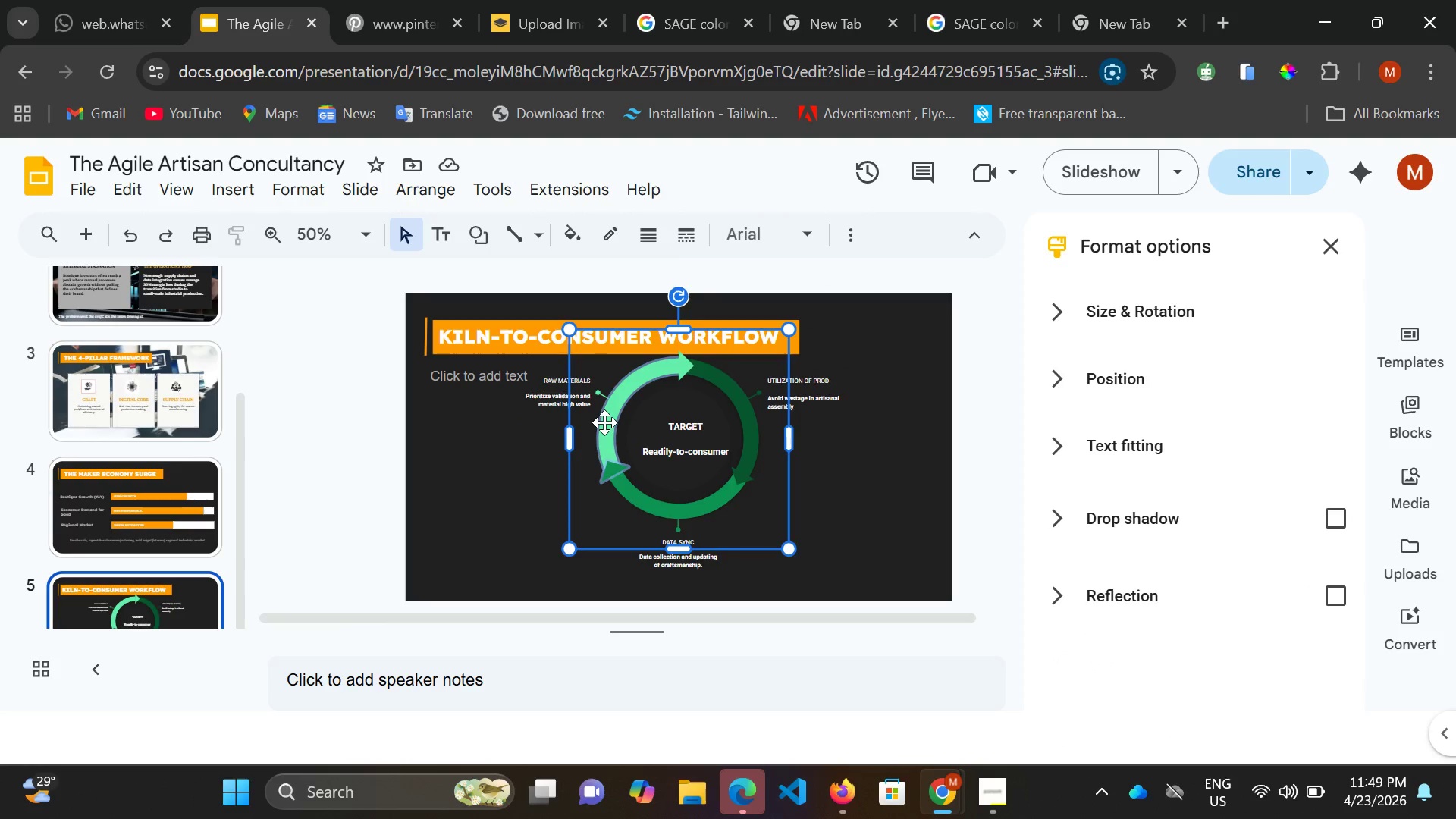 
left_click([604, 422])
 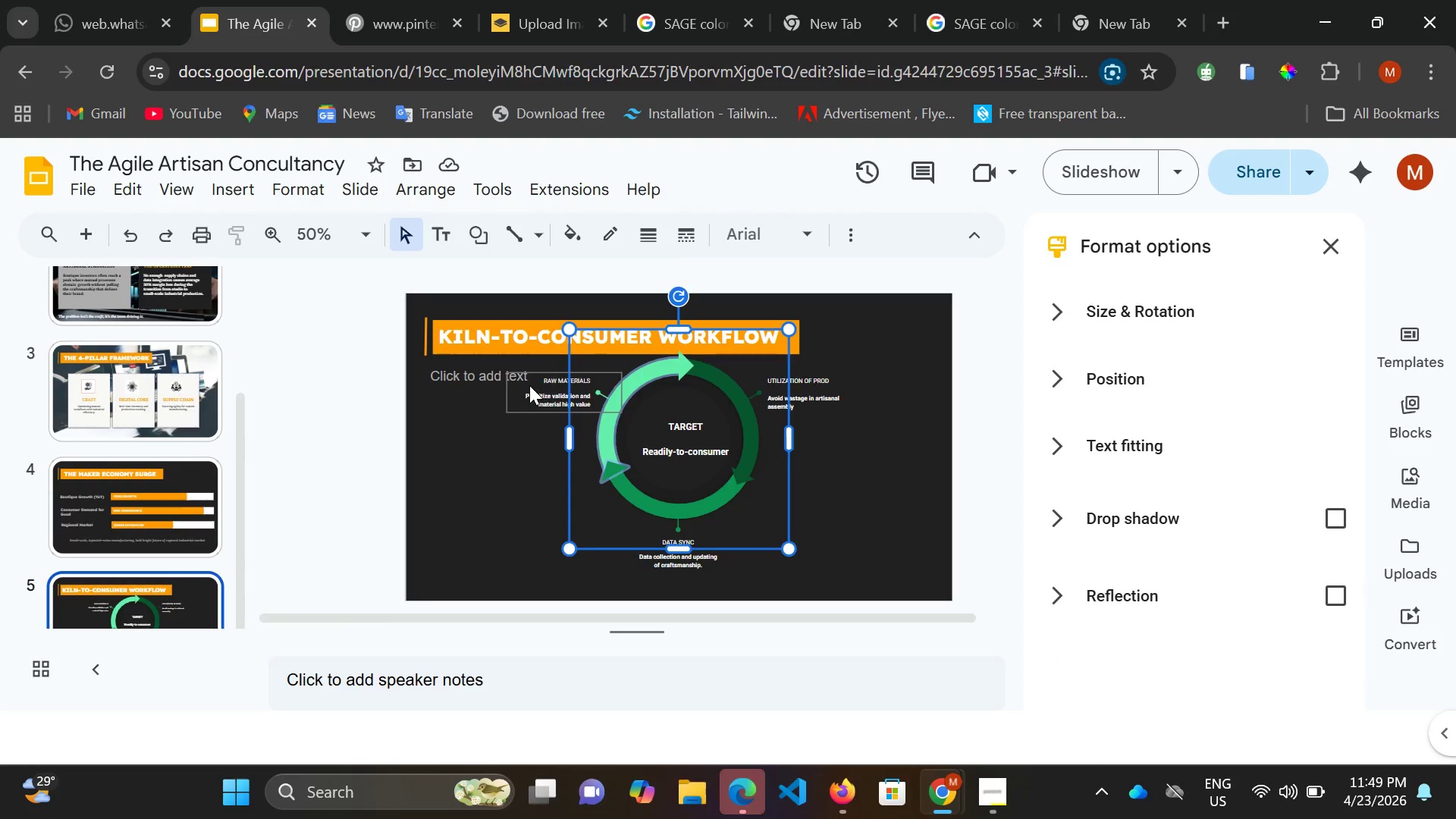 
key(Control+ControlLeft)
 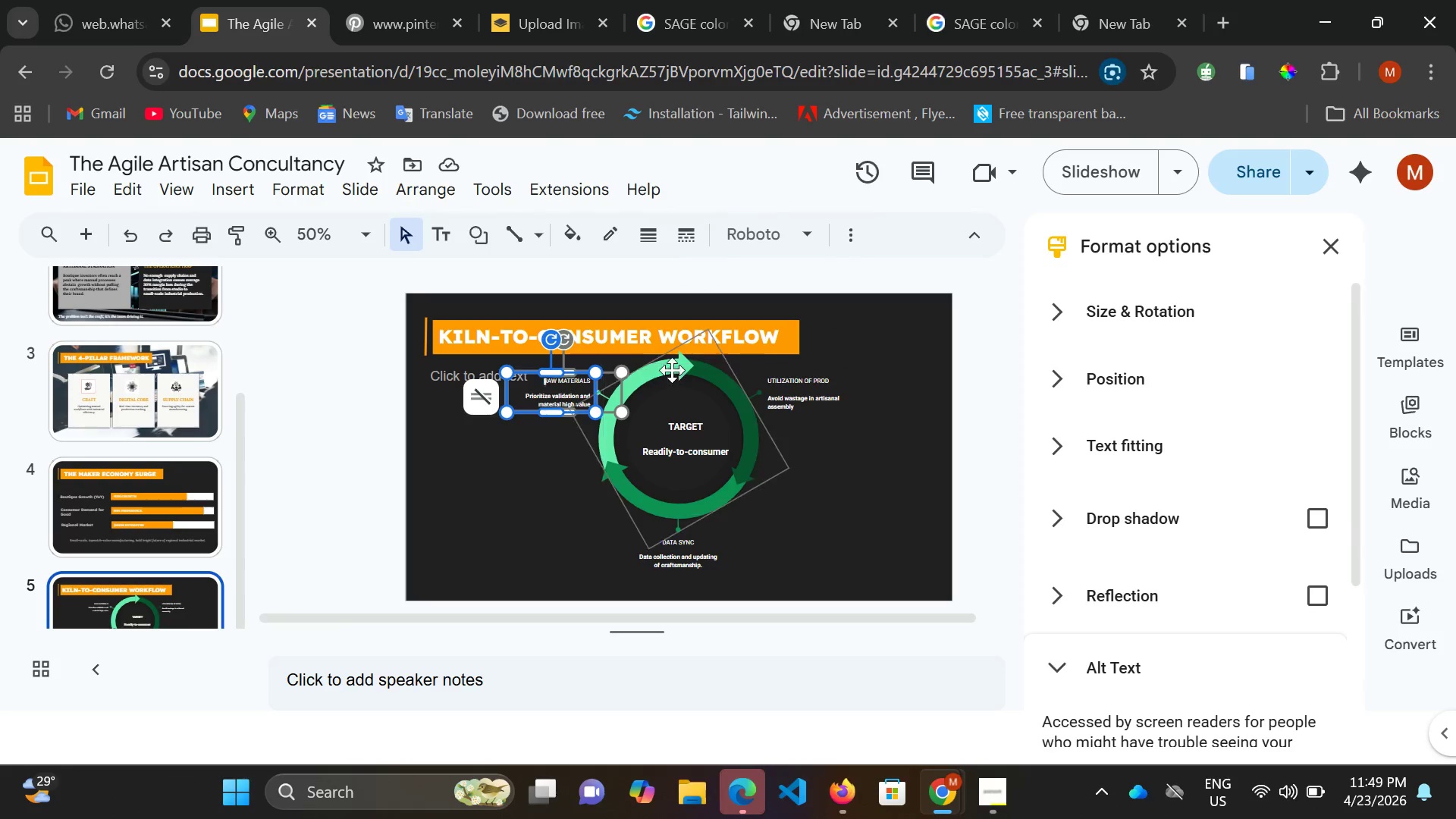 
left_click([529, 385])
 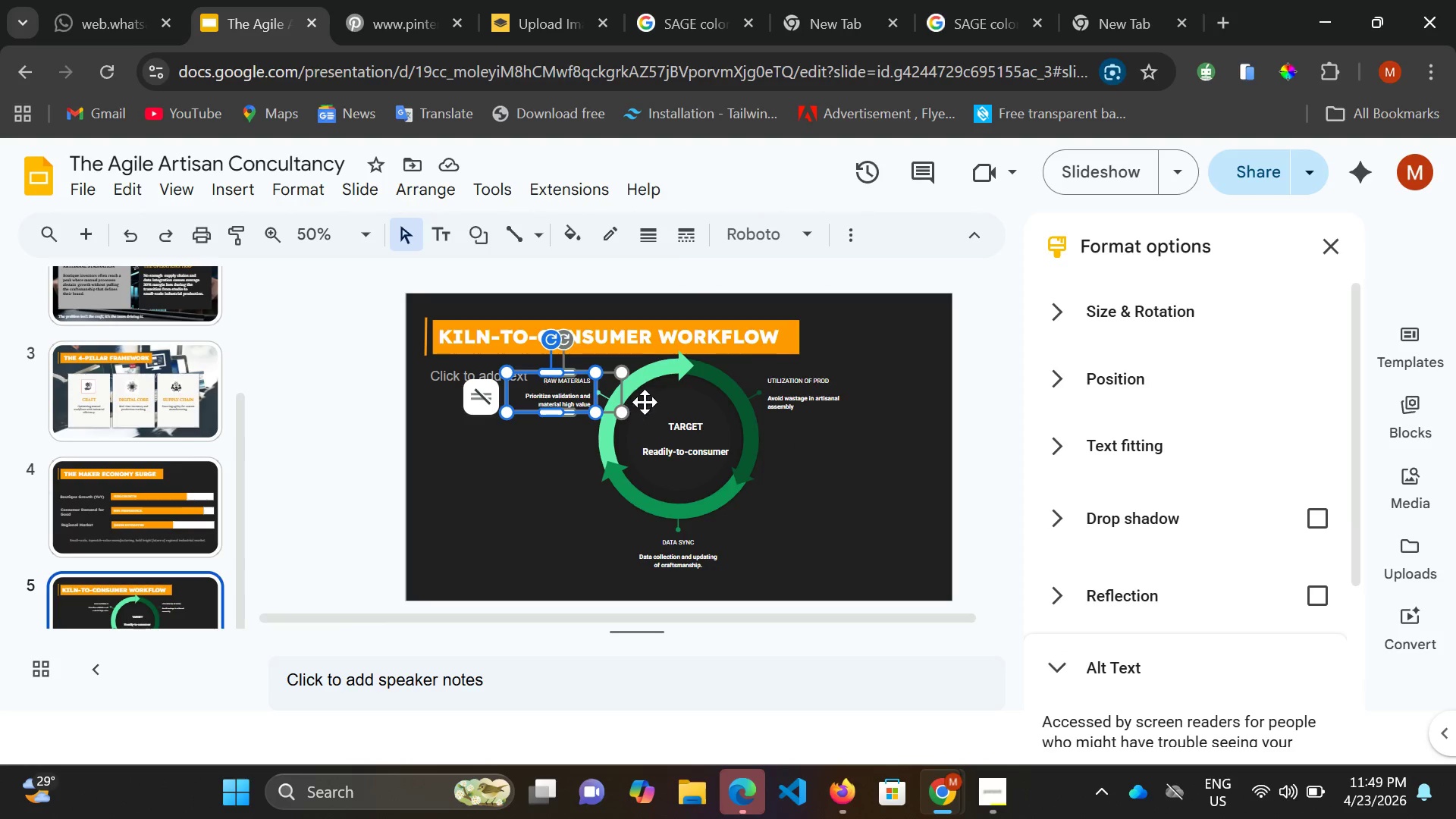 
left_click_drag(start_coordinate=[675, 367], to_coordinate=[679, 364])
 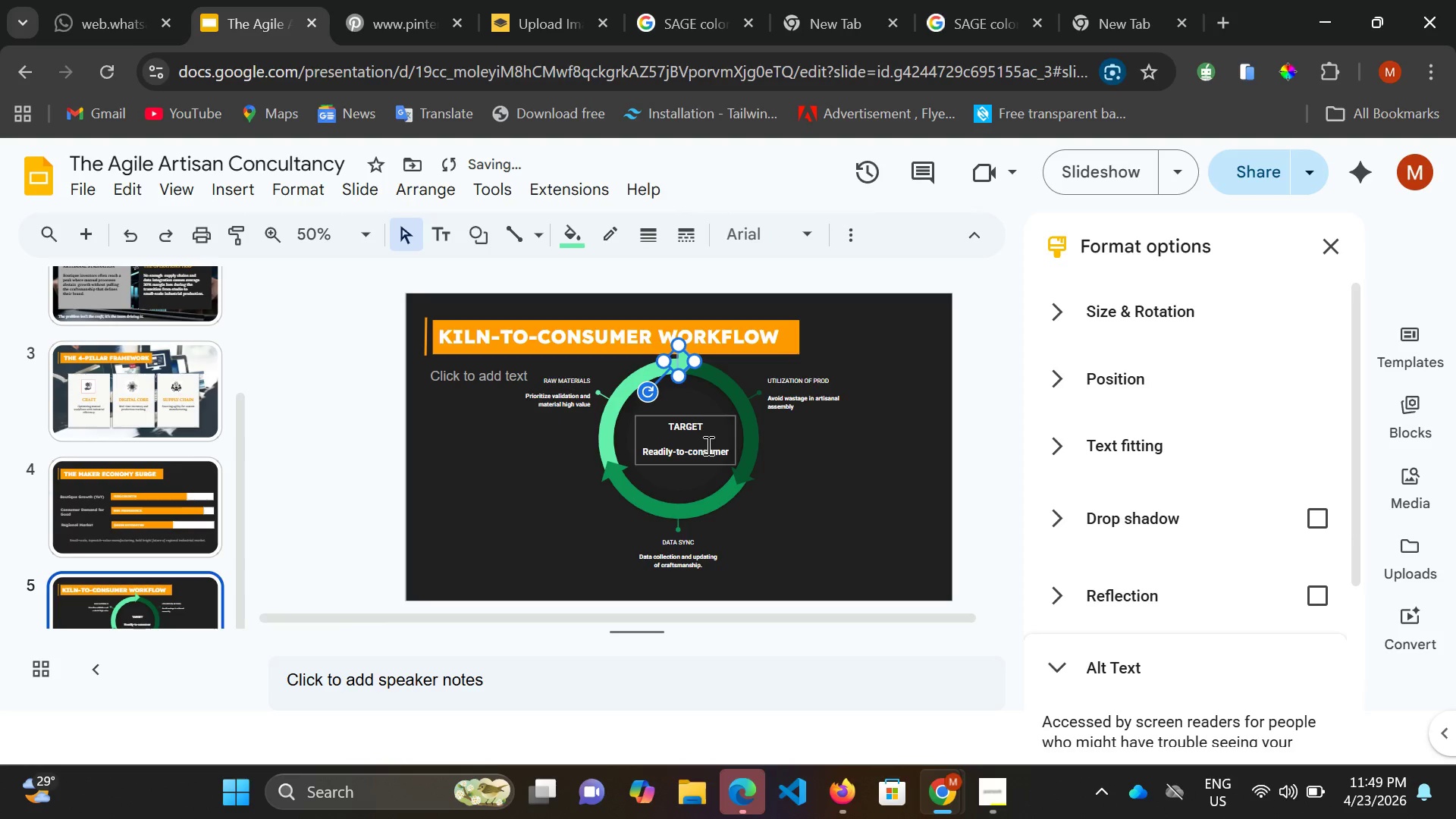 
key(Control+Z)
 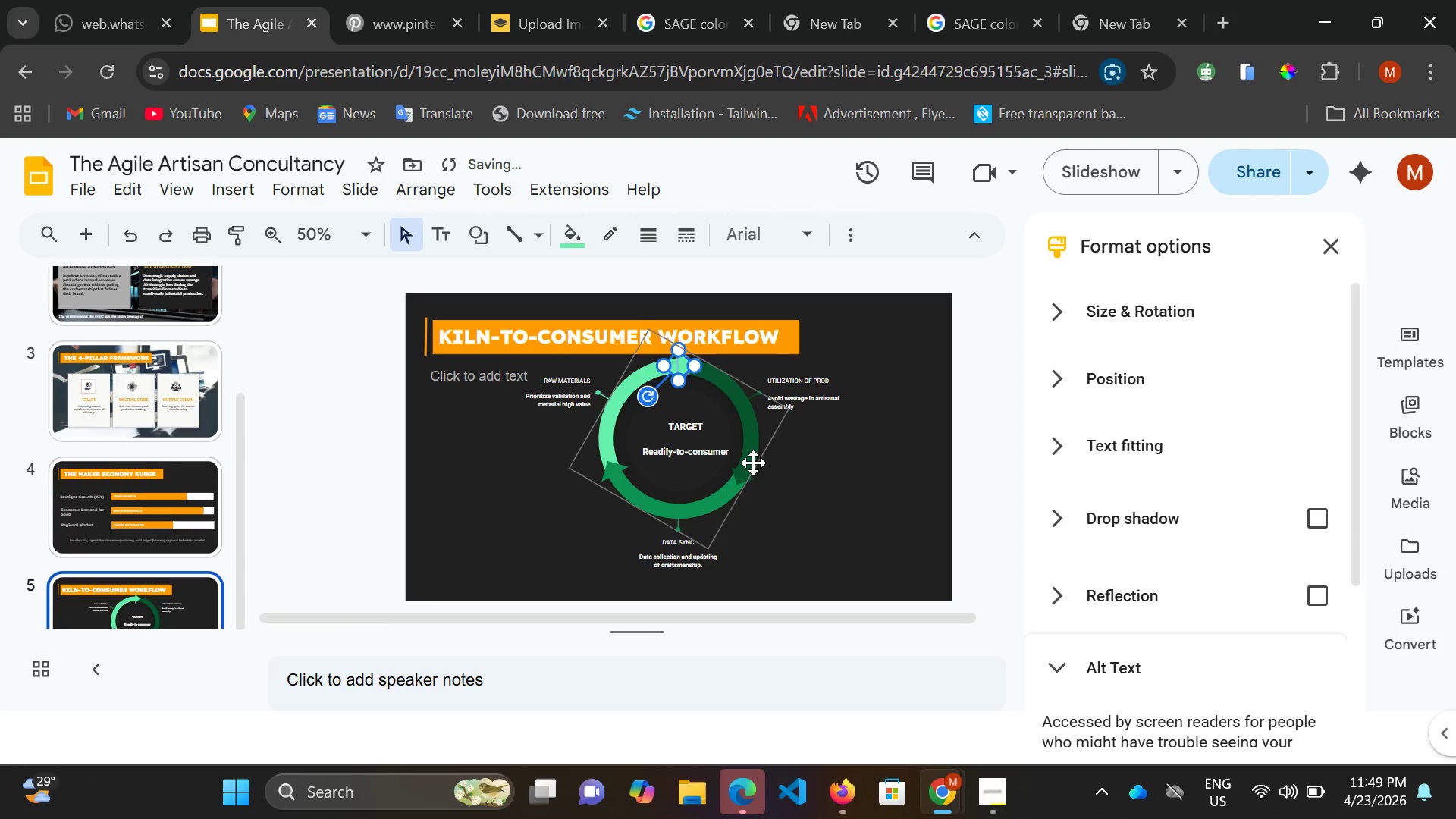 
left_click([753, 463])
 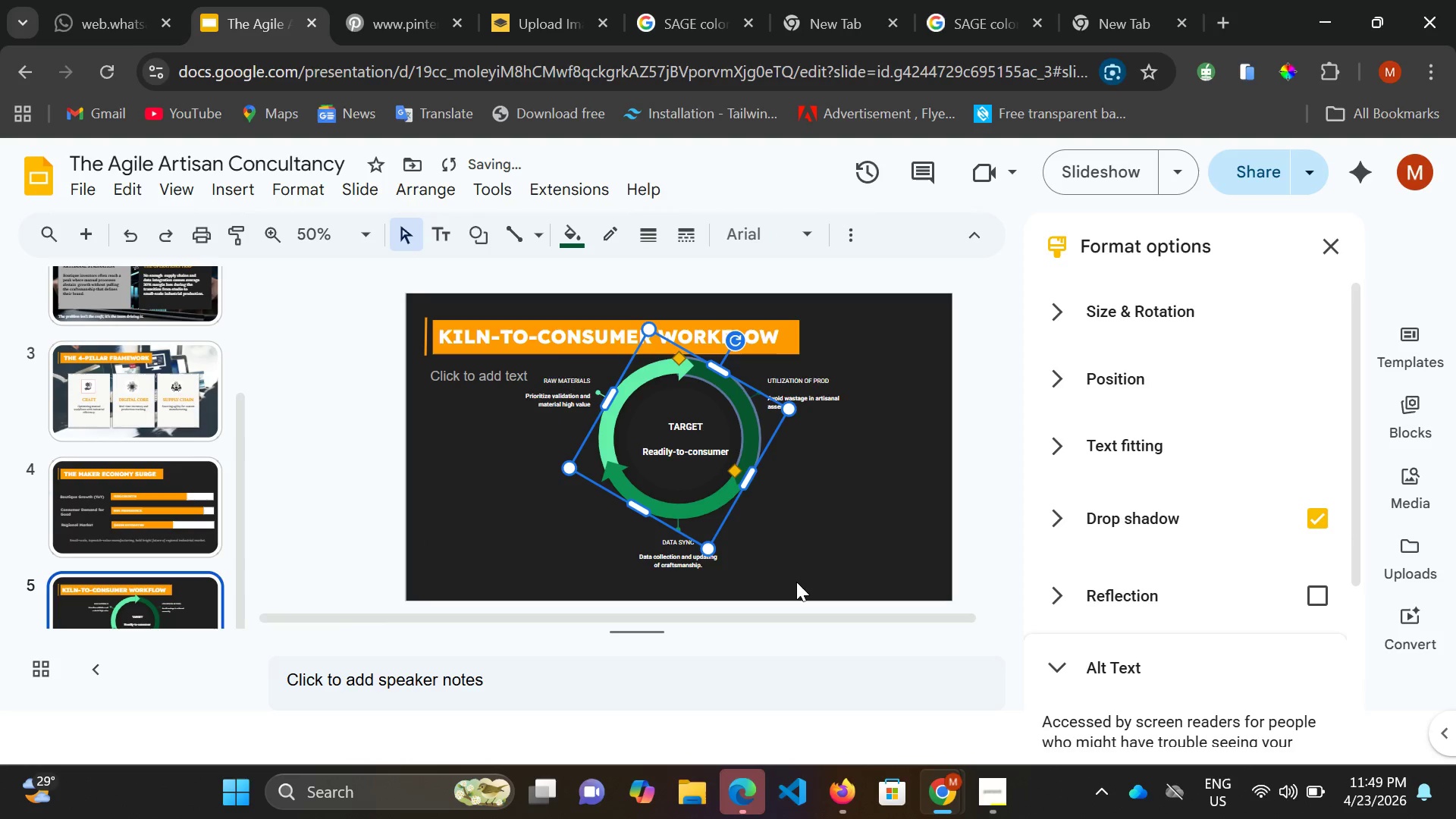 
hold_key(key=ArrowDown, duration=0.45)
 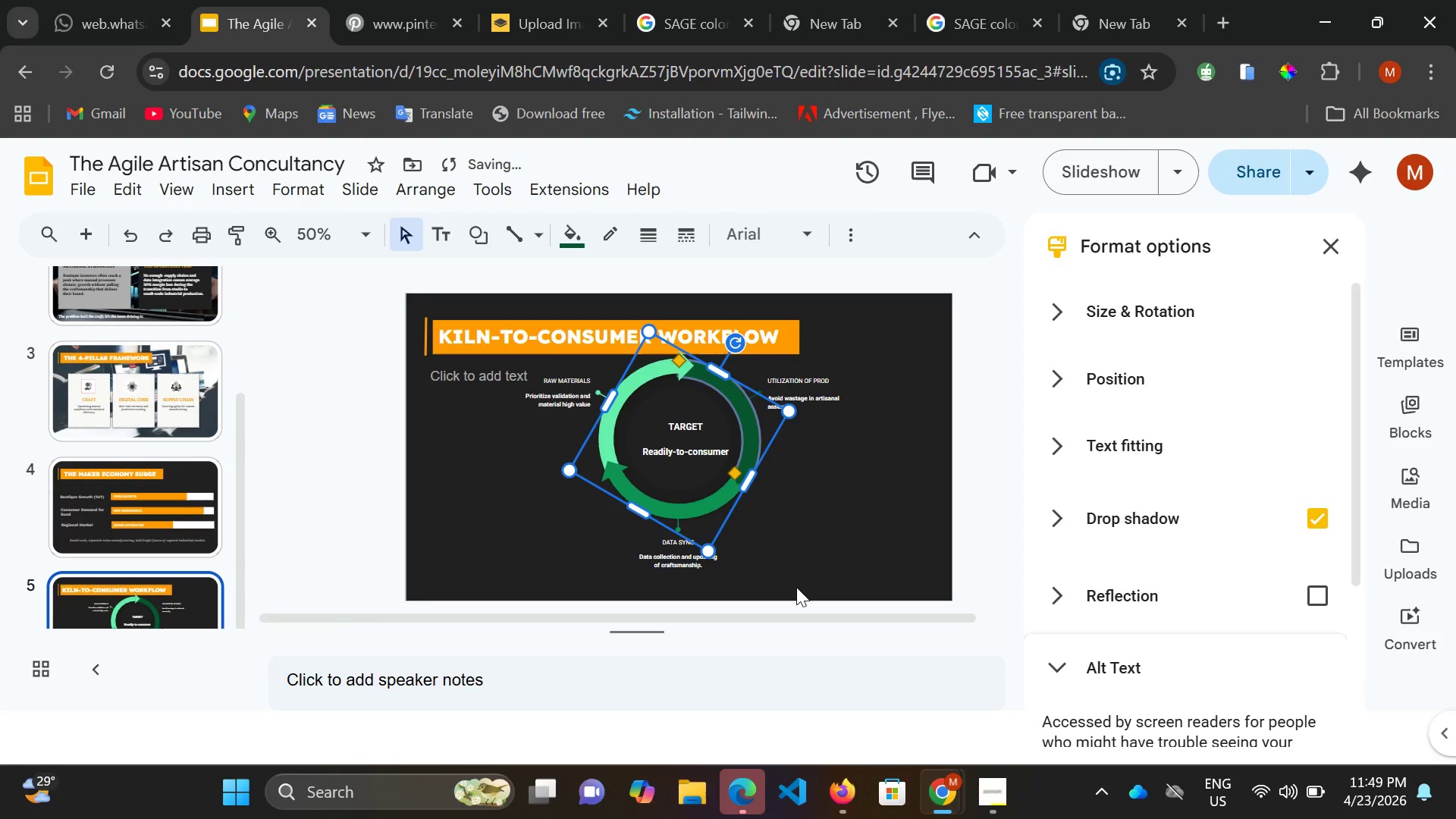 
hold_key(key=ArrowDown, duration=1.53)
 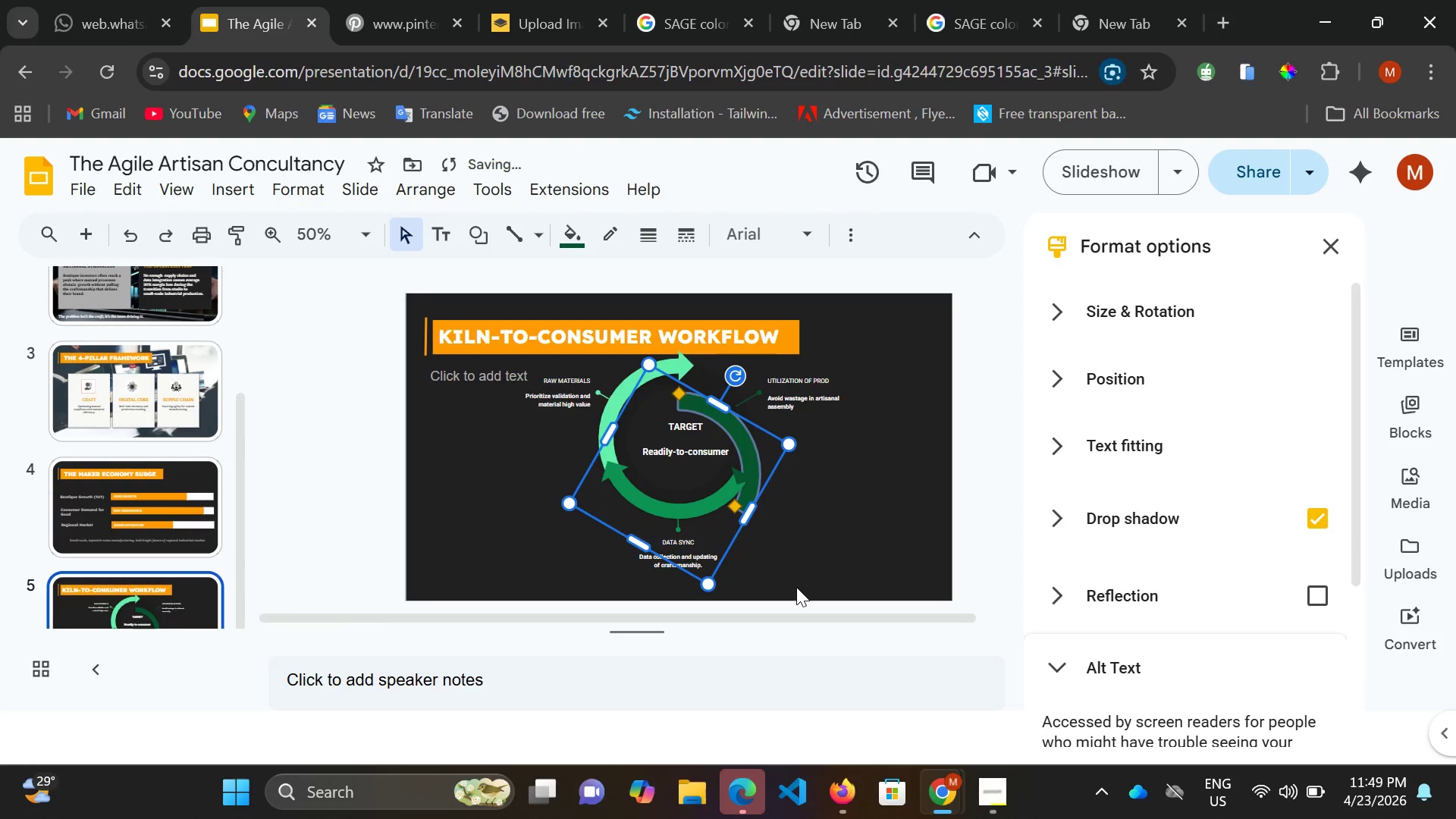 
key(ArrowDown)
 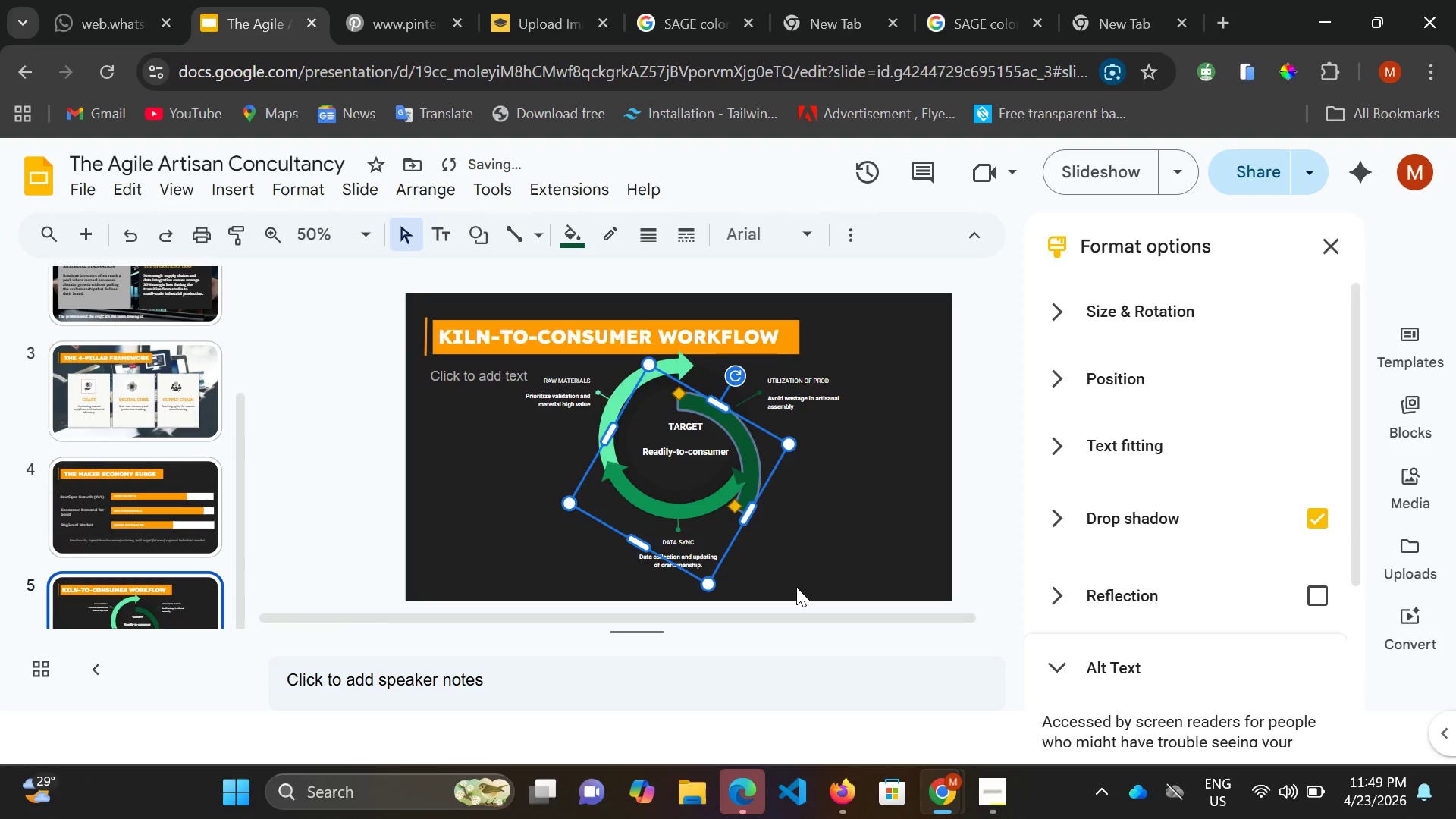 
key(ArrowDown)
 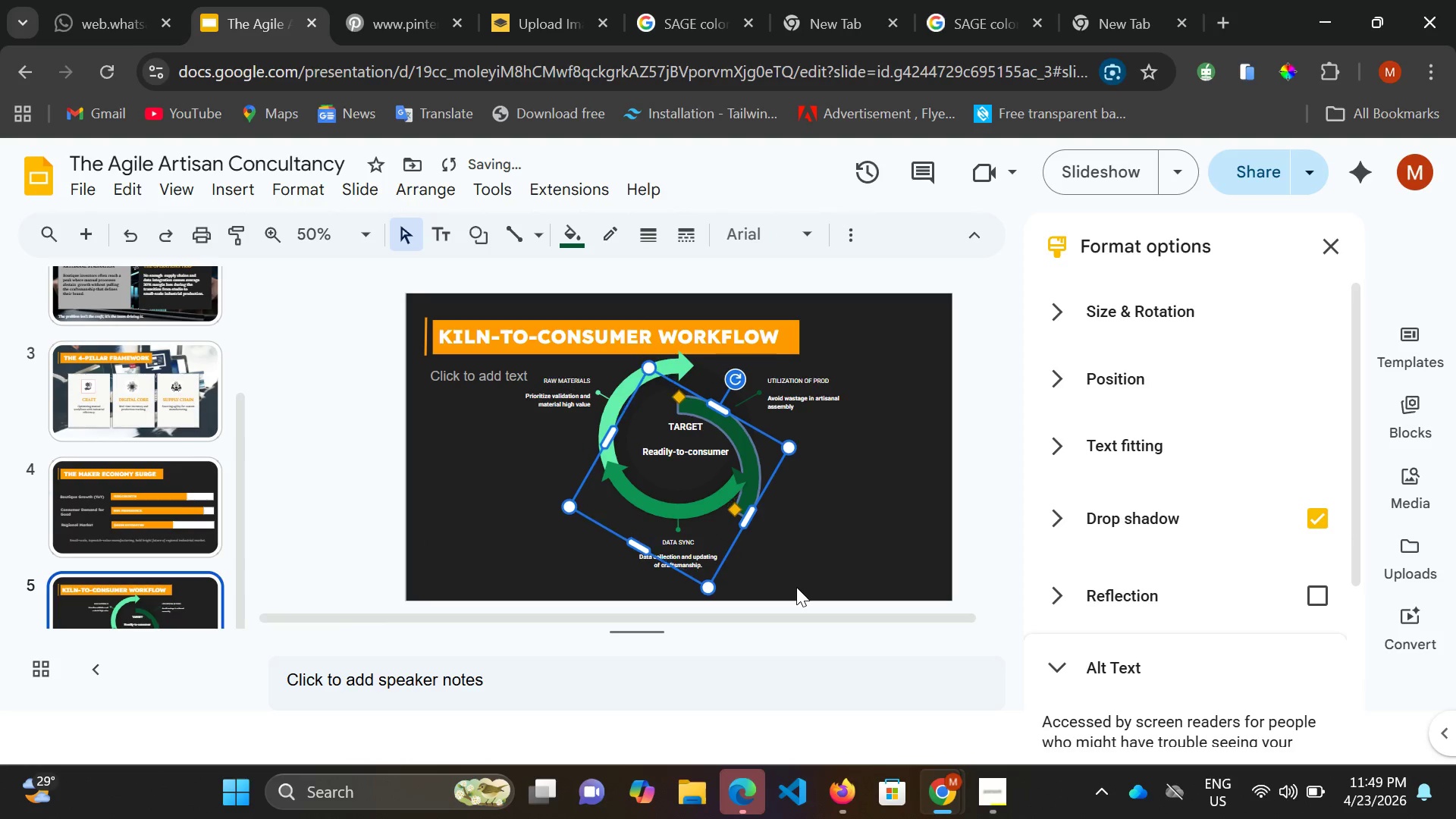 
key(ArrowDown)
 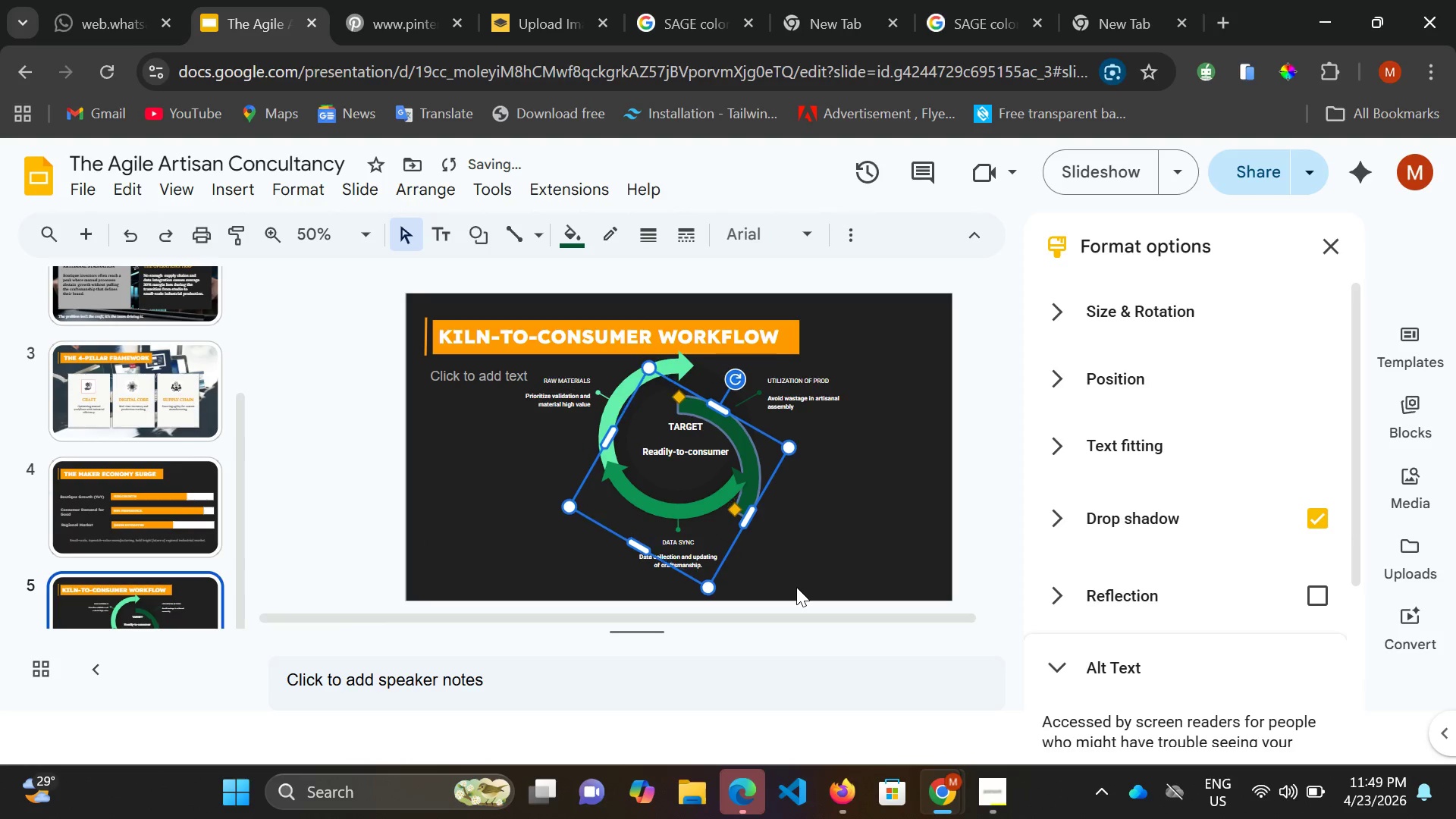 
key(ArrowDown)
 